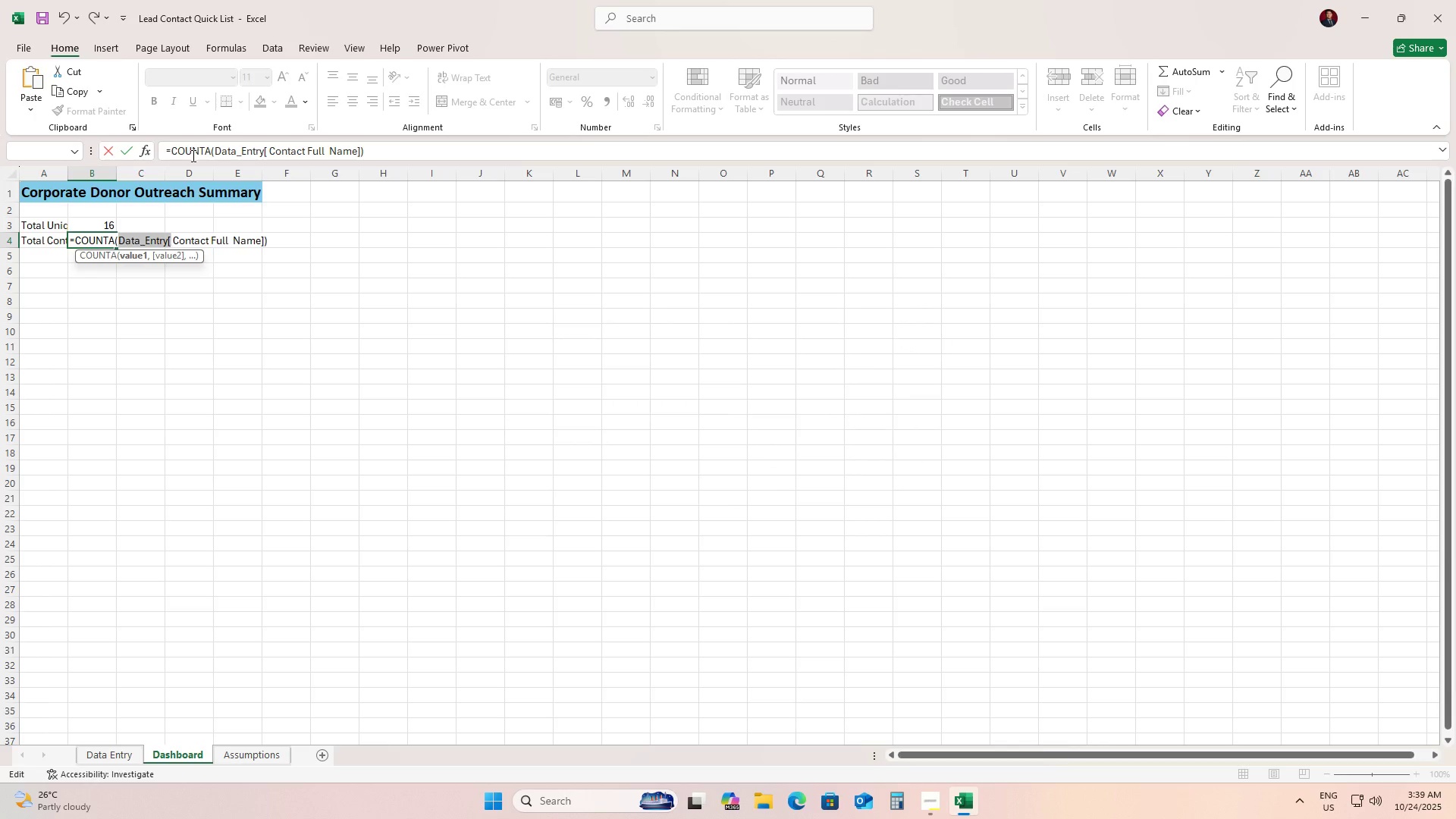 
key(ArrowLeft)
 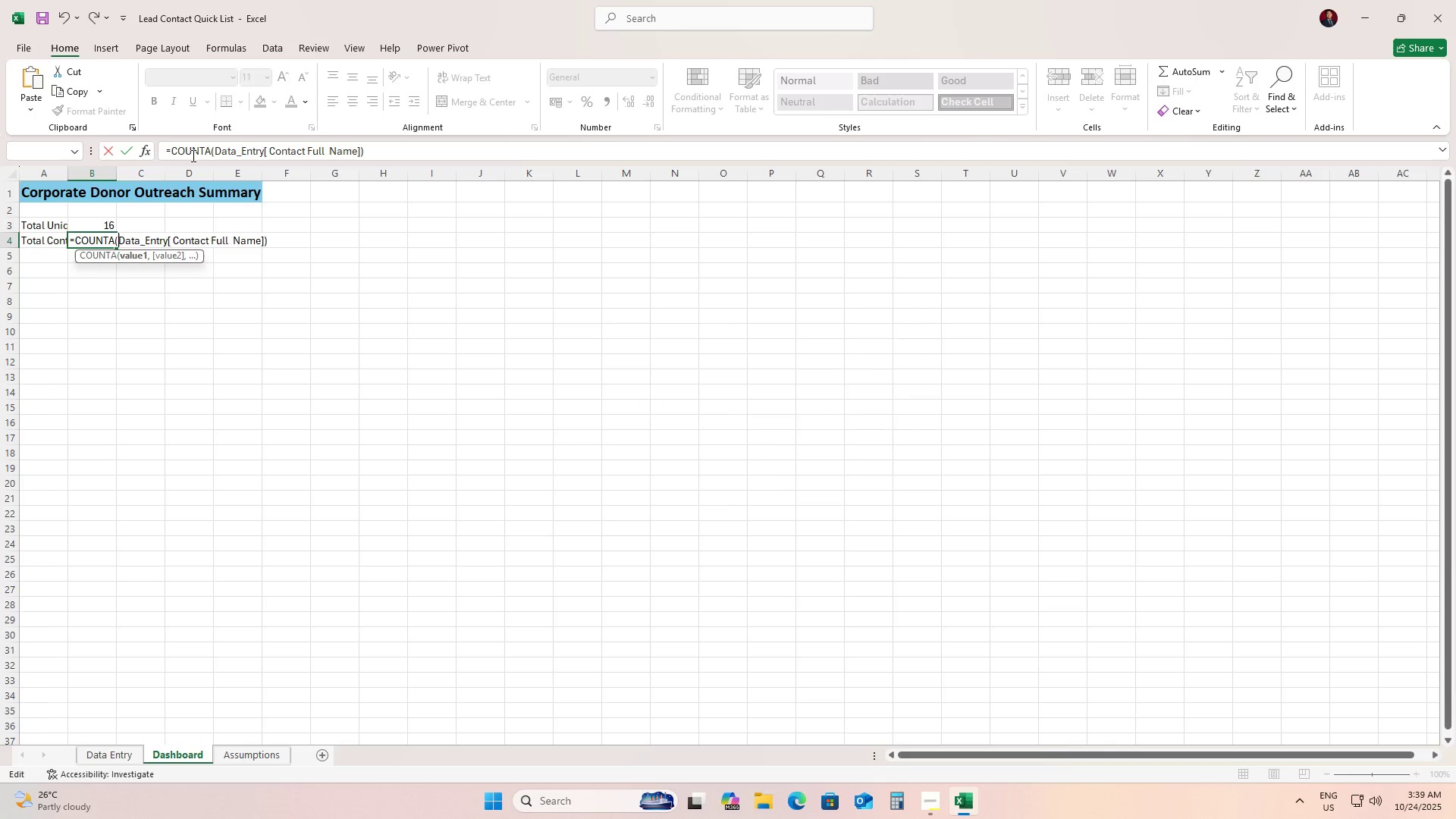 
key(ArrowRight)
 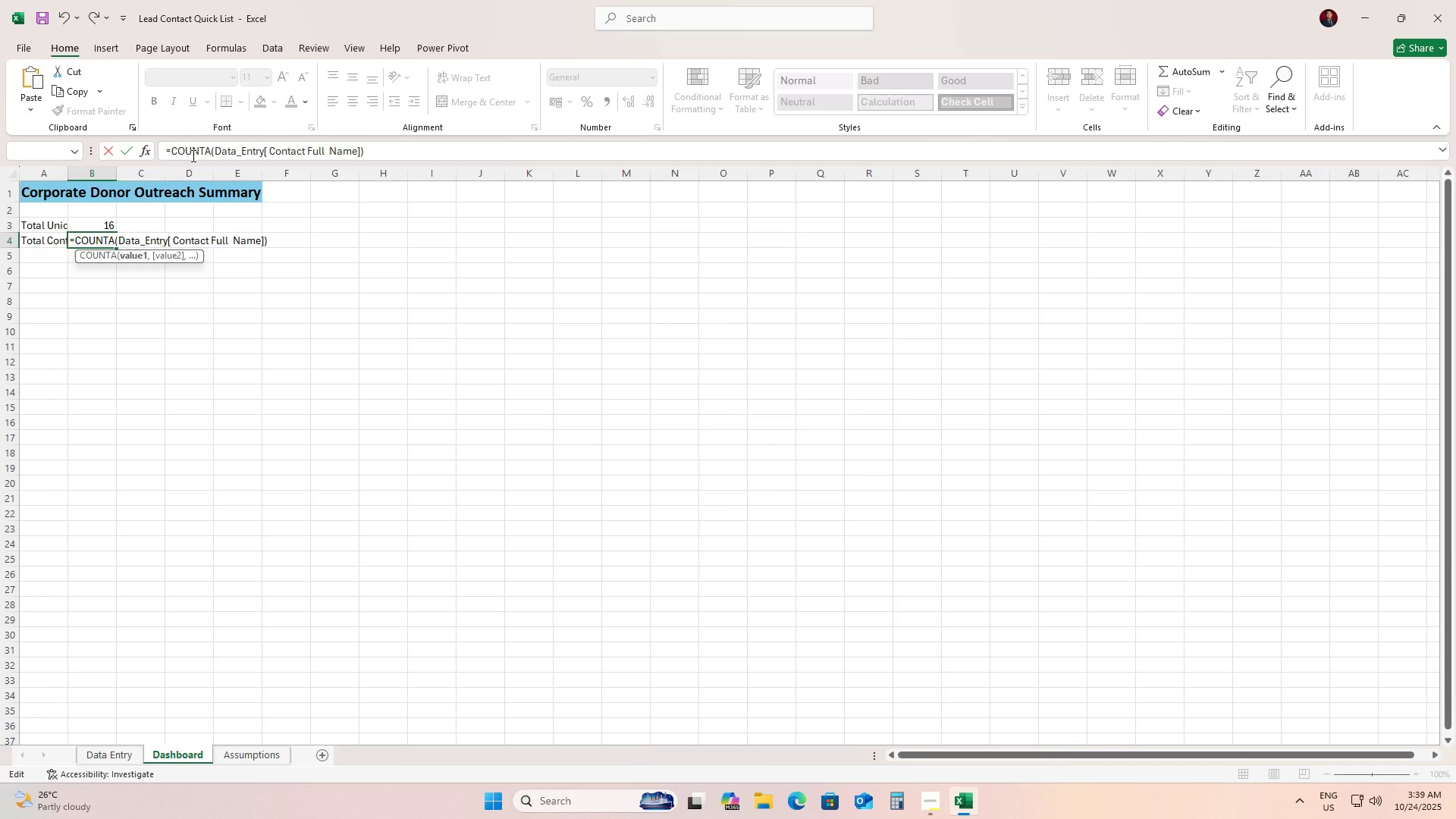 
hold_key(key=ArrowRight, duration=0.64)
 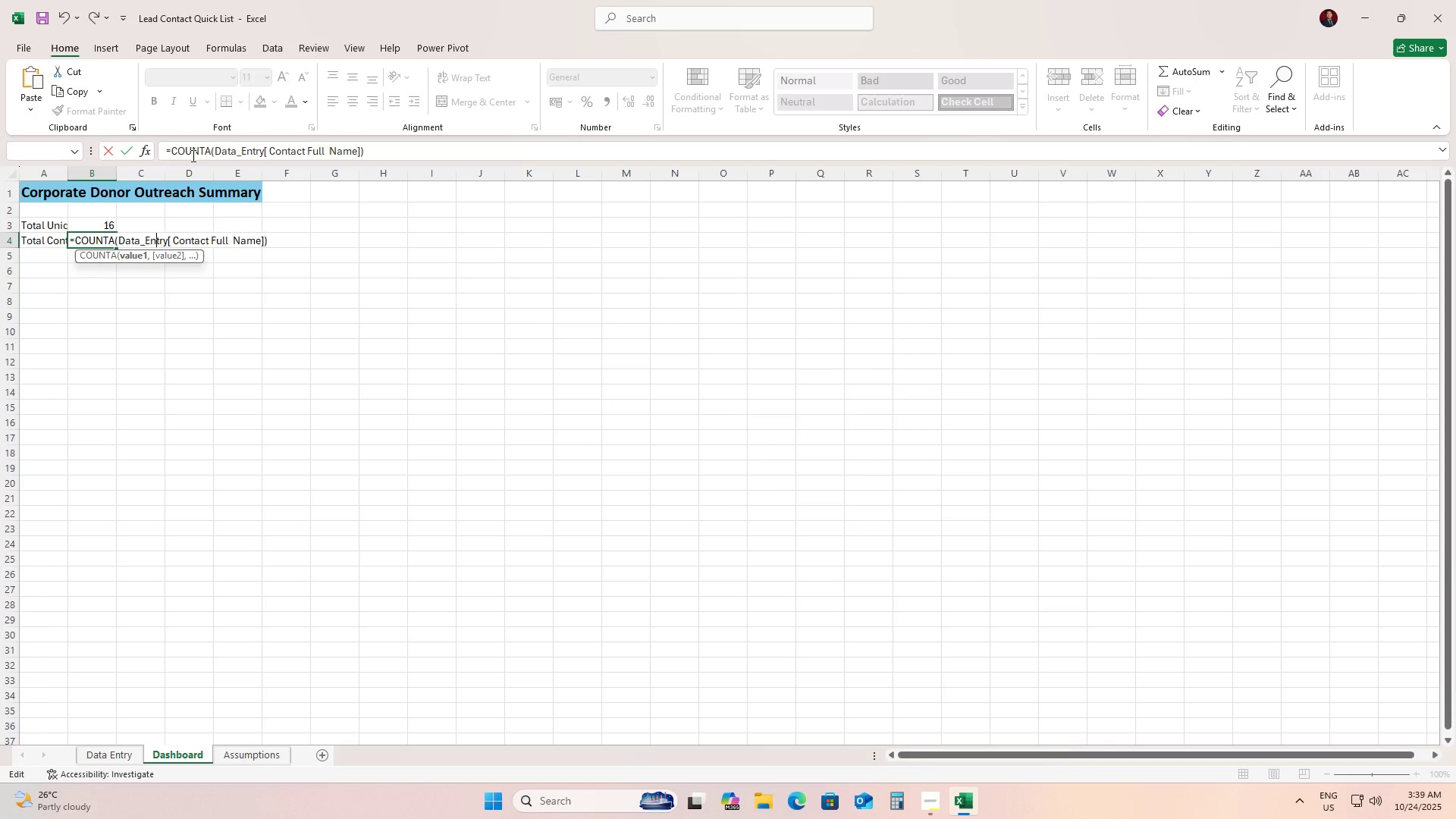 
key(ArrowLeft)
 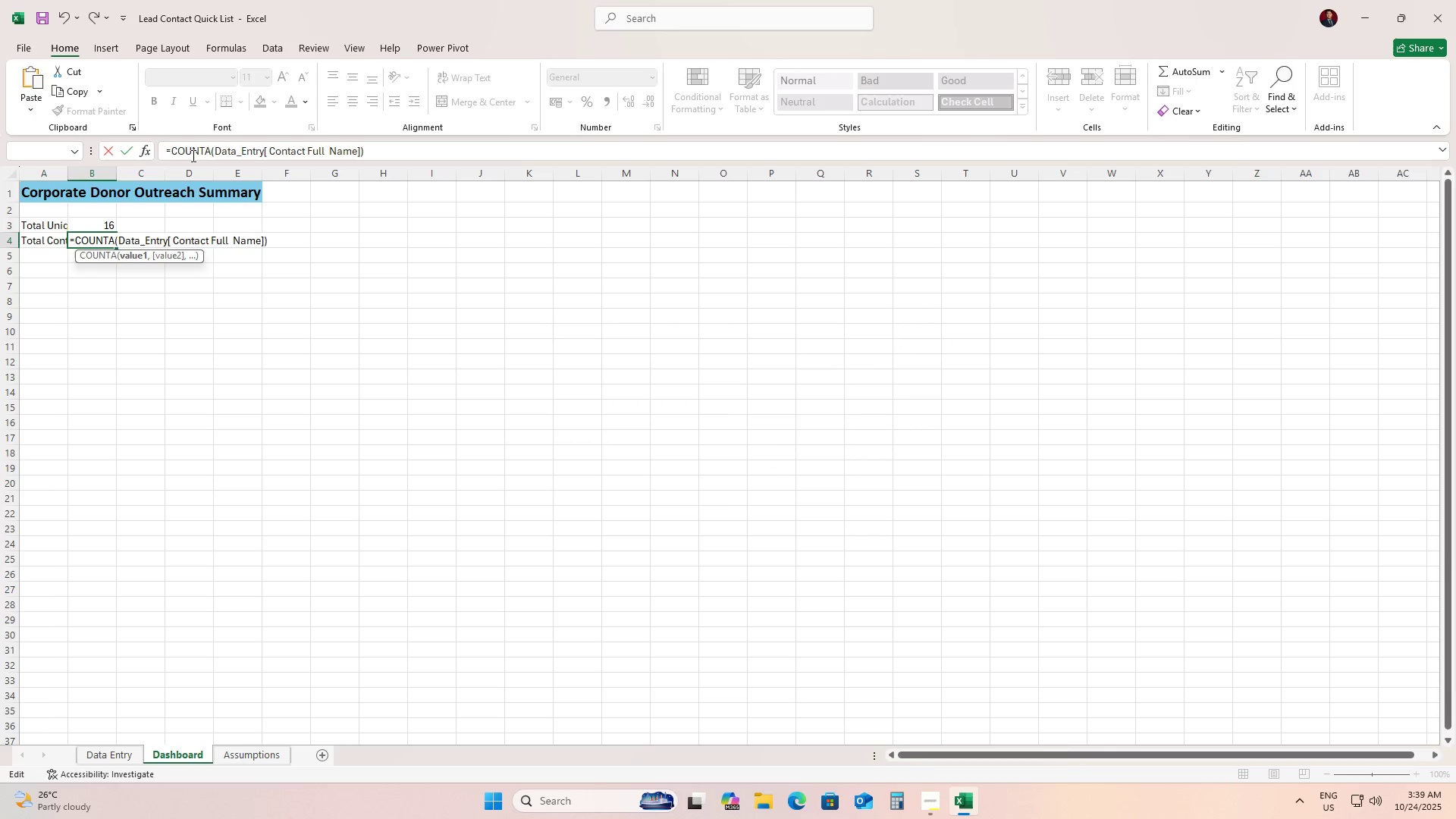 
key(ArrowLeft)
 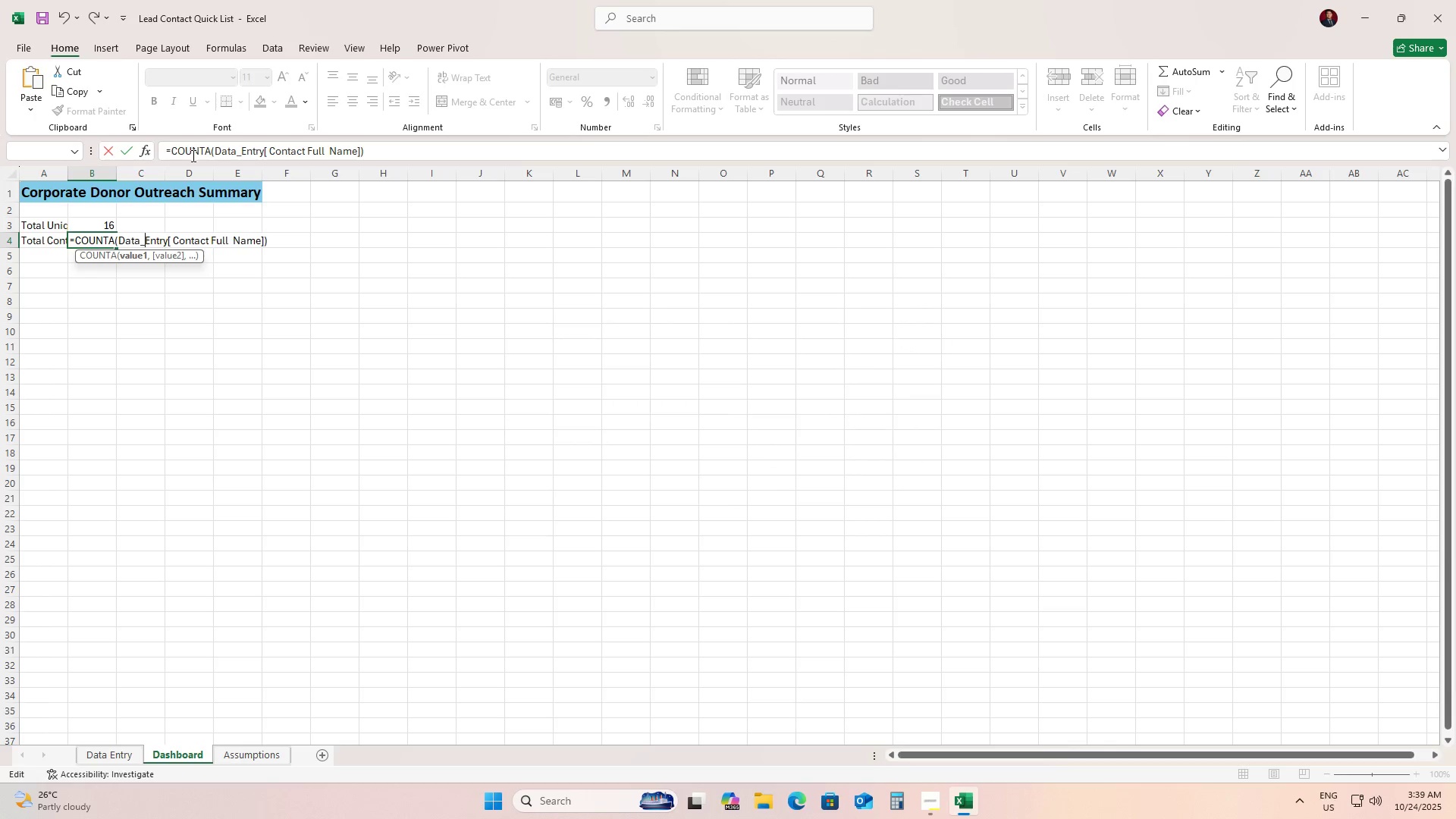 
key(ArrowRight)
 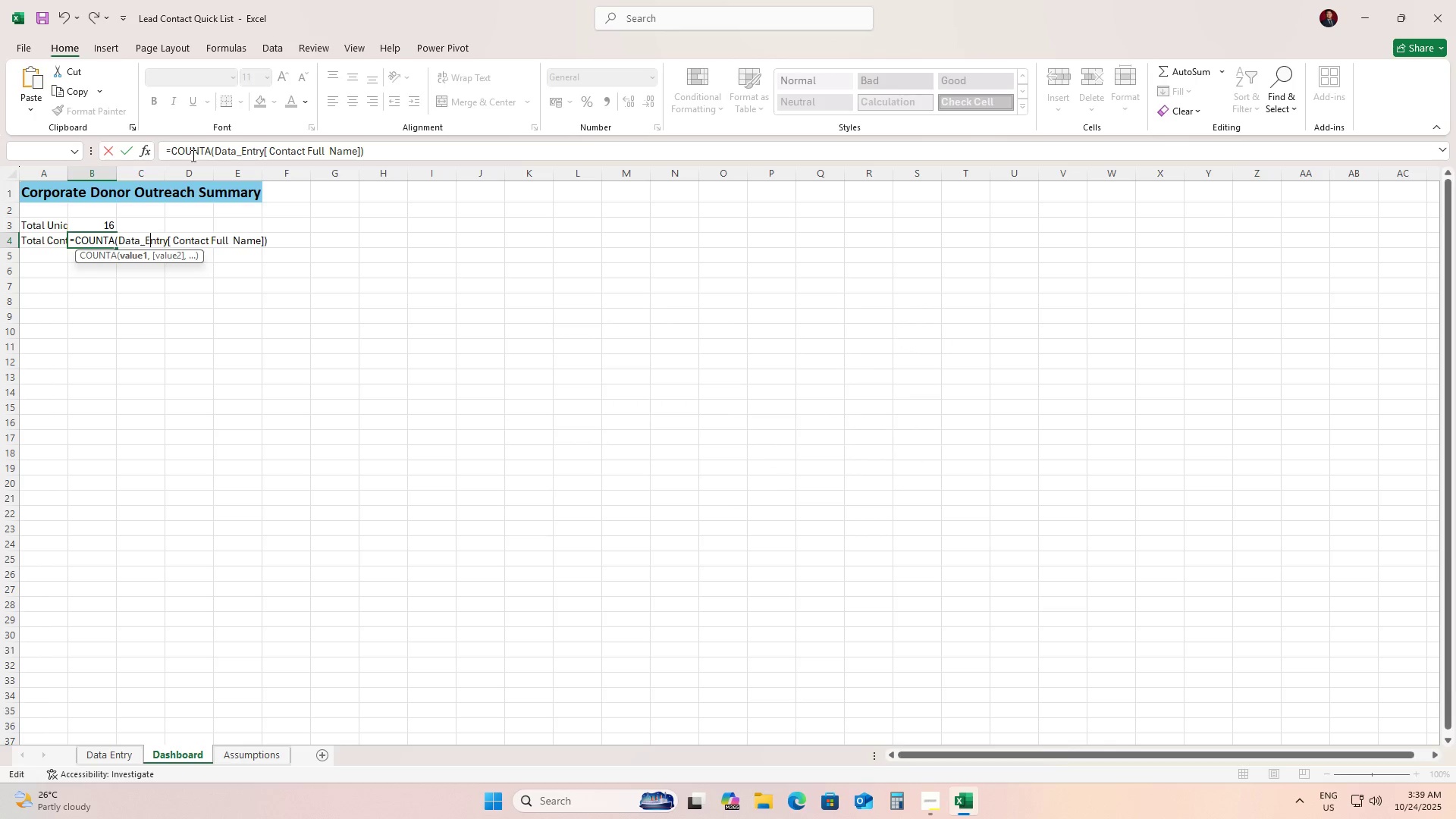 
key(ArrowRight)
 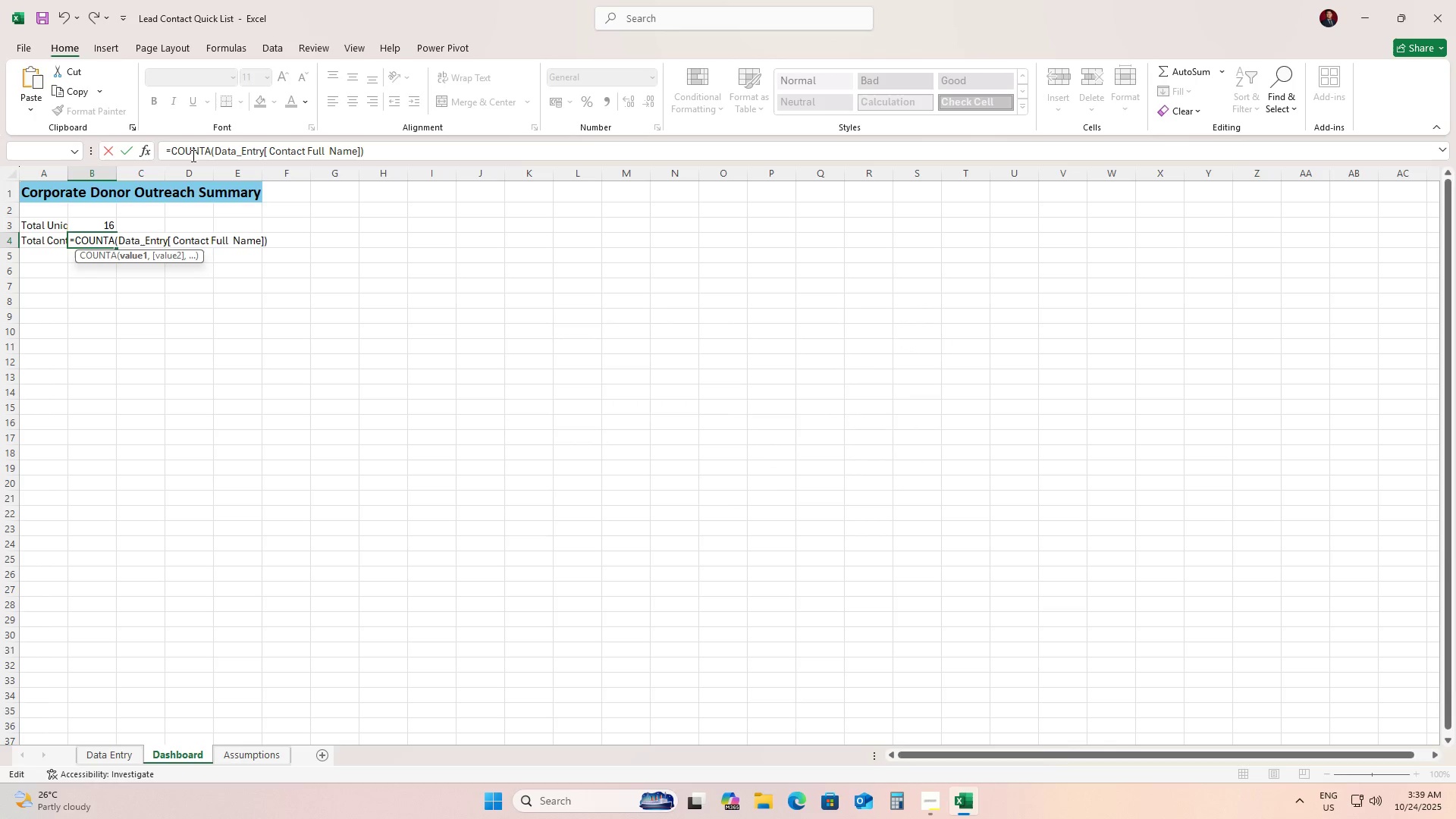 
key(ArrowRight)
 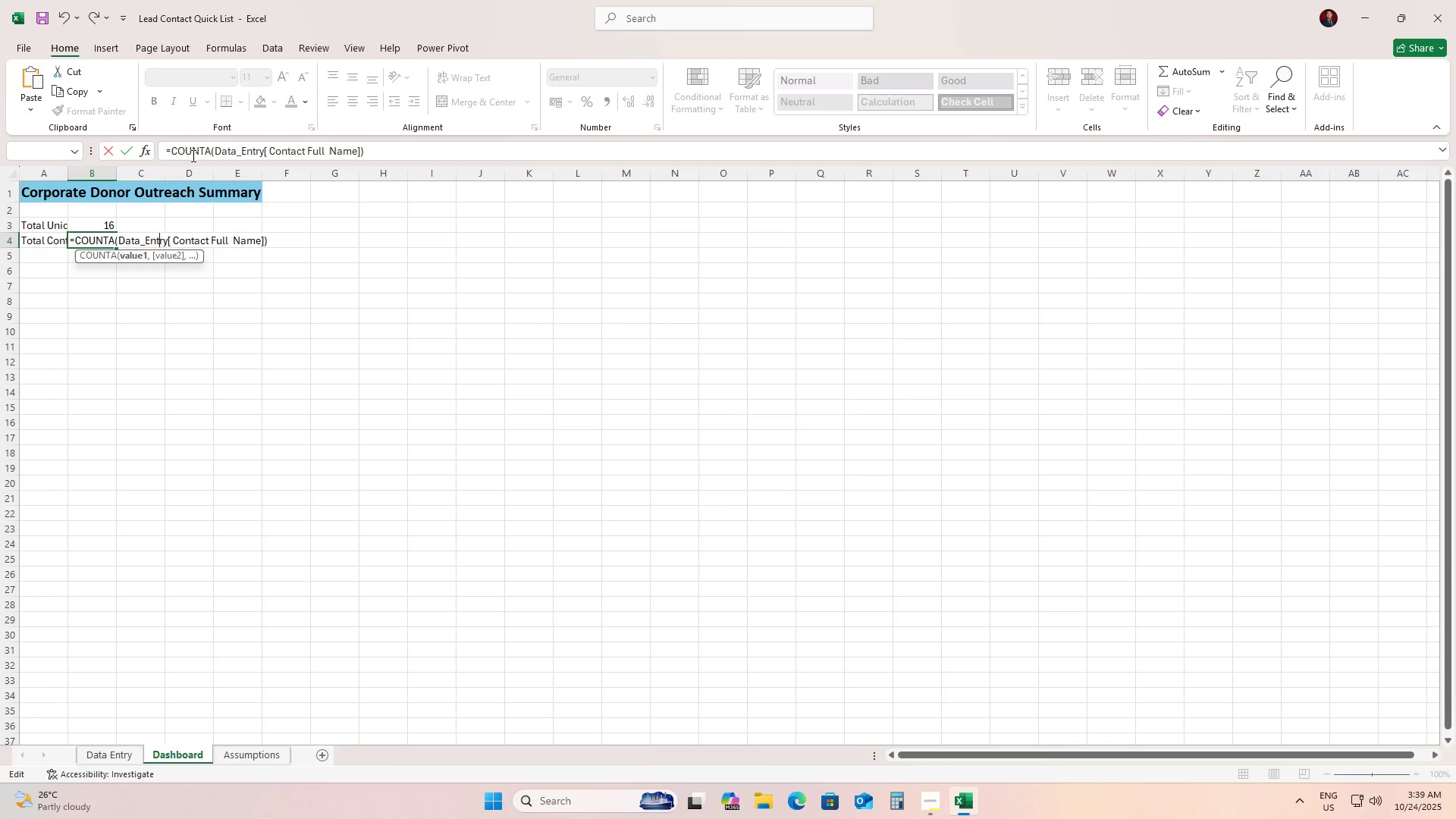 
key(ArrowRight)
 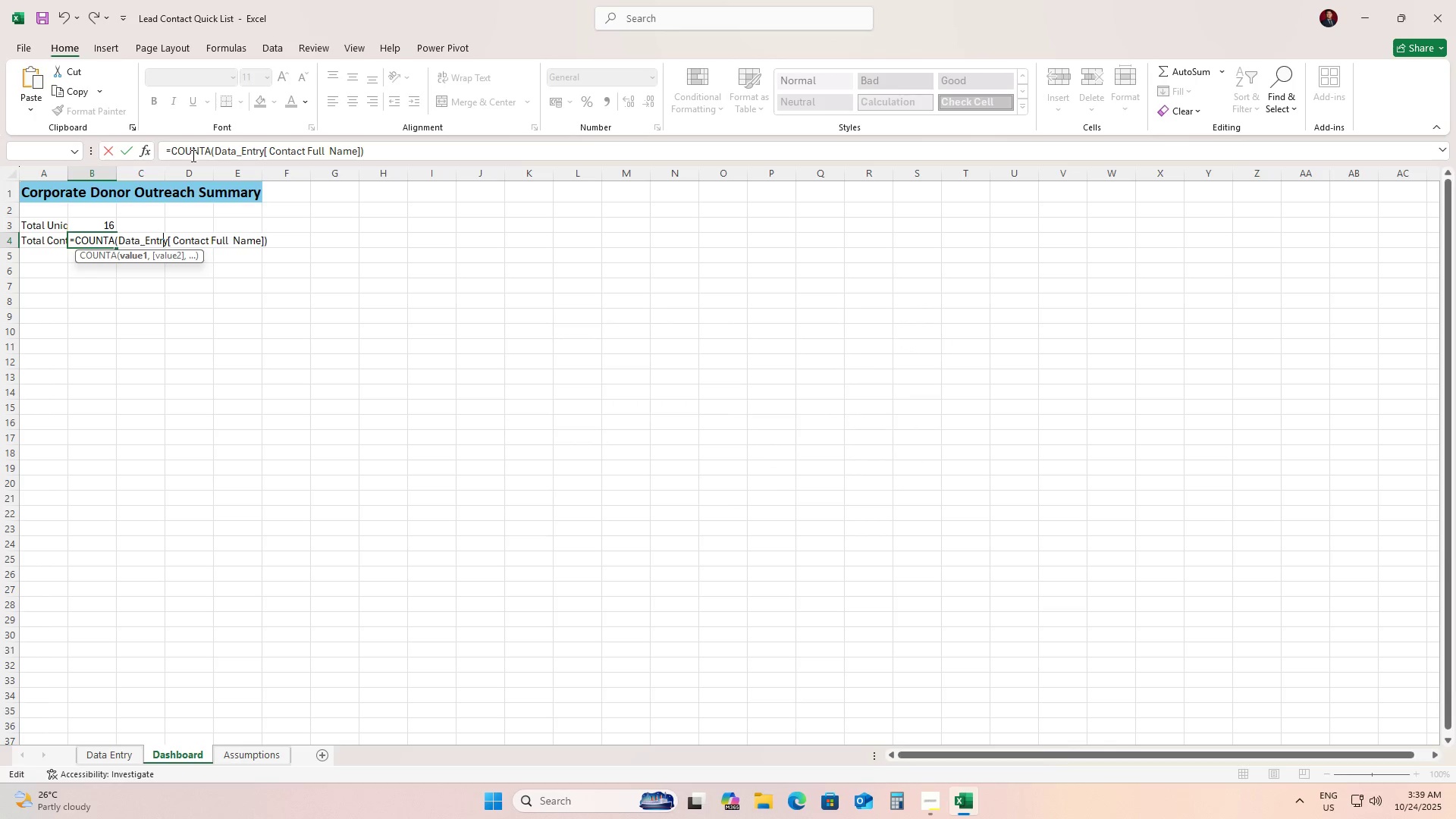 
key(ArrowRight)
 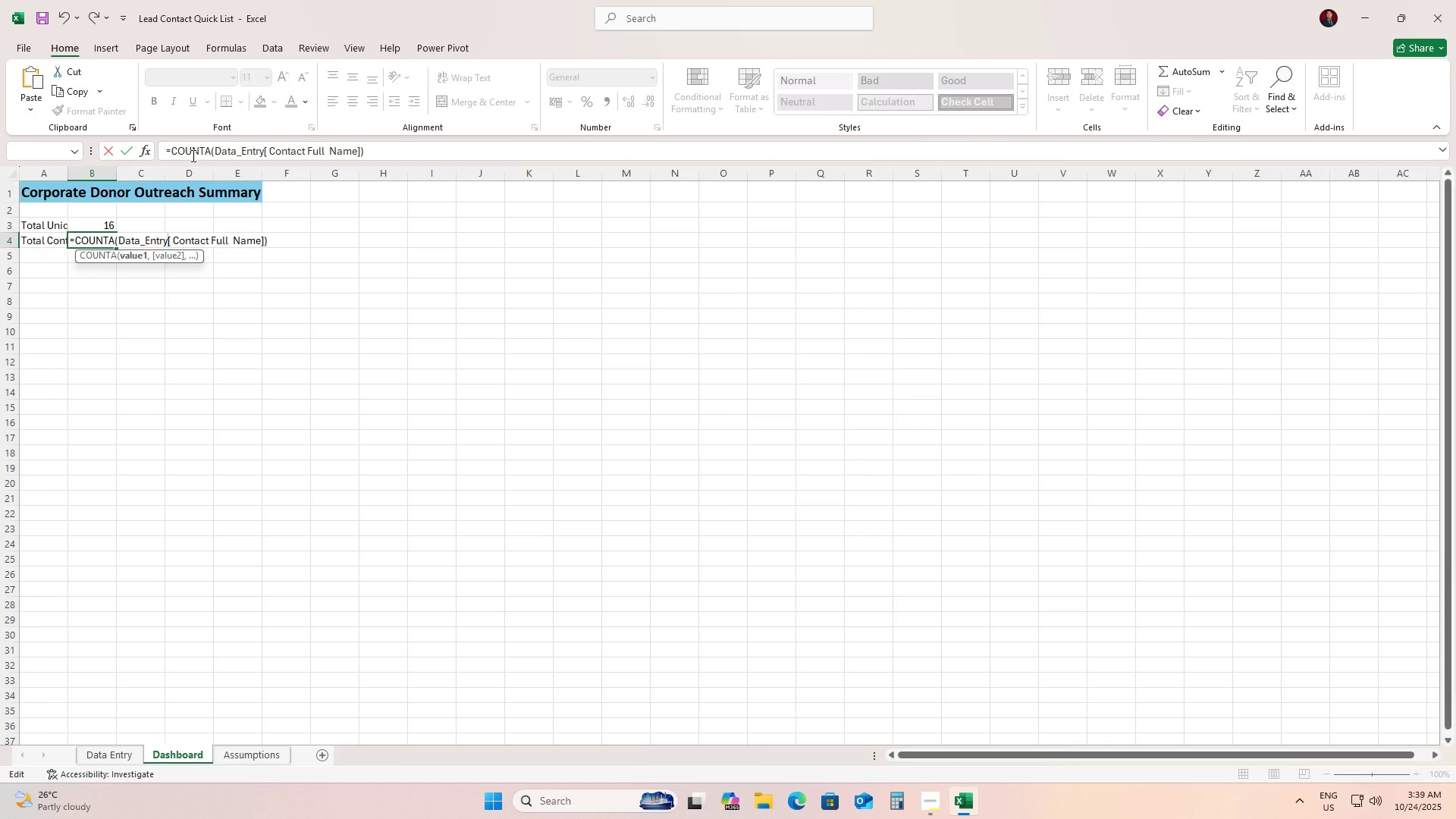 
key(ArrowRight)
 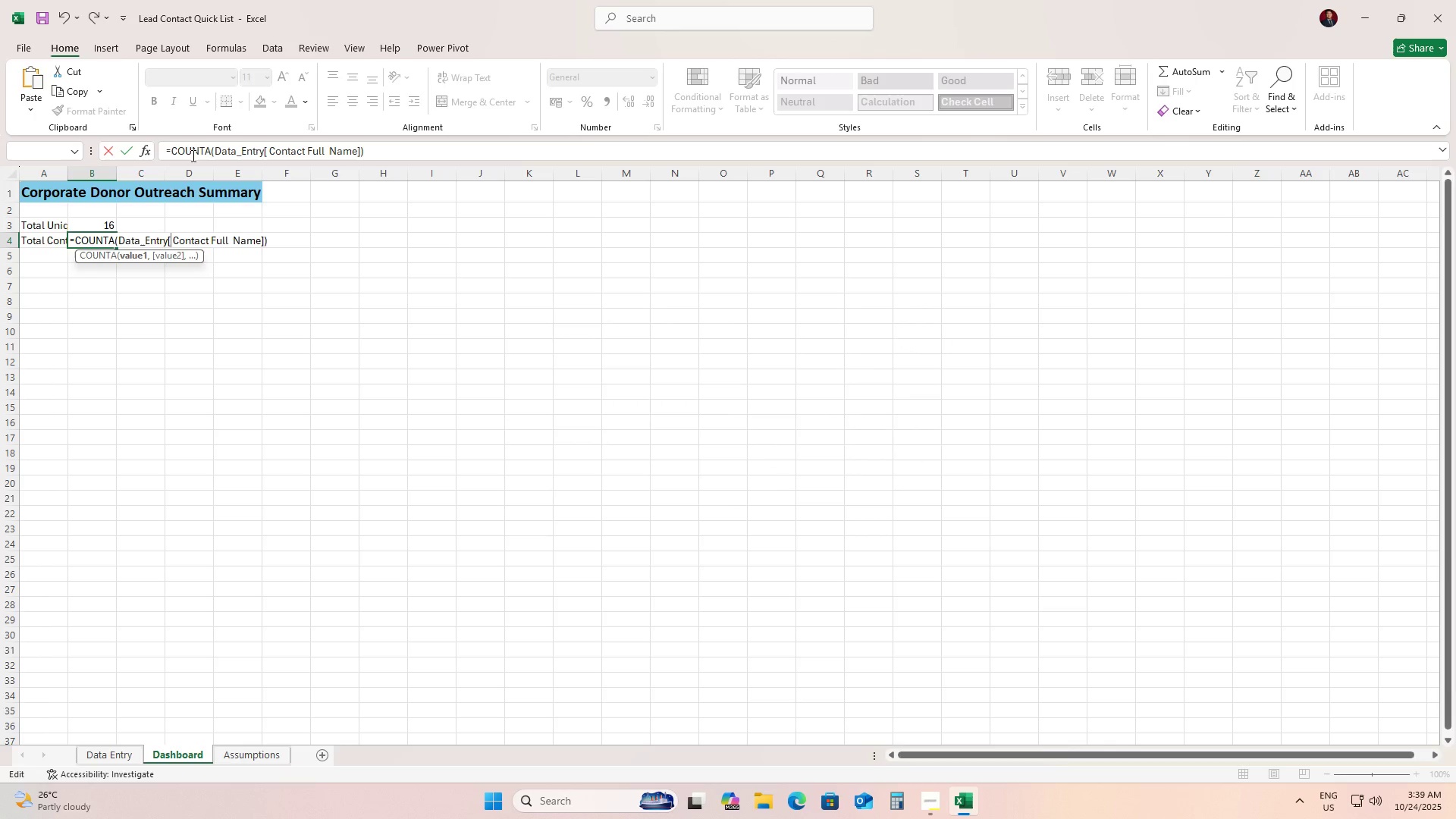 
key(ArrowLeft)
 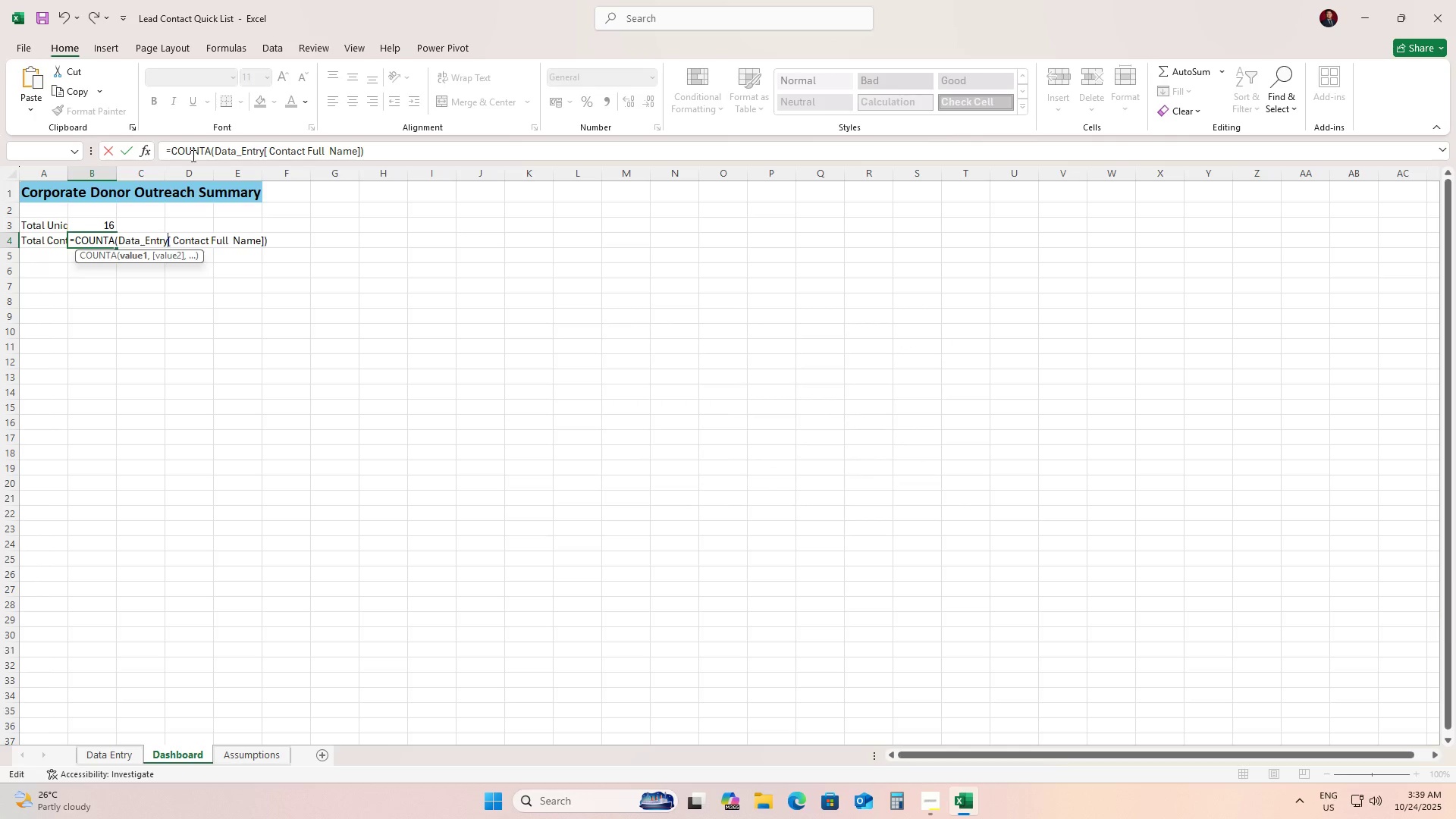 
hold_key(key=Backspace, duration=0.64)
 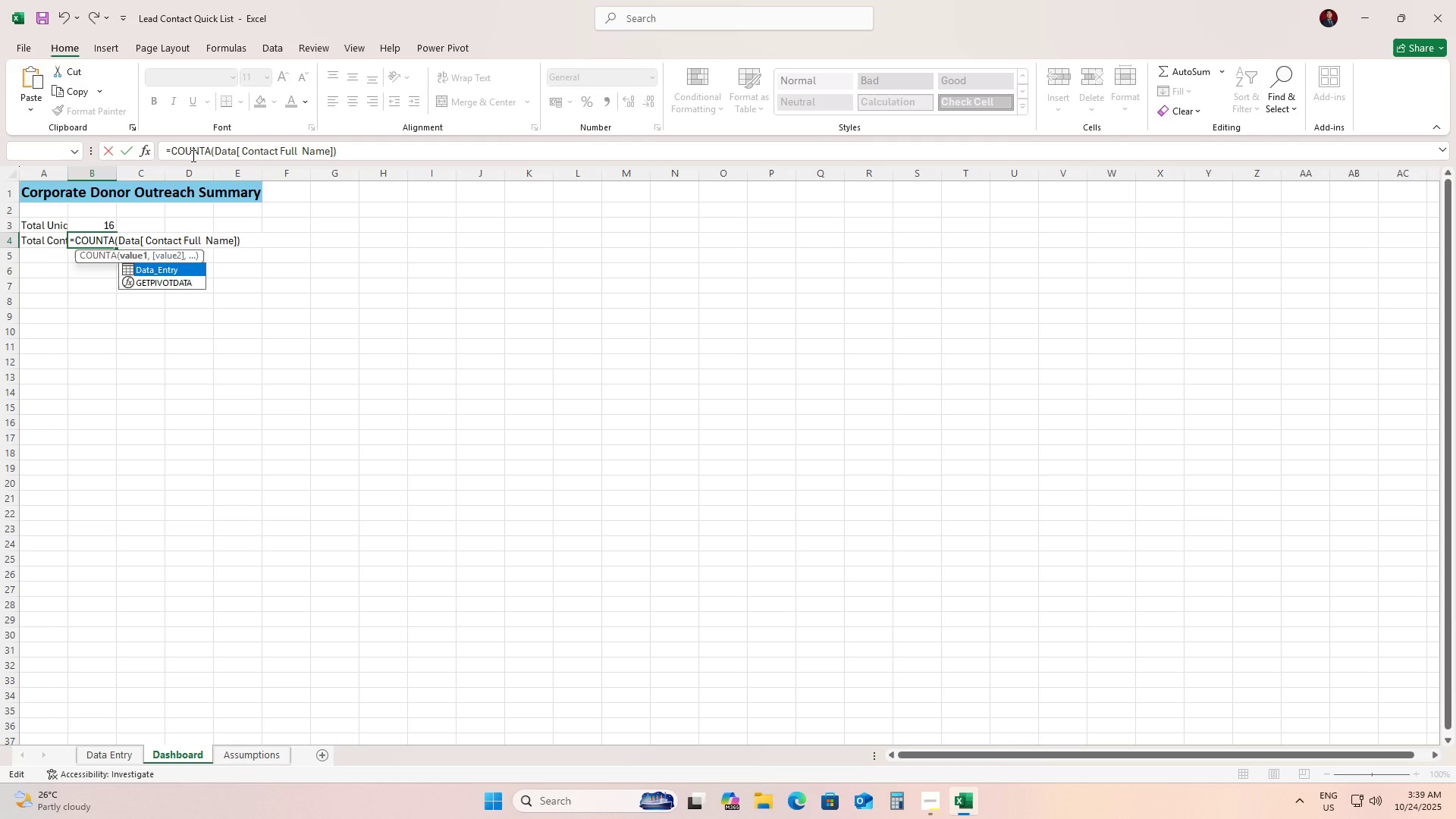 
key(Backspace)
key(Backspace)
key(Backspace)
key(Backspace)
key(Backspace)
type(da)
key(Tab)
 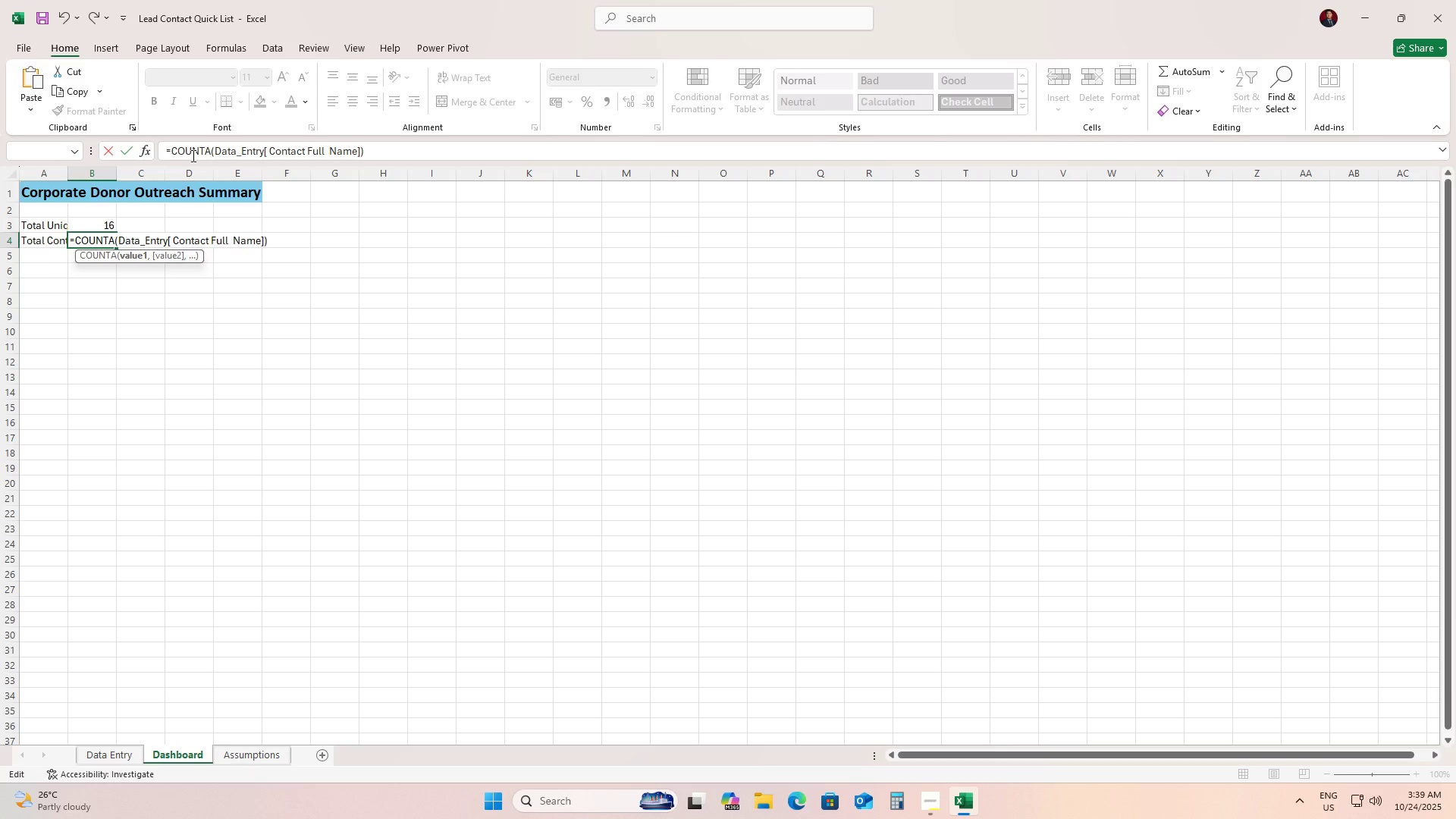 
key(Enter)
 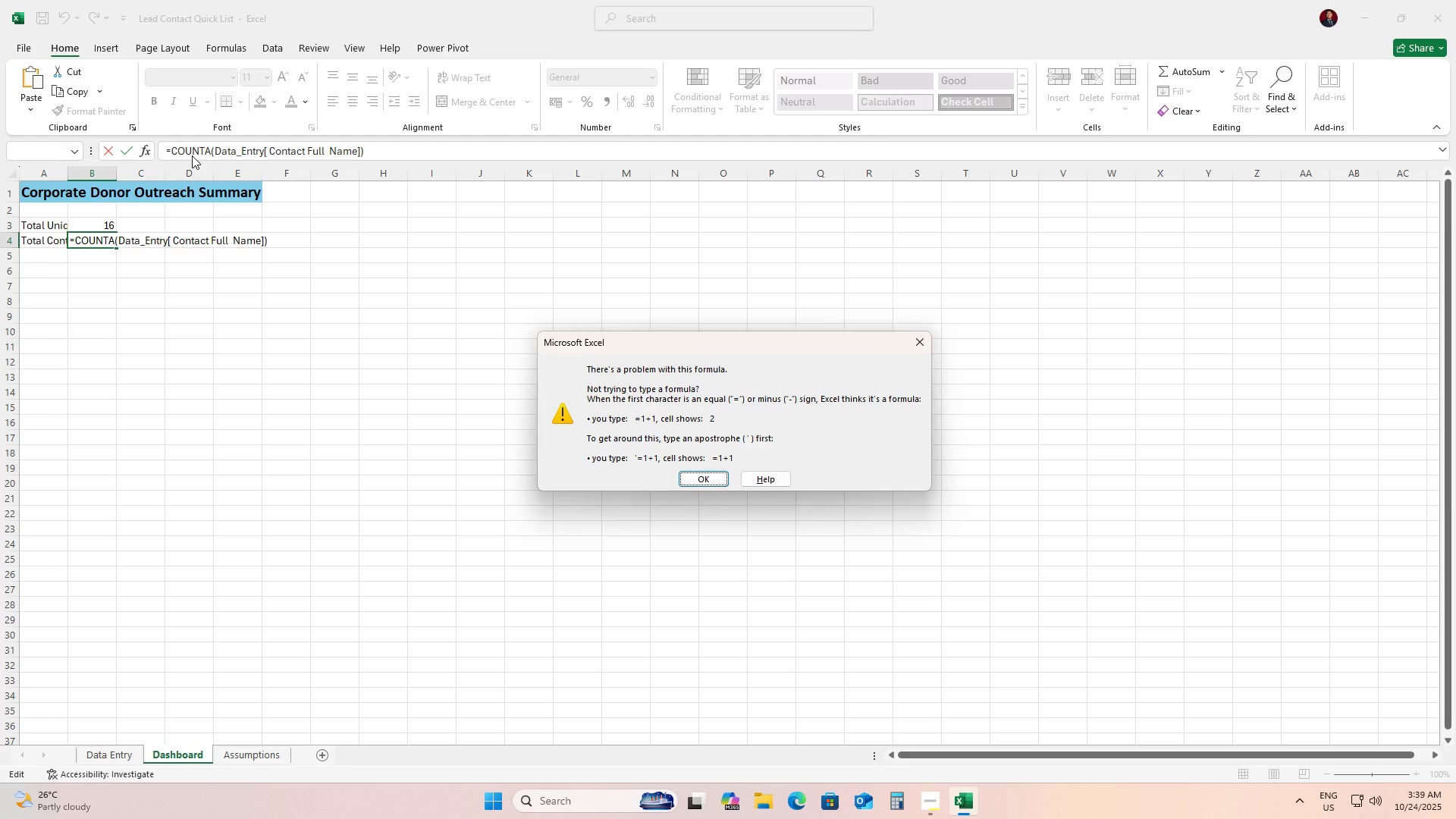 
key(Enter)
 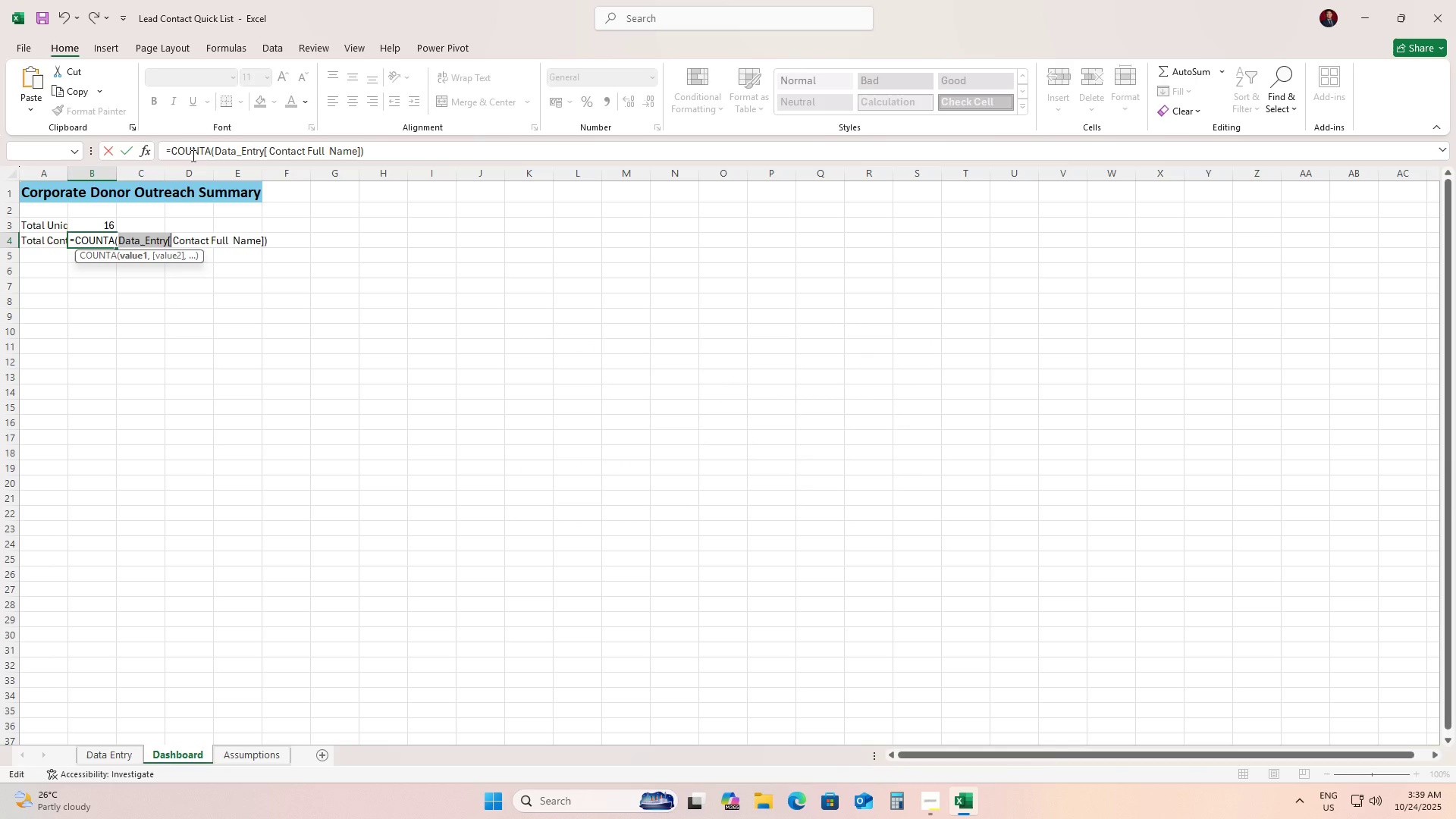 
key(ArrowRight)
 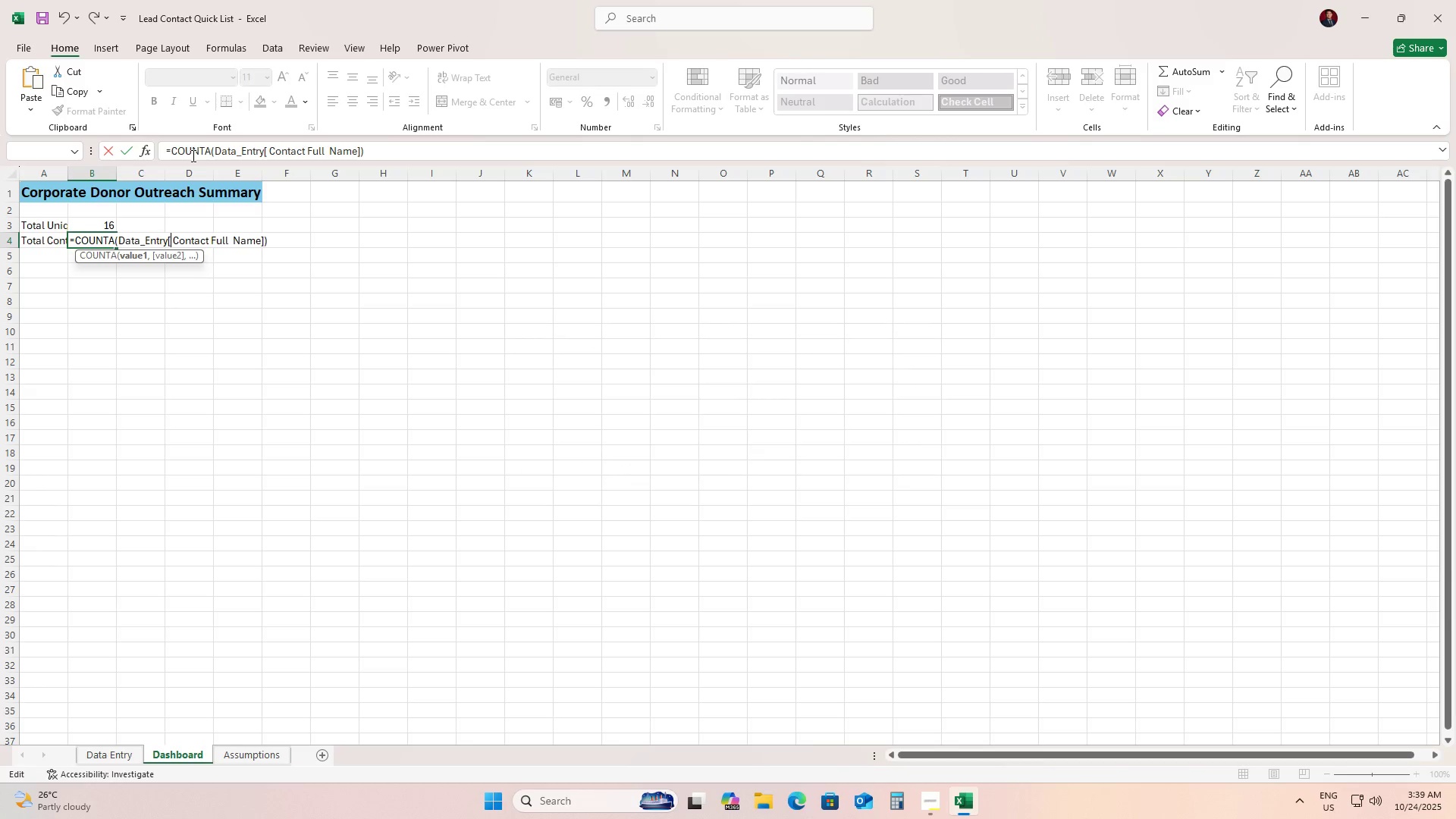 
wait(5.23)
 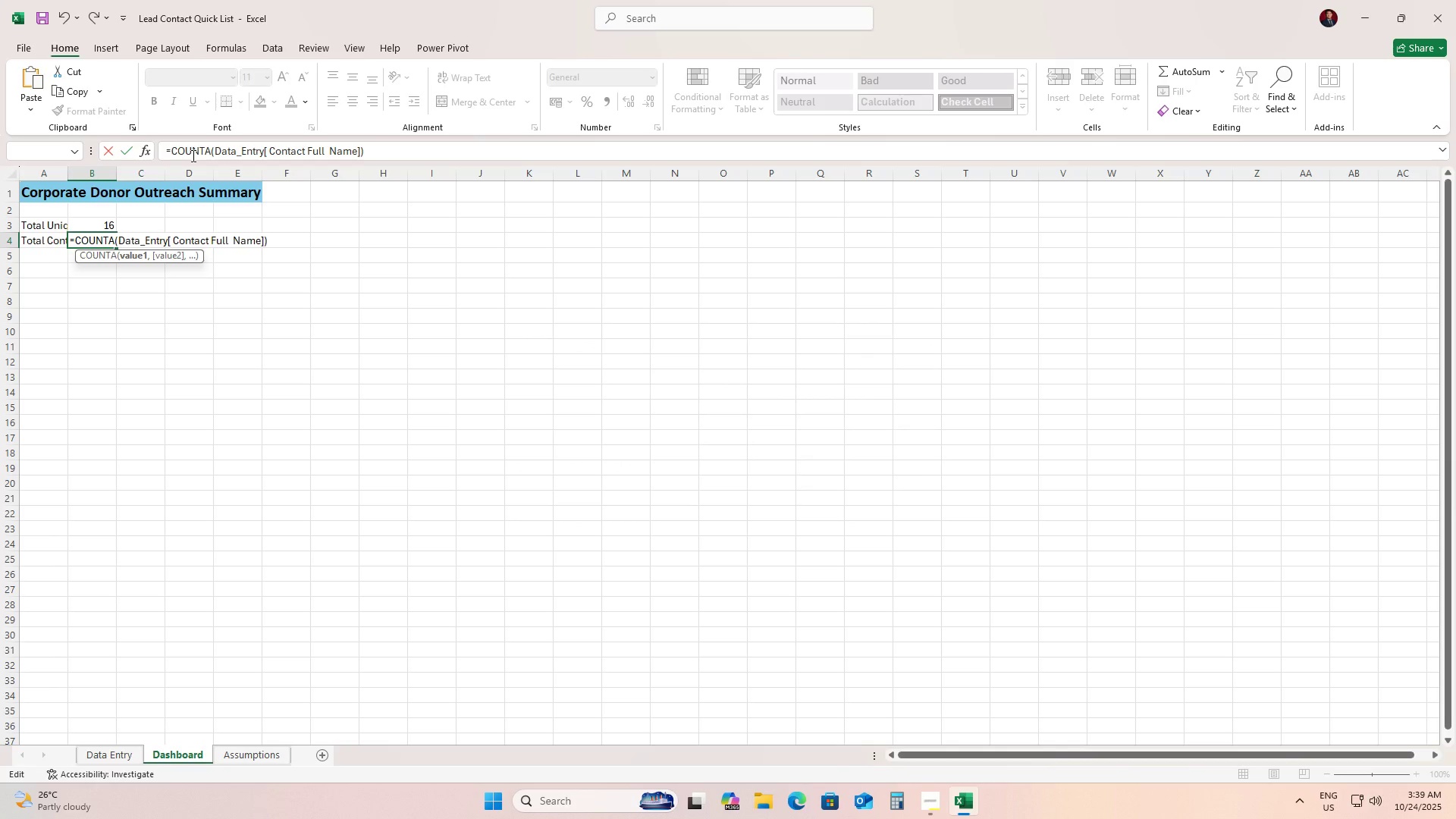 
key(ArrowLeft)
 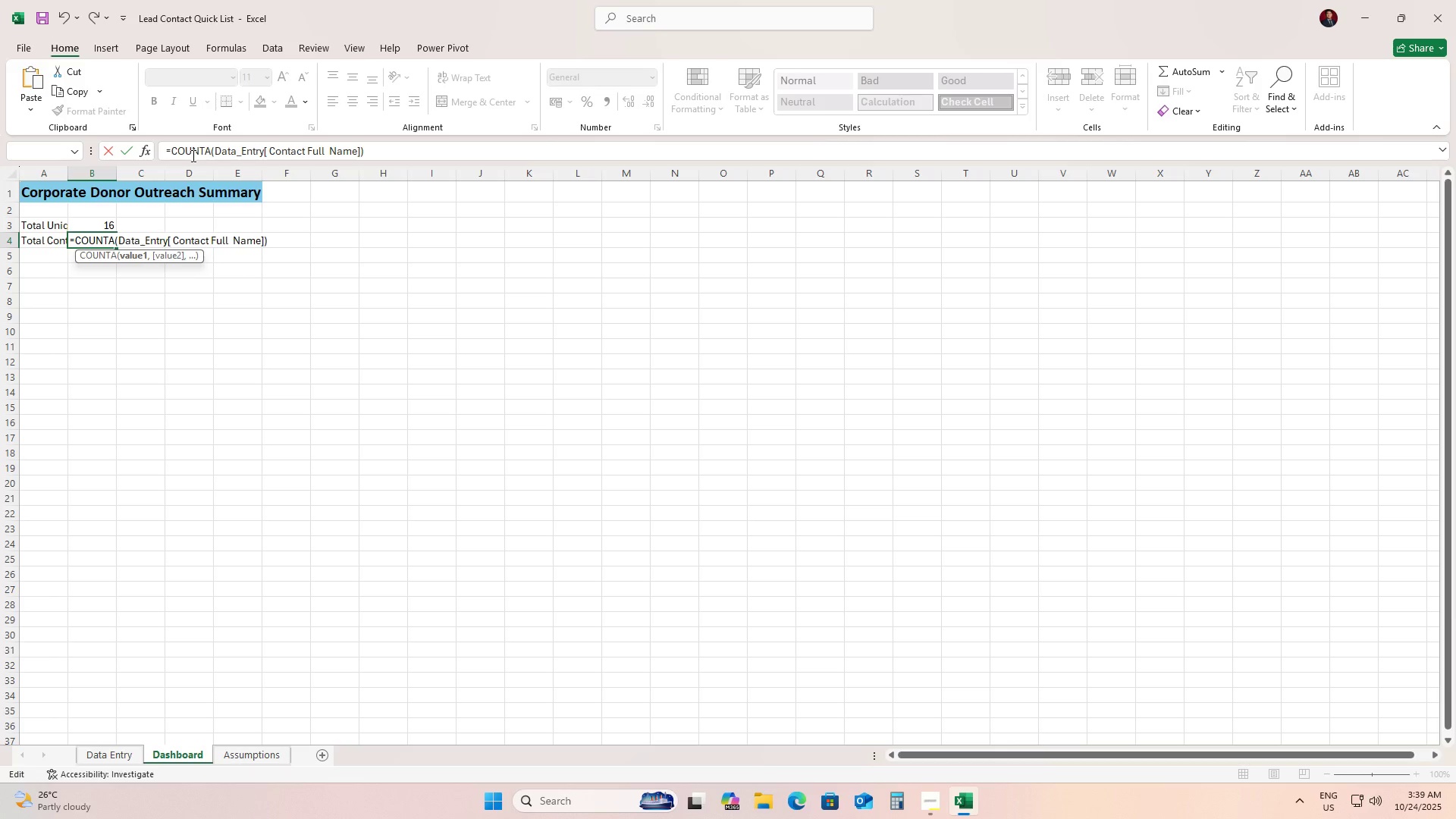 
key(ArrowLeft)
 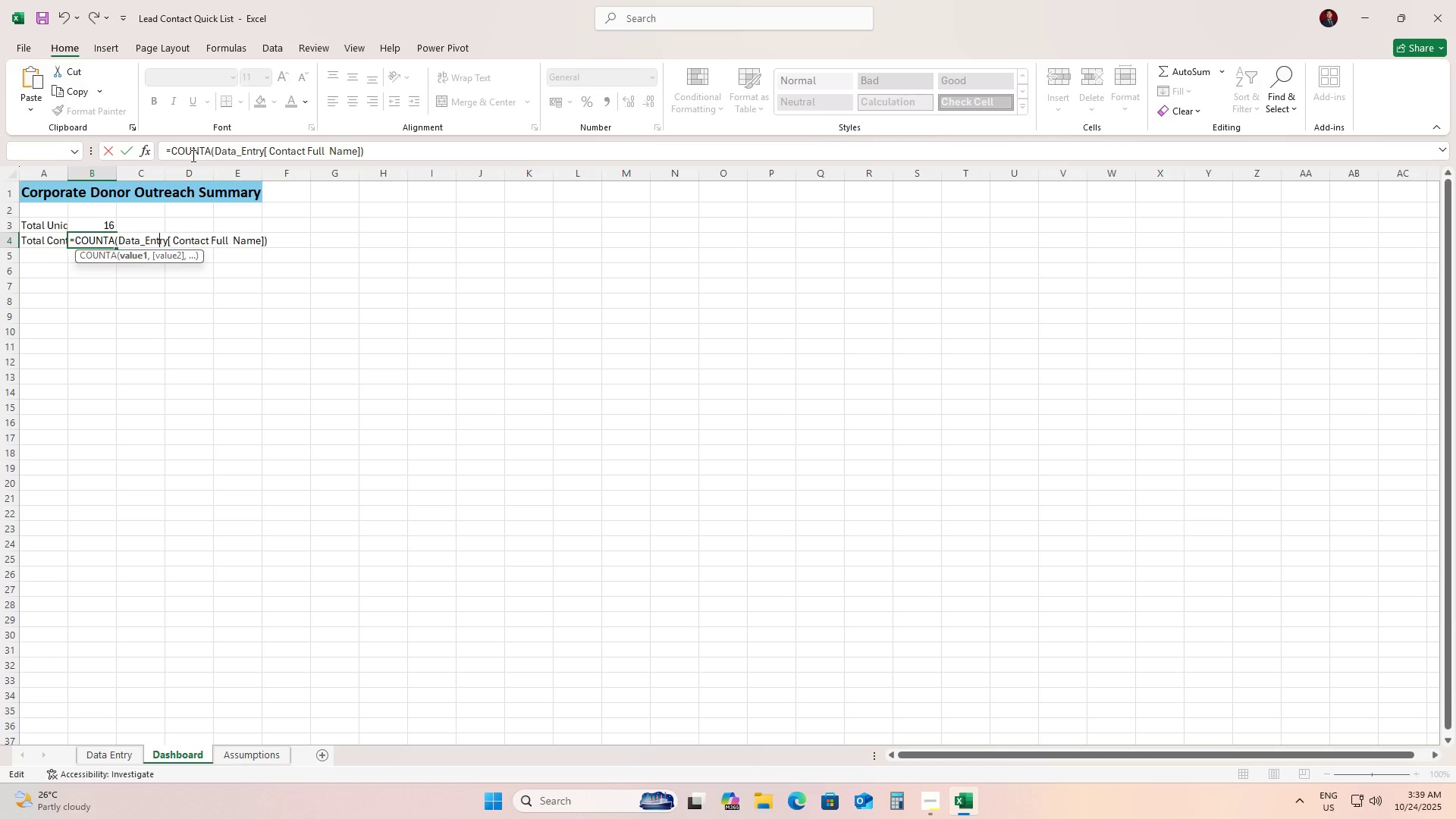 
key(ArrowLeft)
 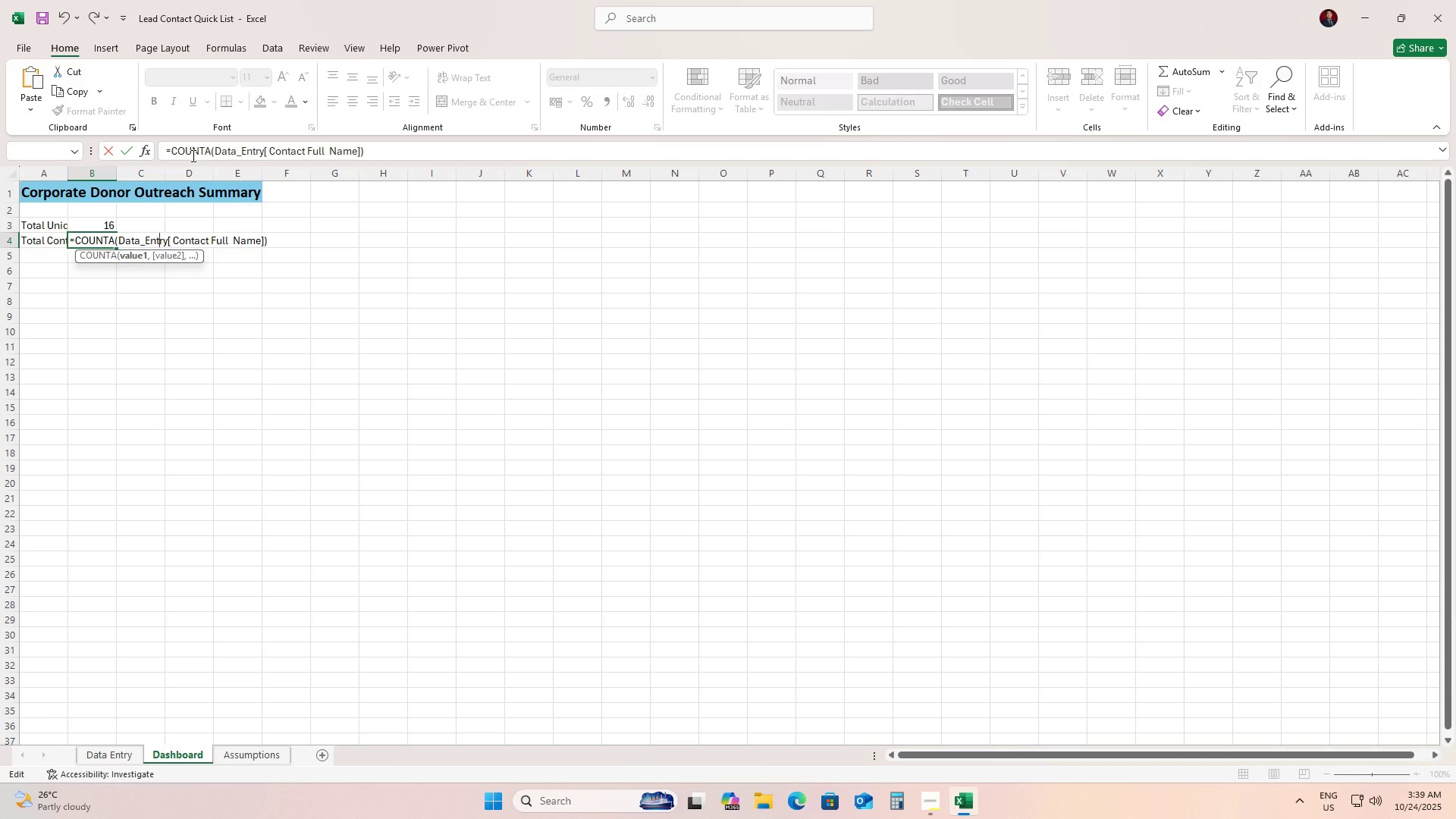 
key(ArrowLeft)
 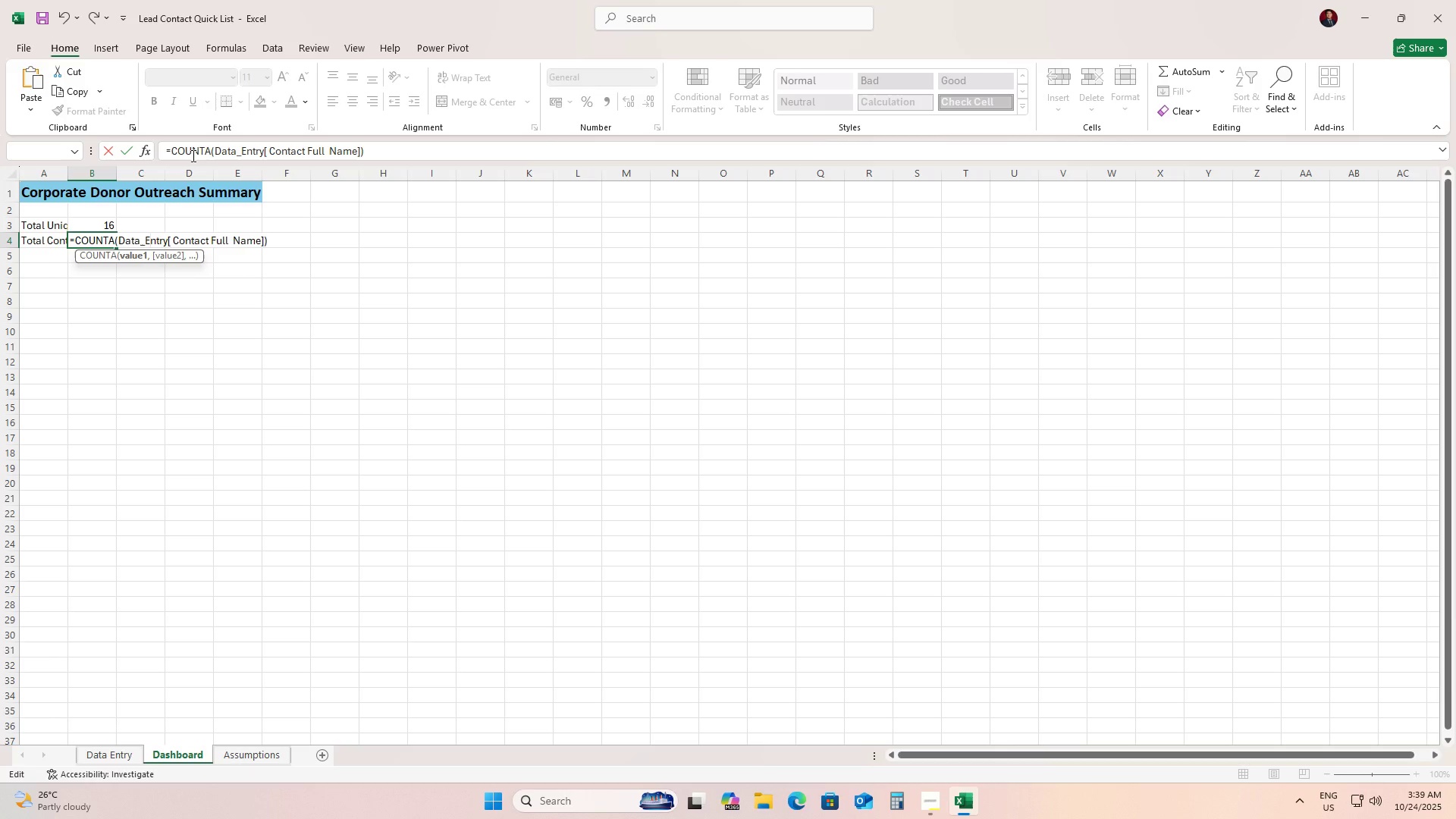 
key(ArrowLeft)
 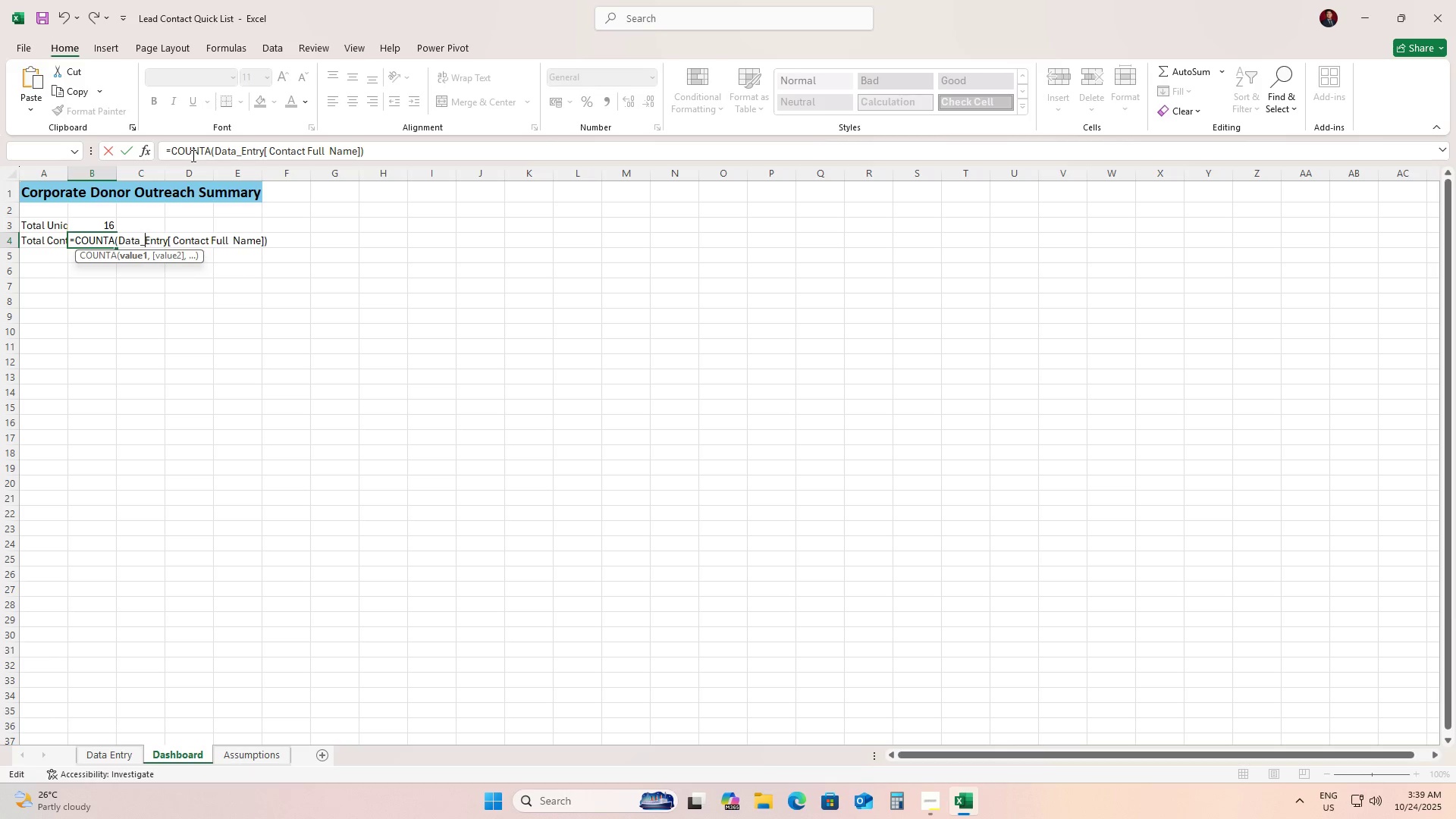 
key(ArrowLeft)
 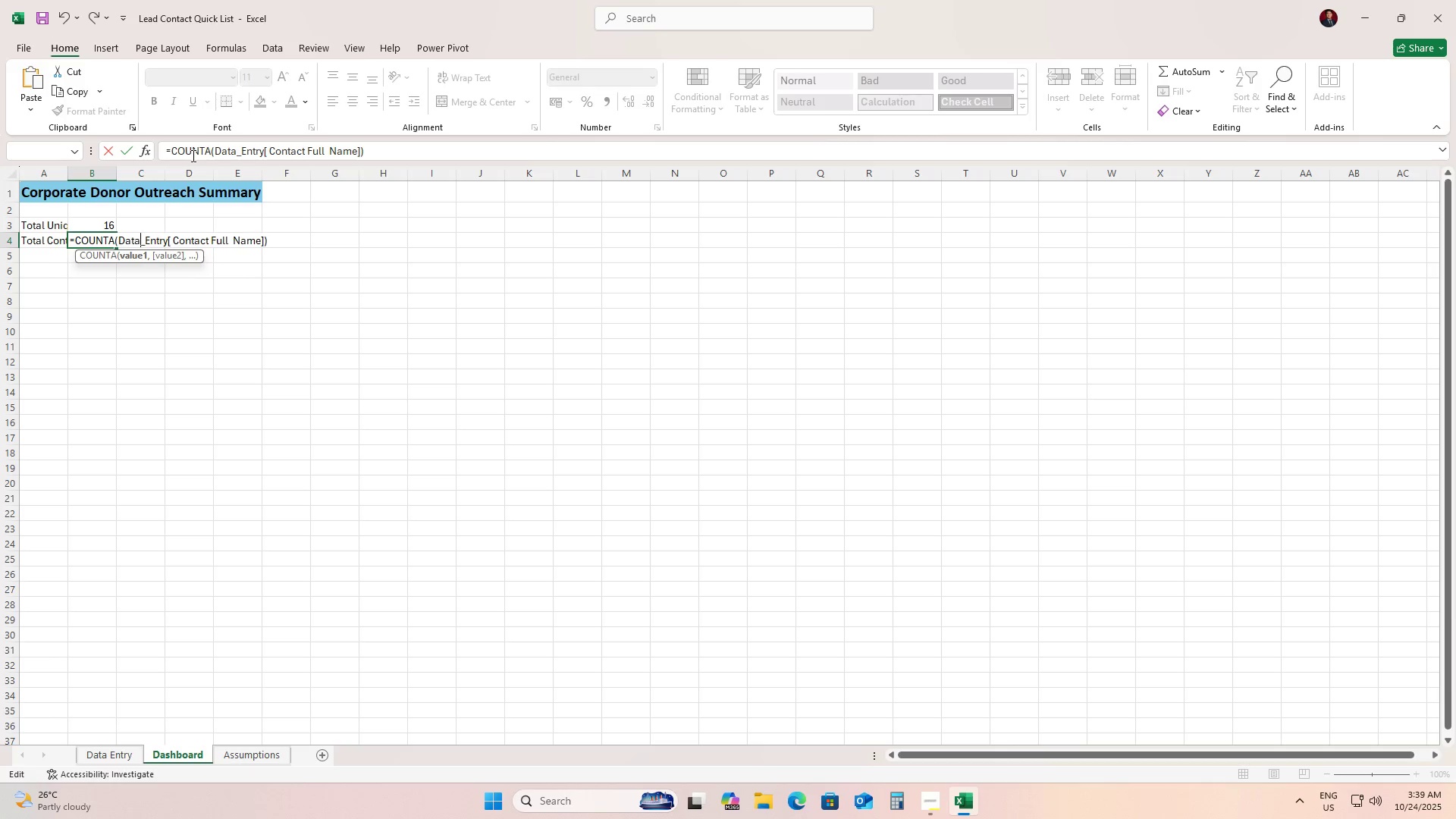 
key(ArrowLeft)
 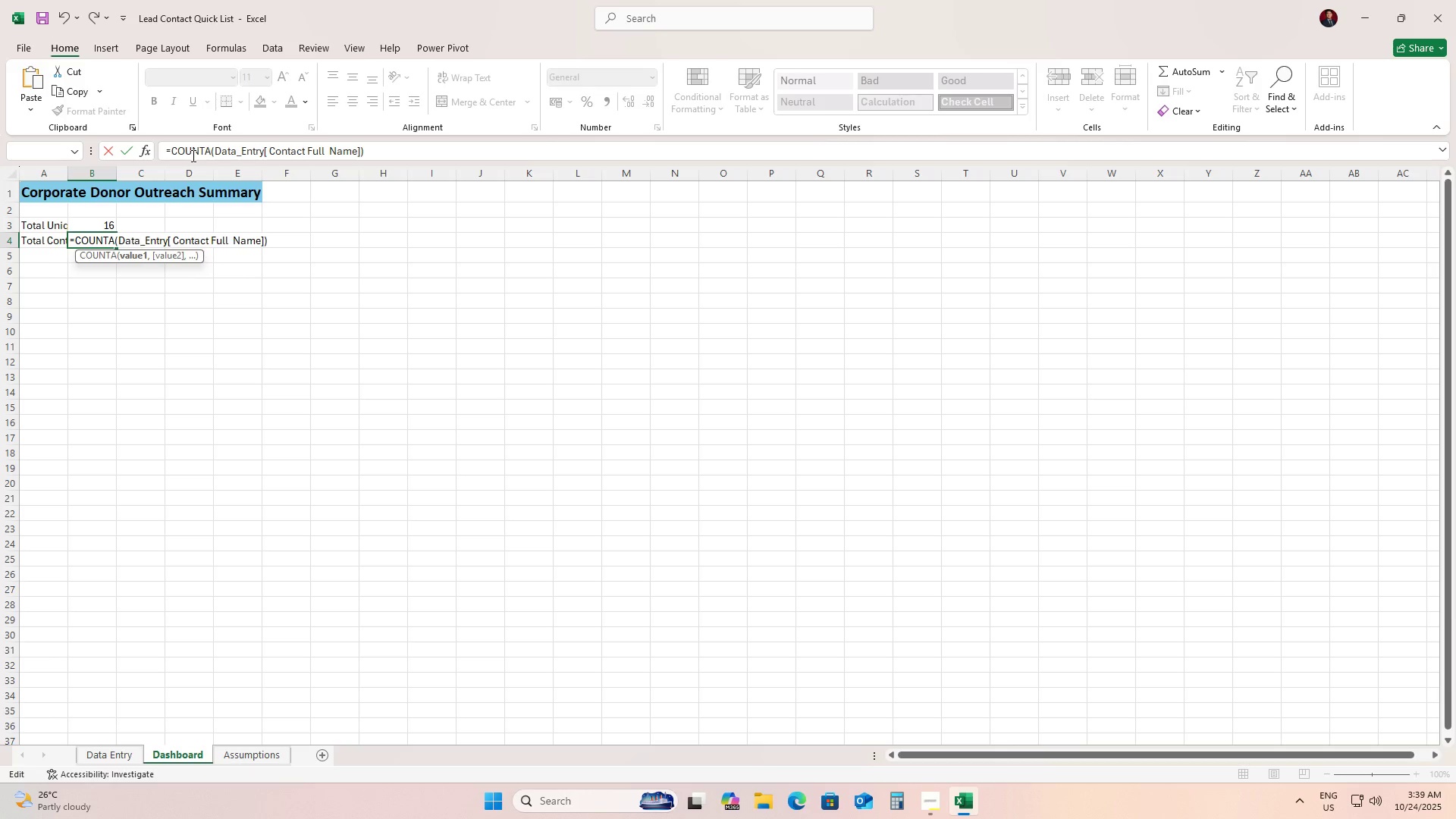 
key(ArrowLeft)
 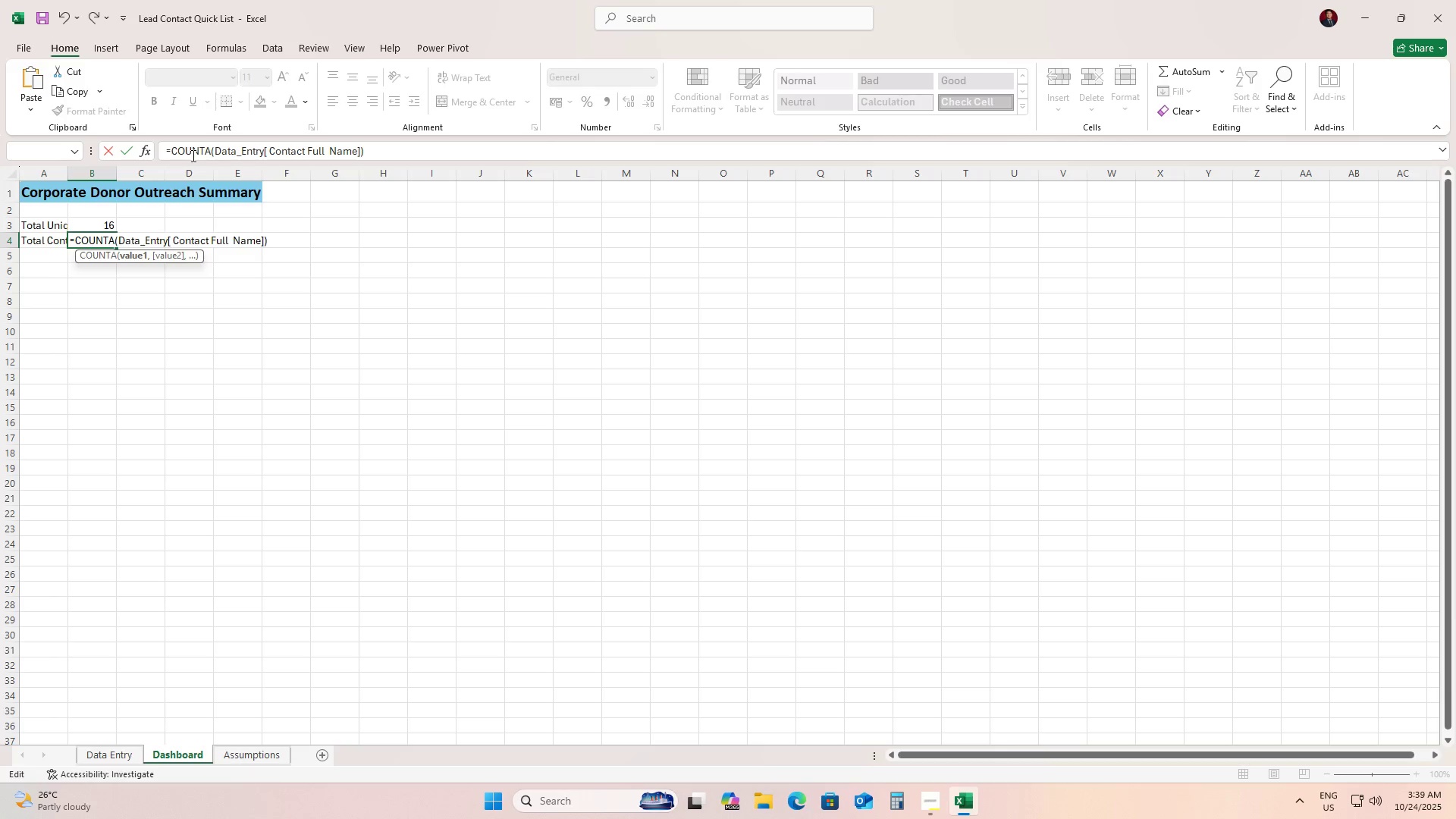 
key(ArrowLeft)
 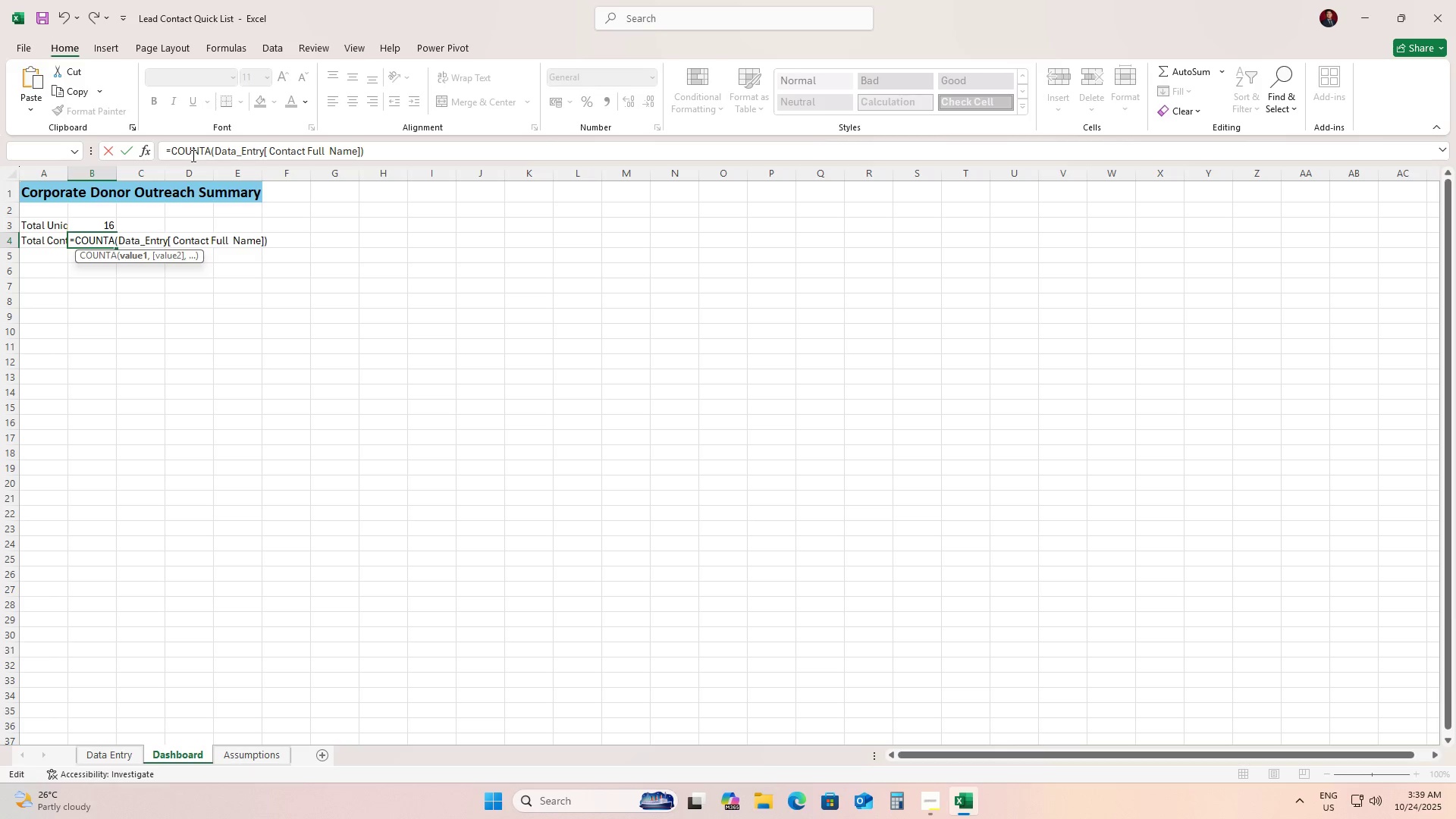 
hold_key(key=ArrowRight, duration=0.39)
 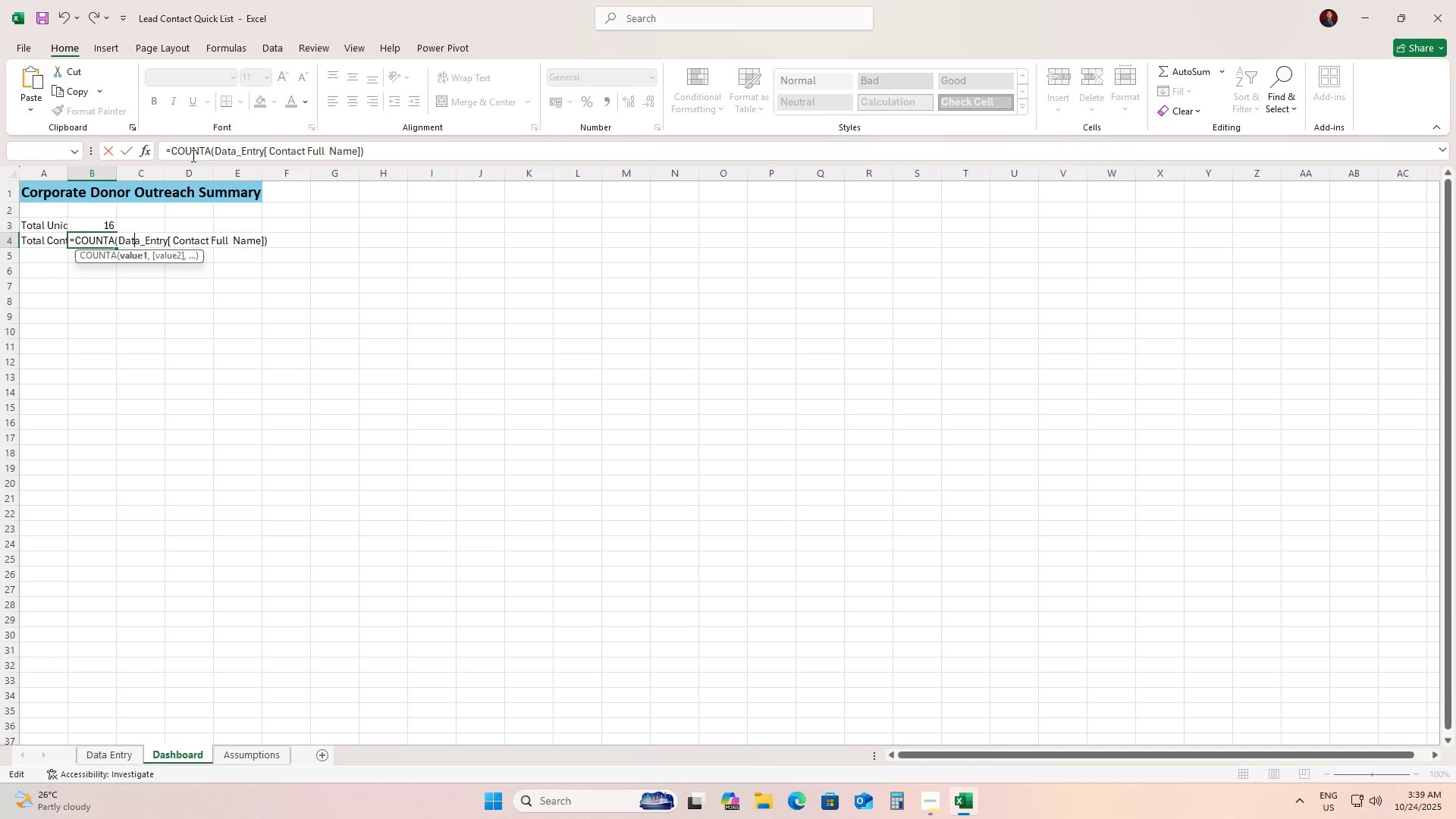 
key(ArrowRight)
 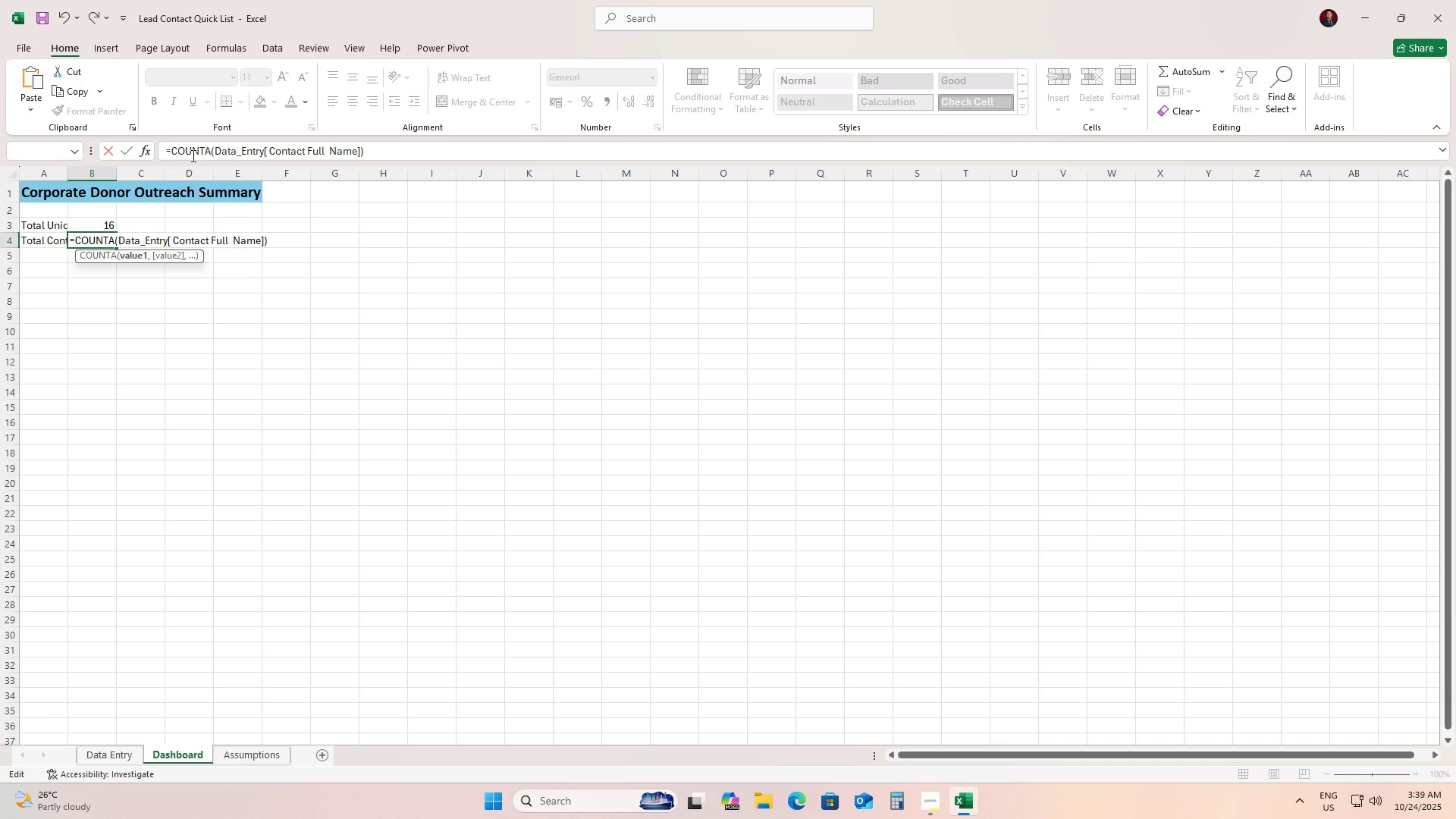 
key(ArrowRight)
 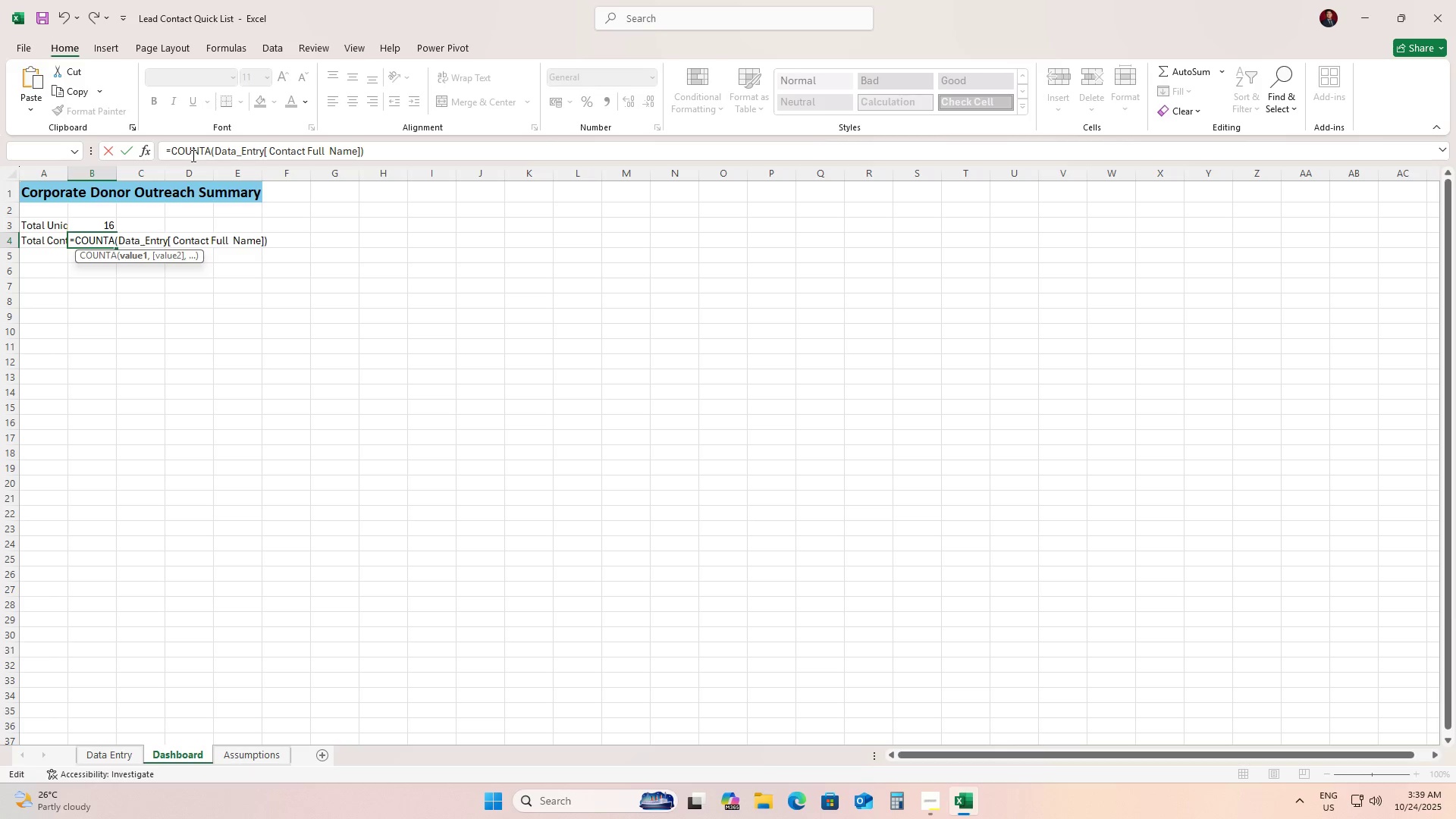 
key(ArrowRight)
 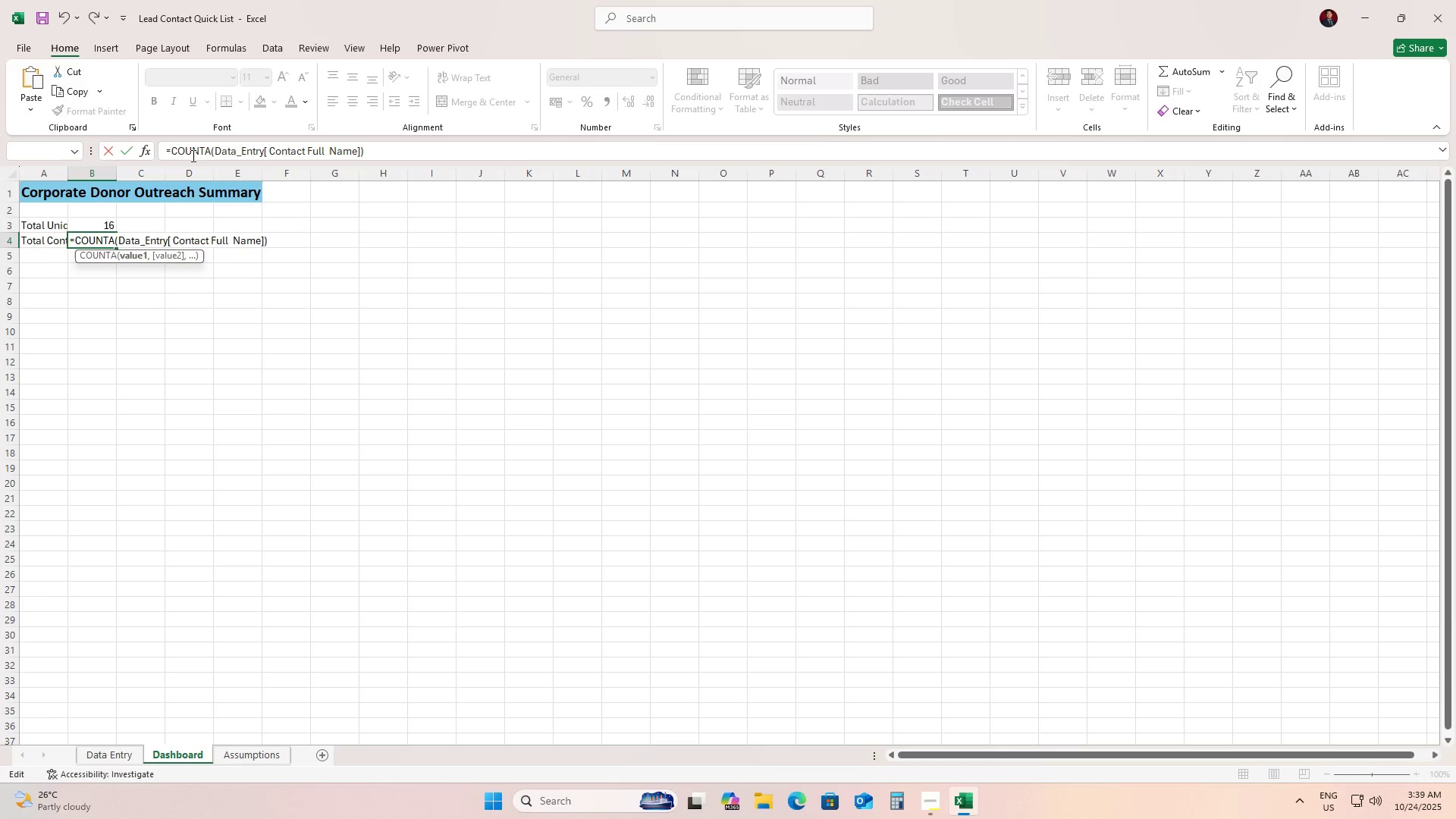 
key(ArrowRight)
 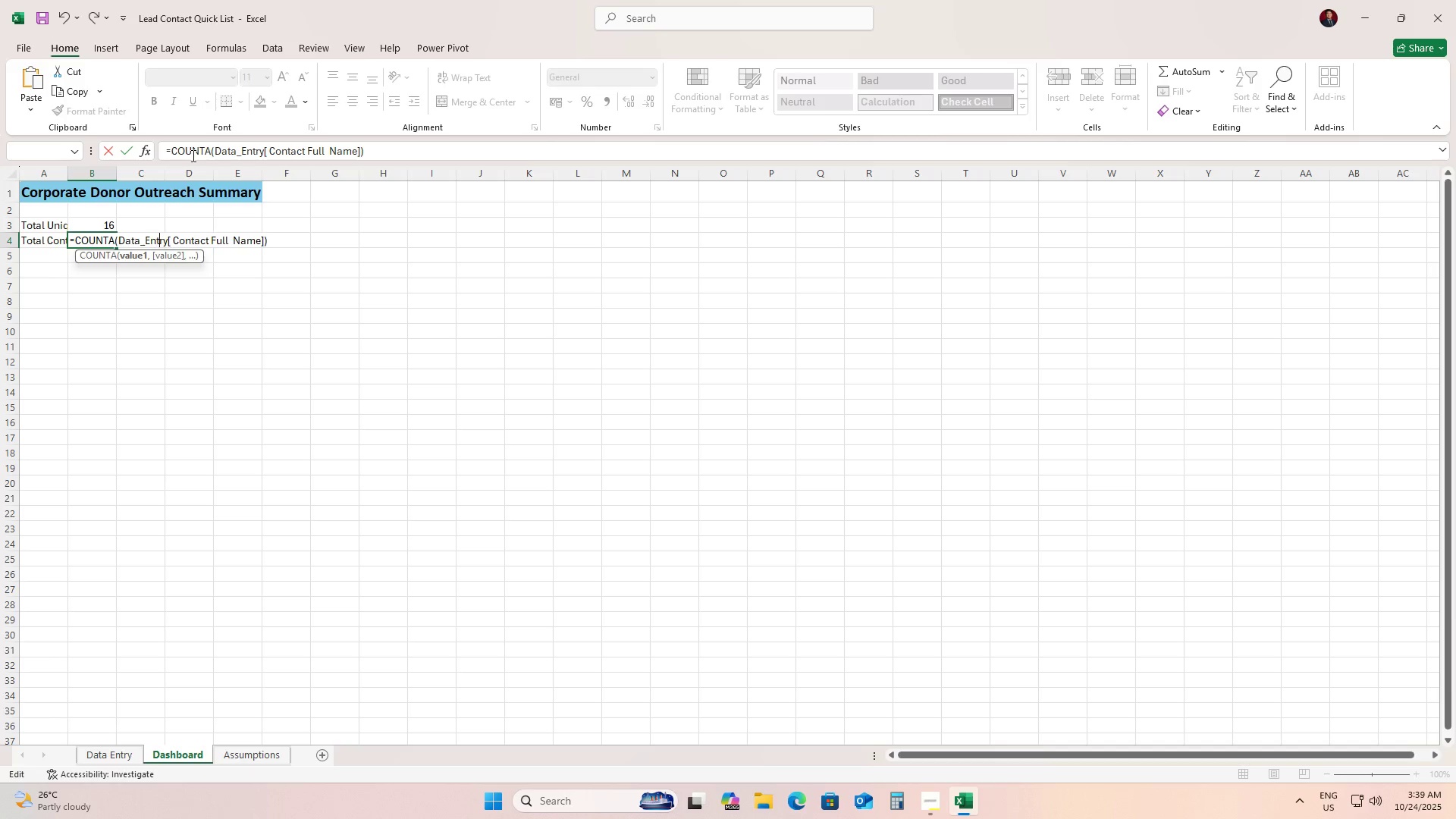 
key(ArrowRight)
 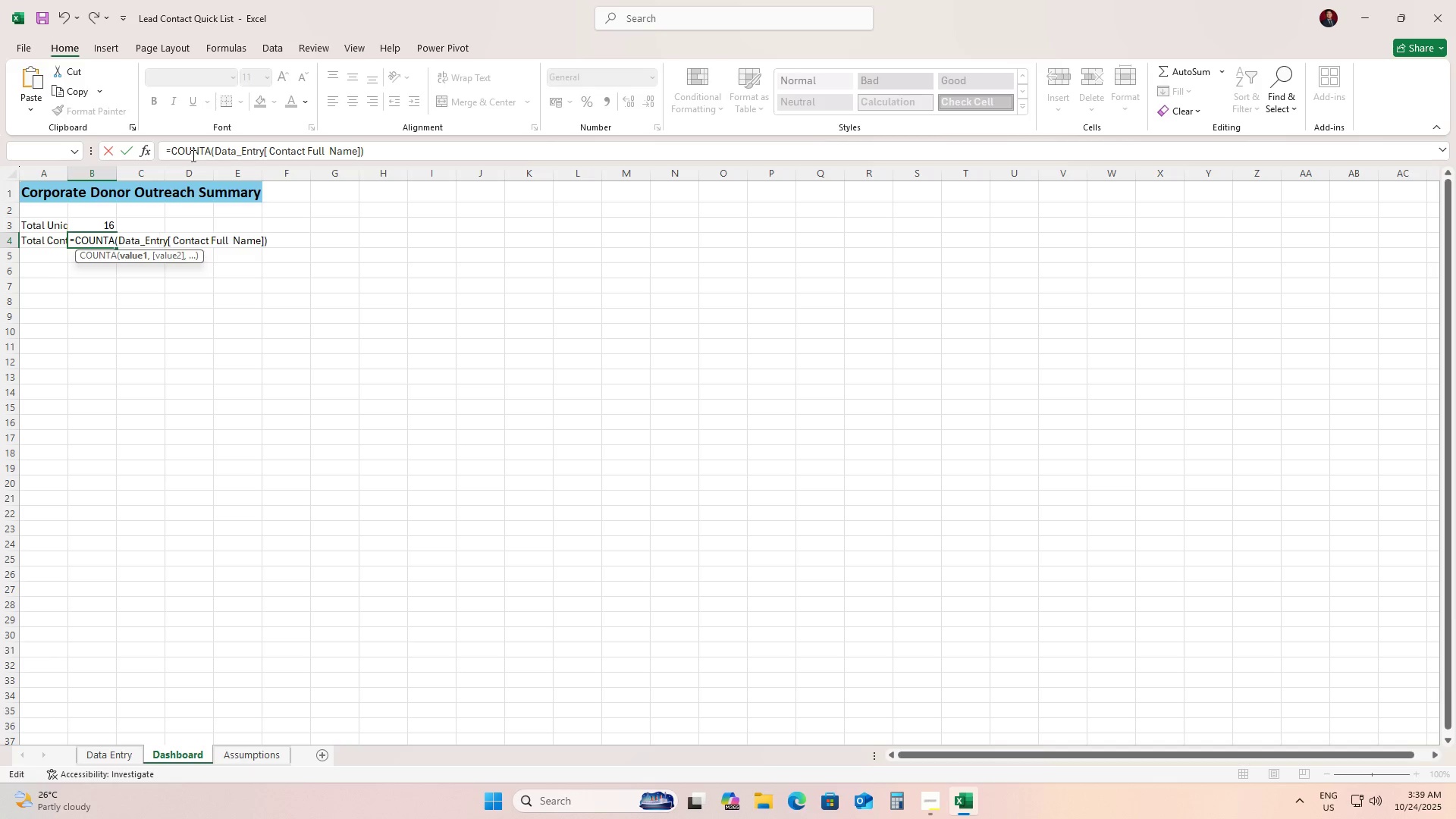 
key(ArrowRight)
 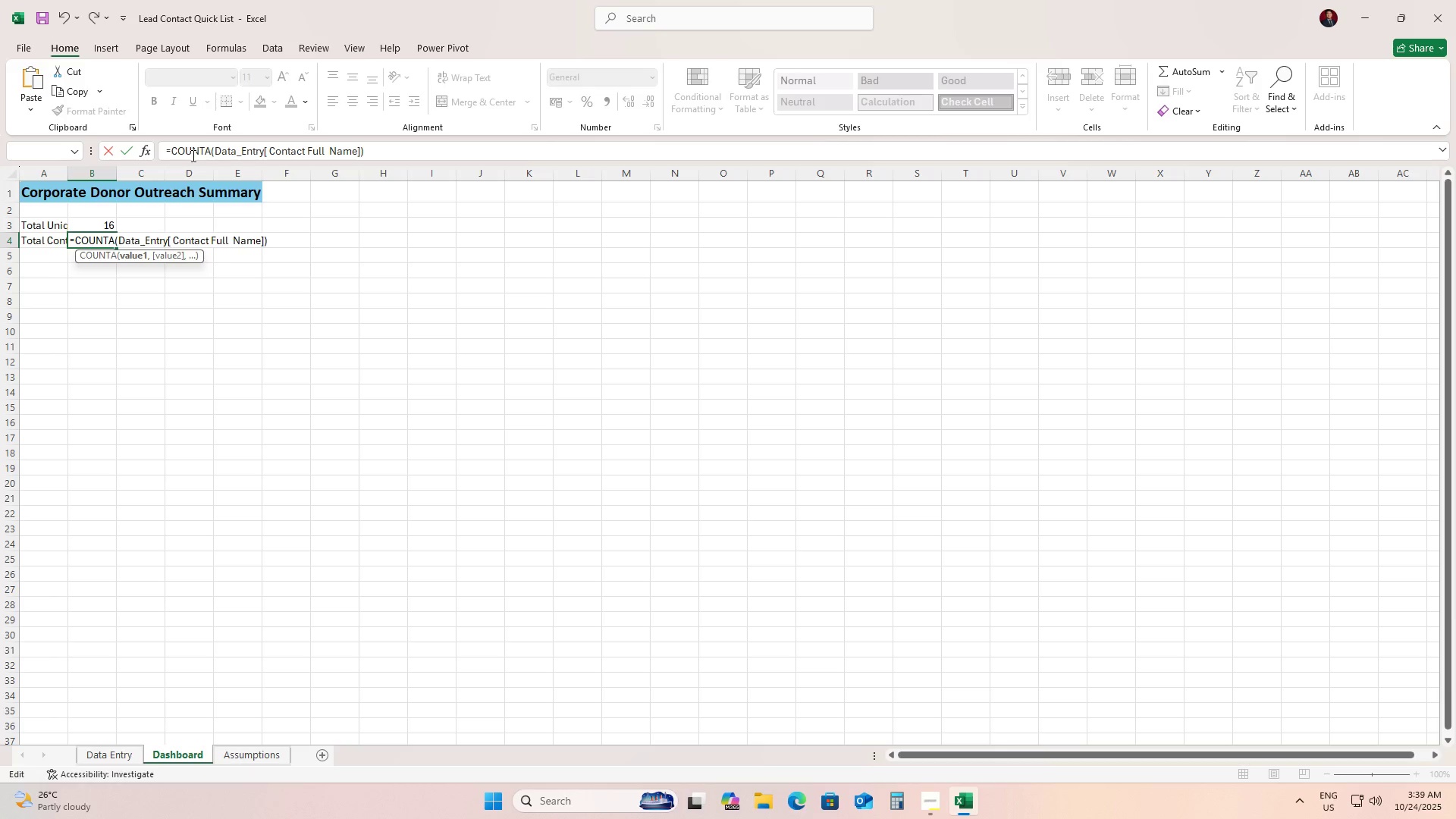 
key(ArrowRight)
 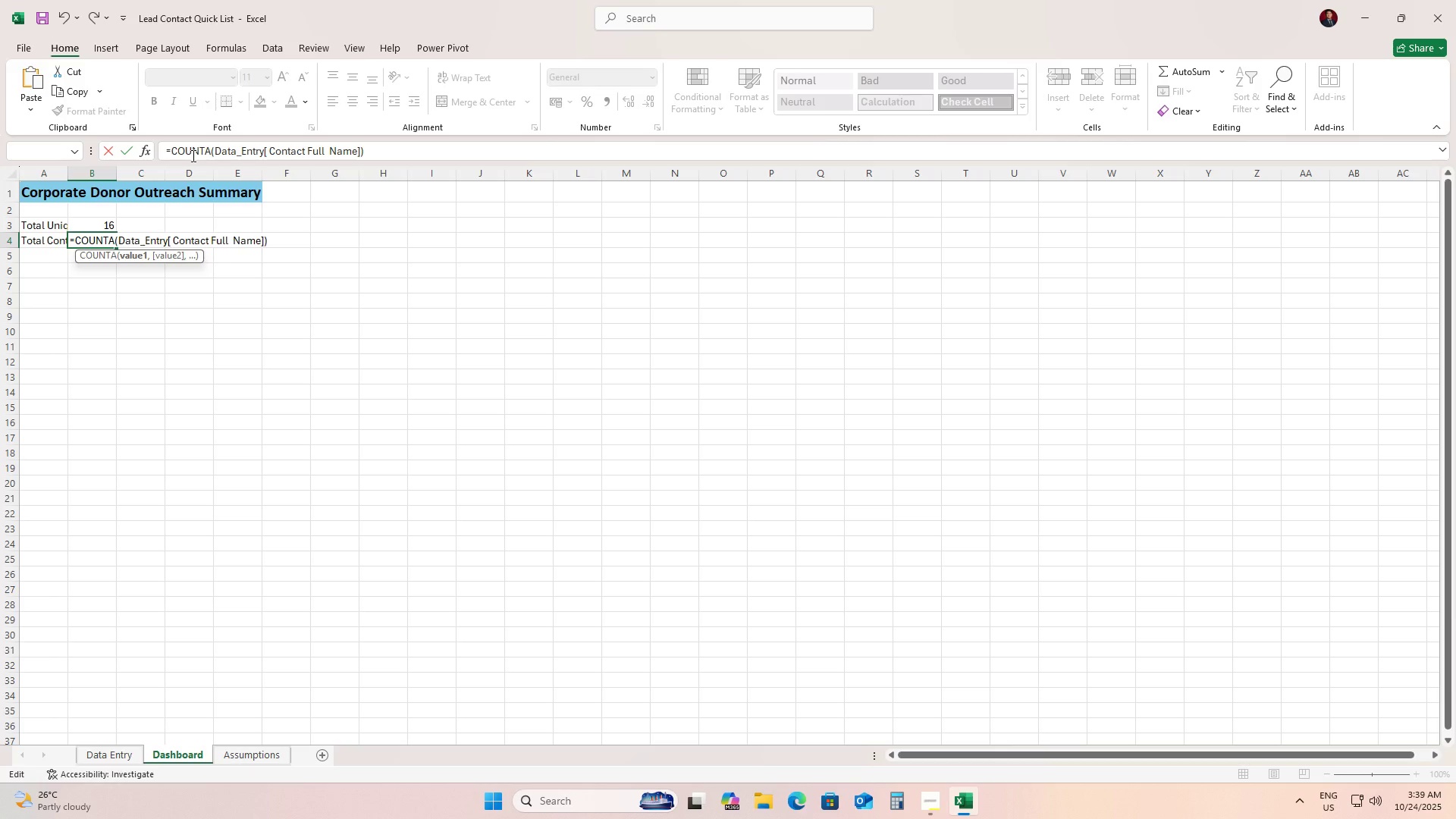 
key(ArrowRight)
 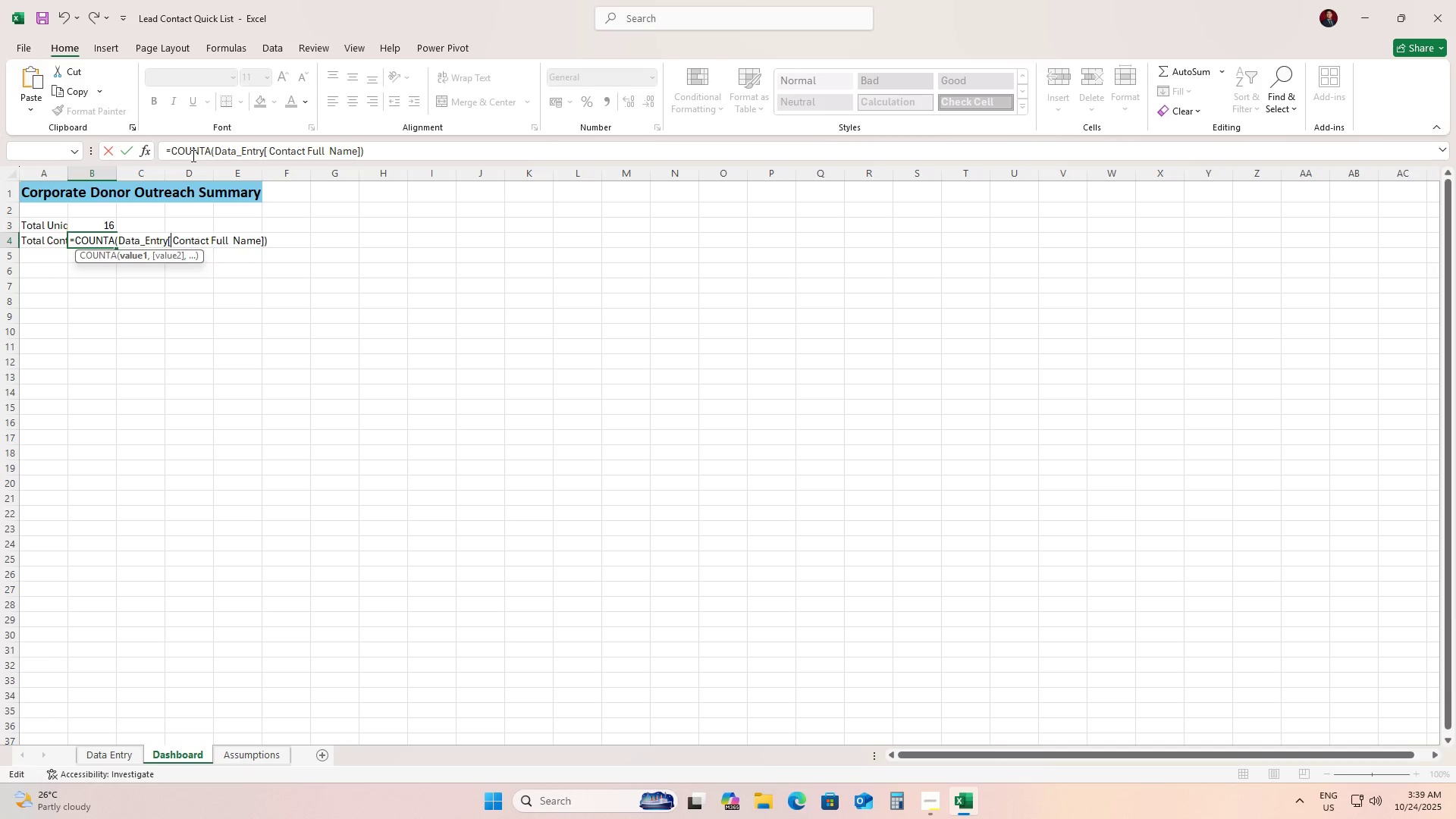 
hold_key(key=ArrowRight, duration=0.72)
 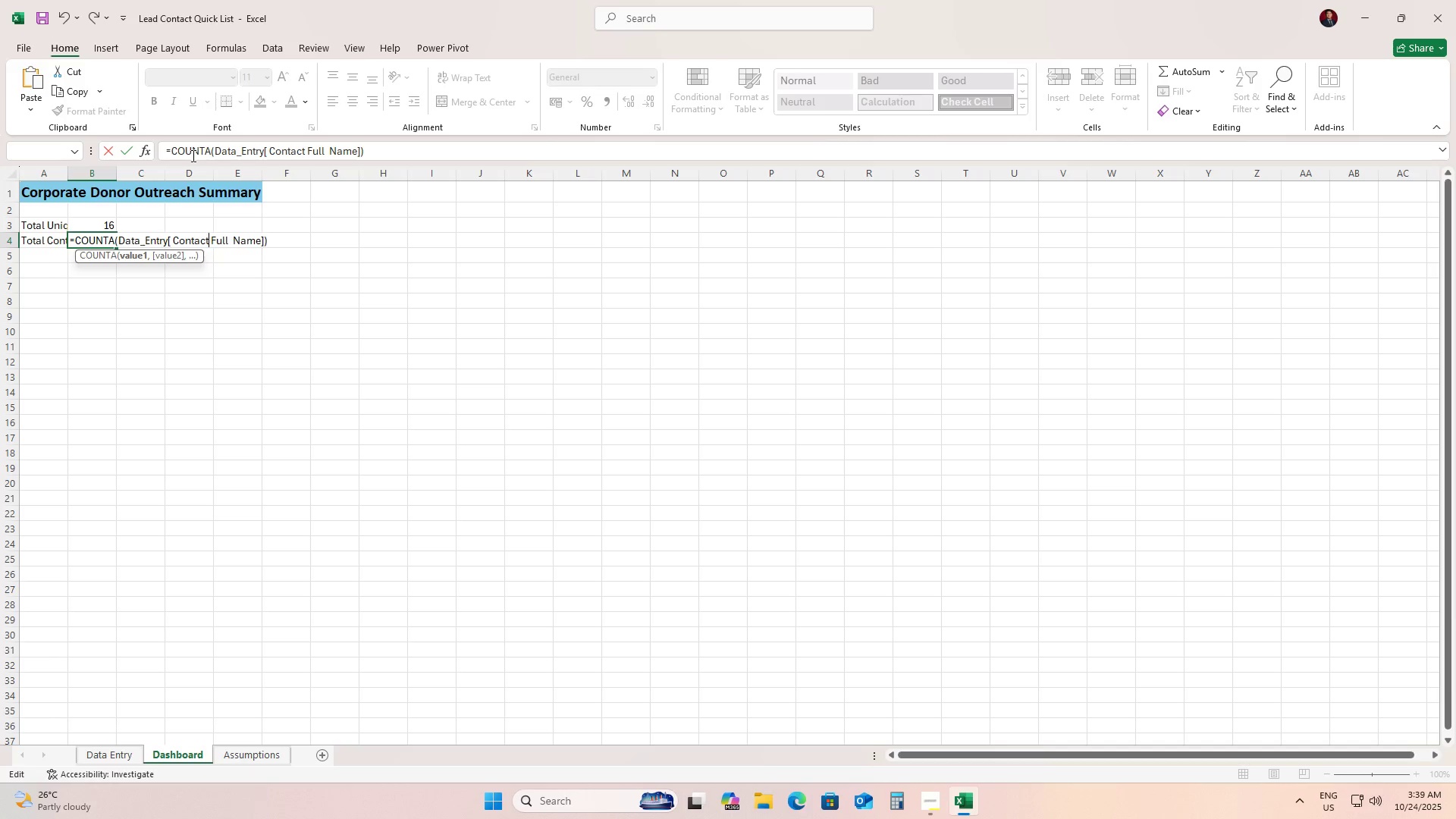 
key(ArrowRight)
 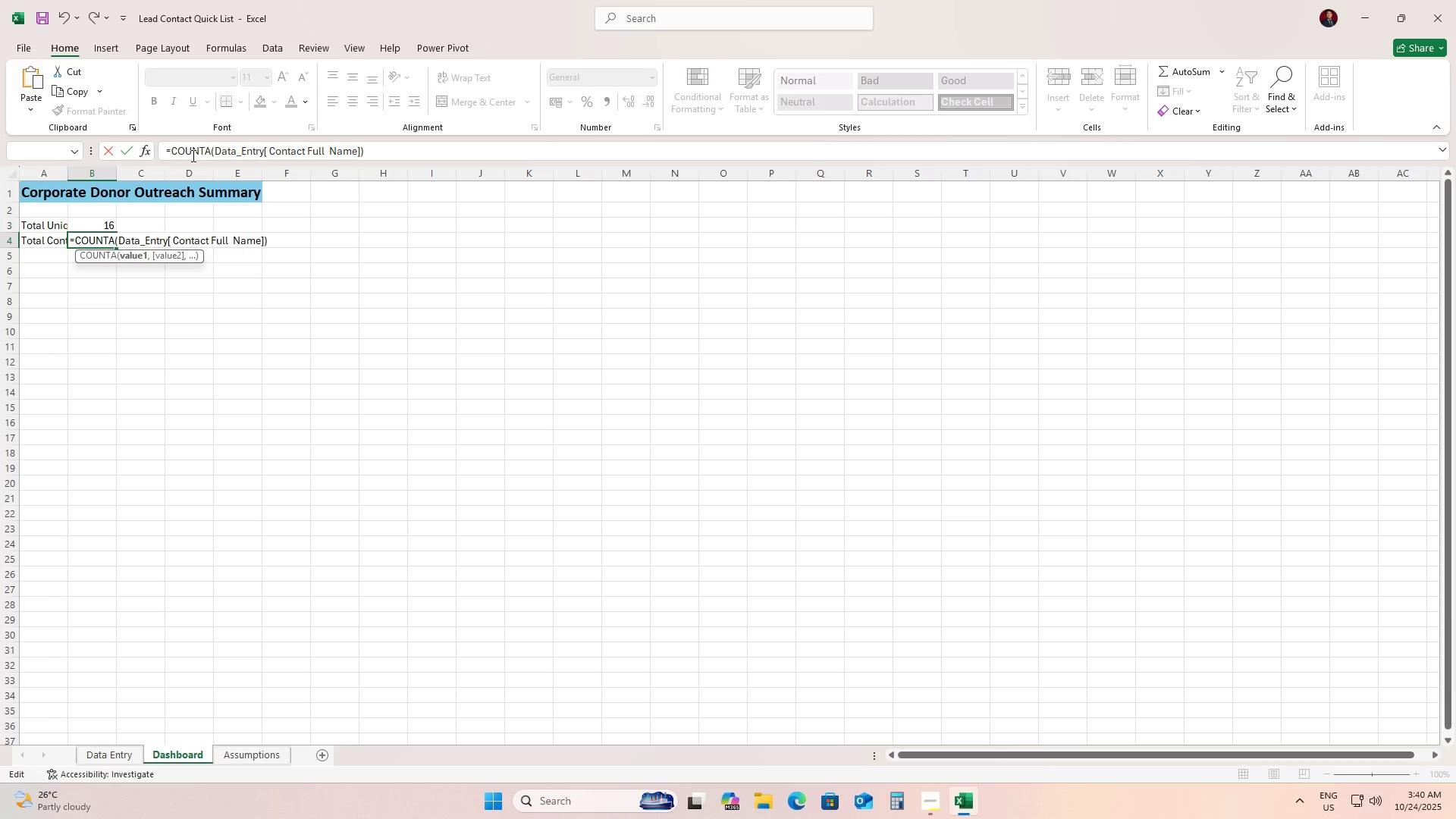 
hold_key(key=ArrowRight, duration=0.74)
 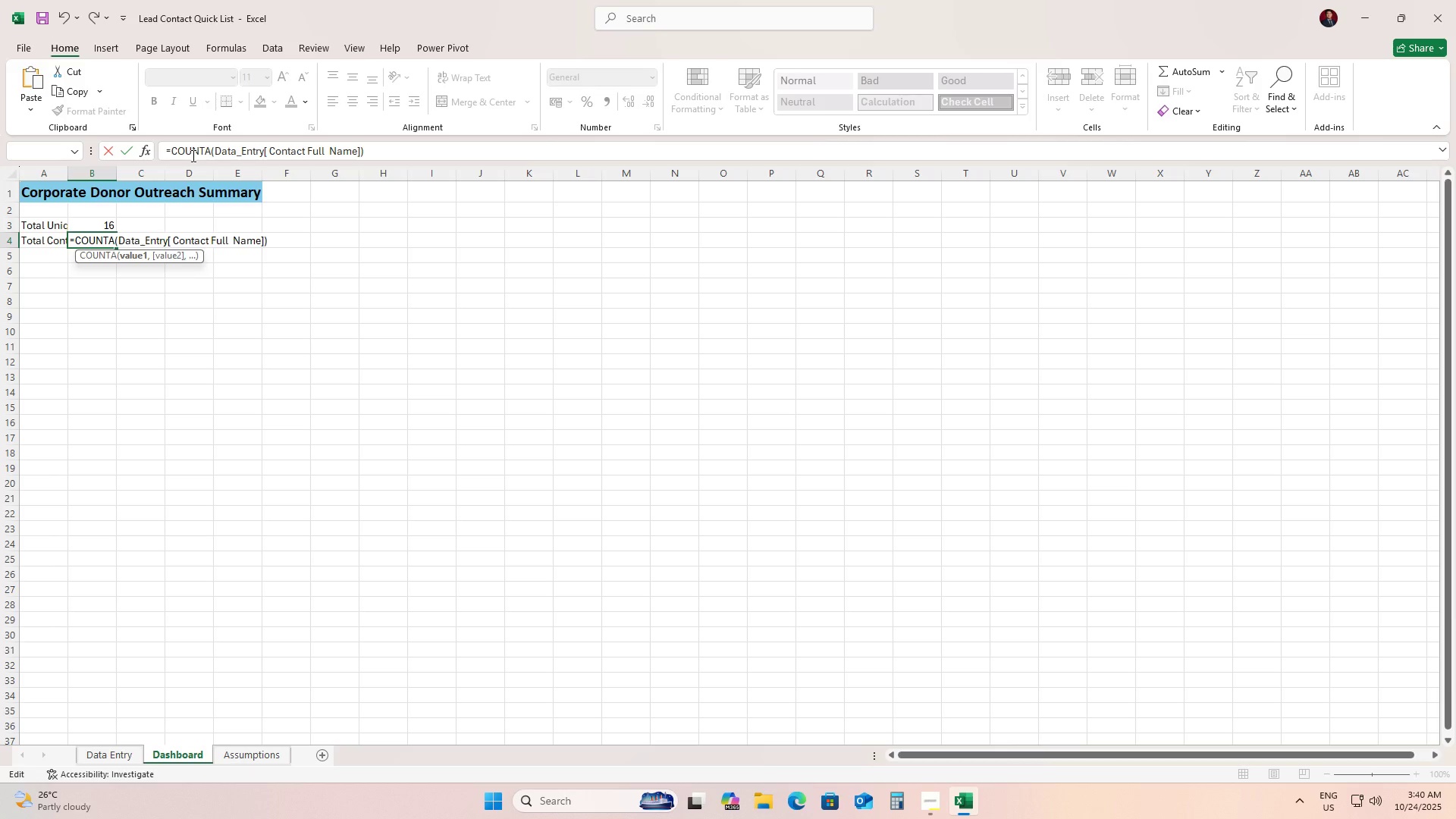 
key(ArrowLeft)
 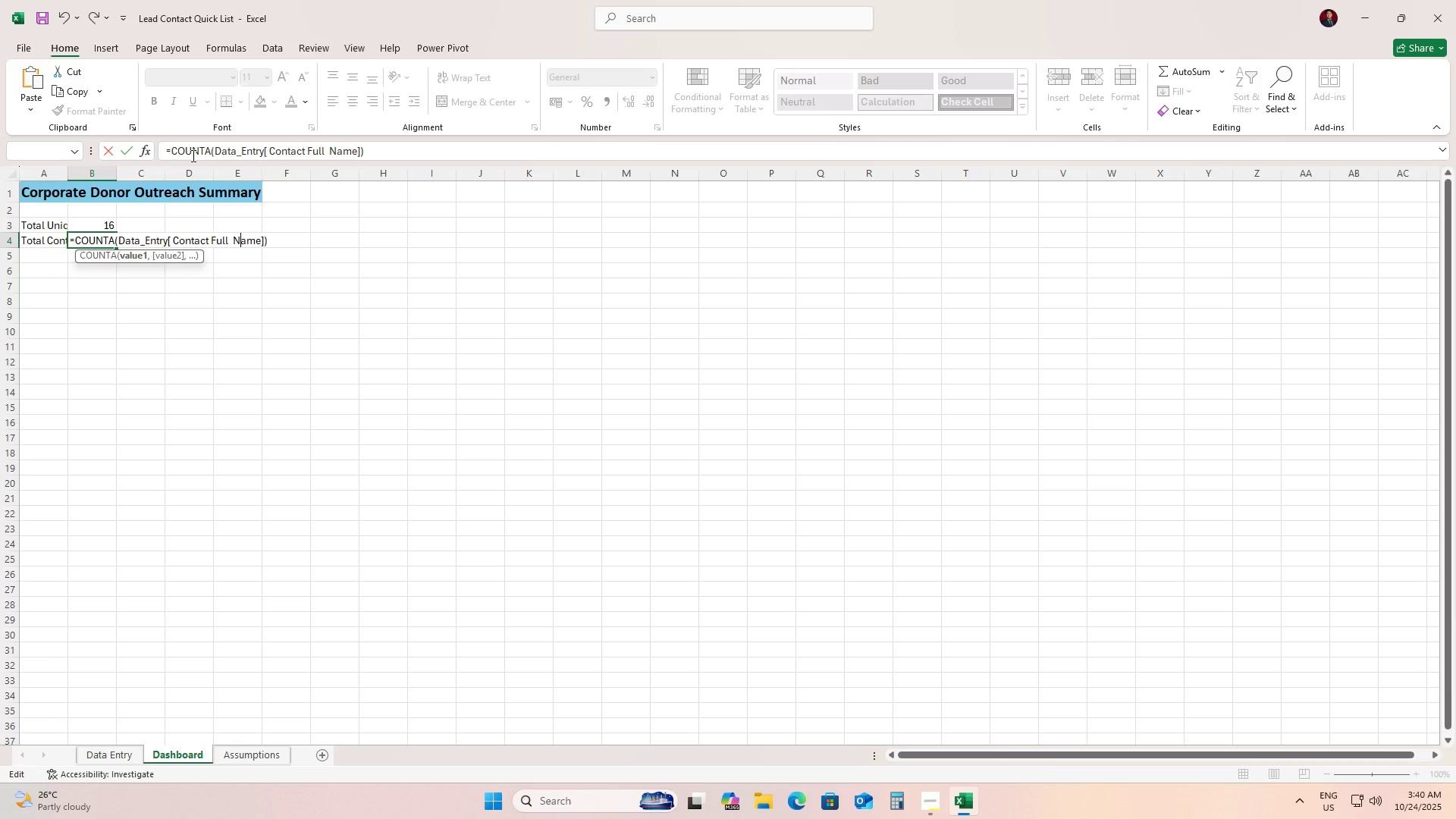 
hold_key(key=ArrowRight, duration=0.59)
 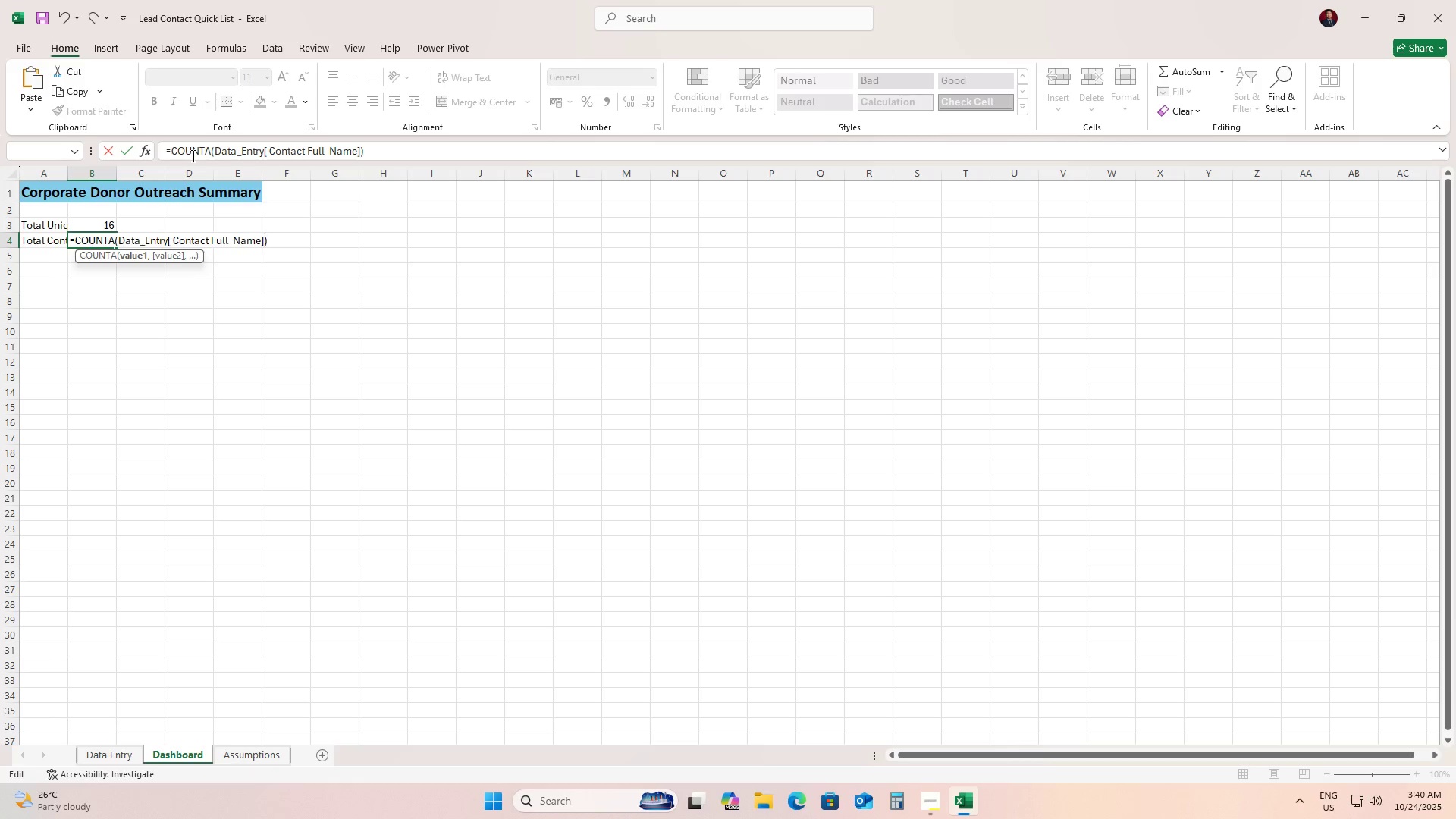 
key(Space)
 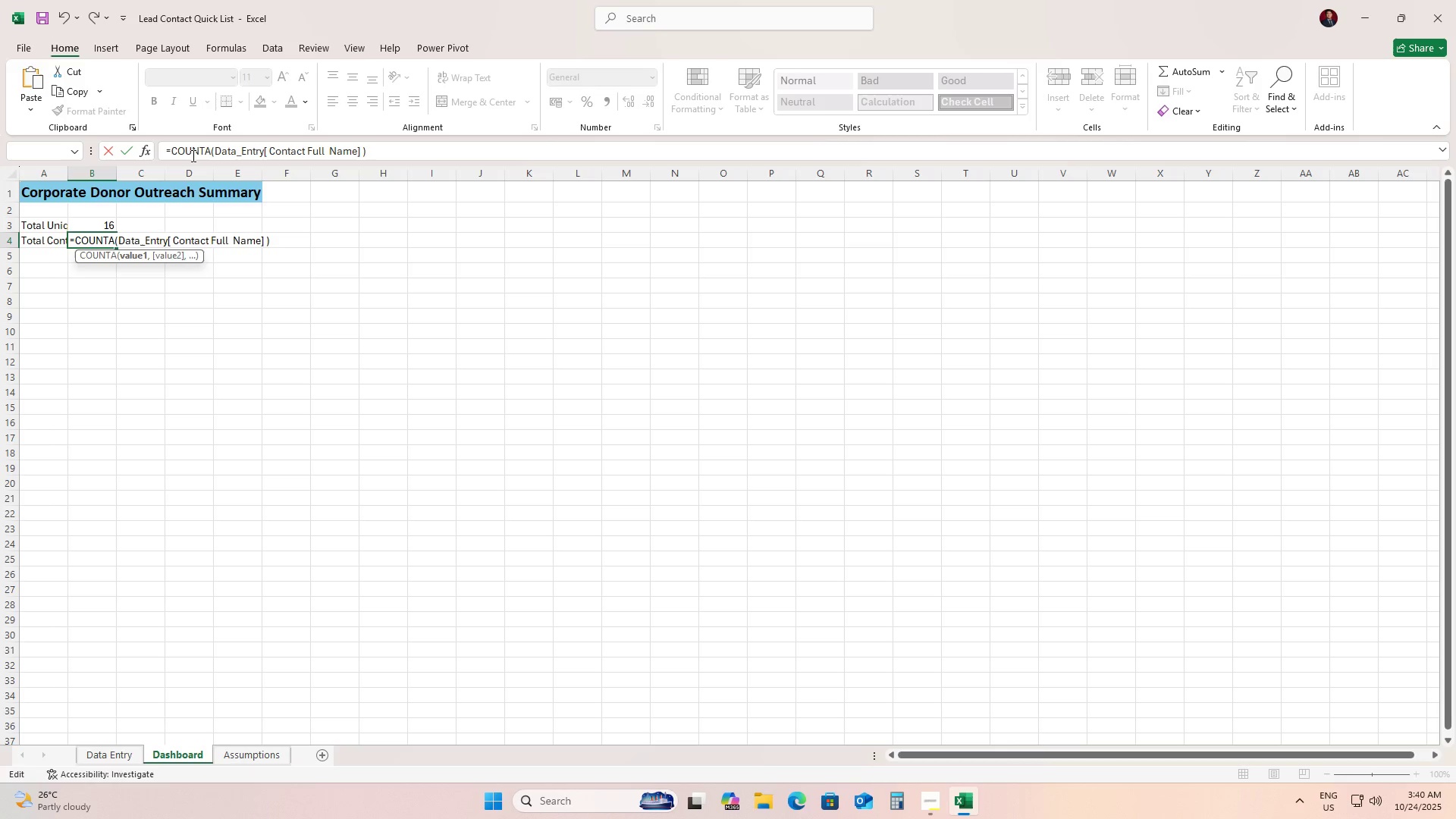 
key(Enter)
 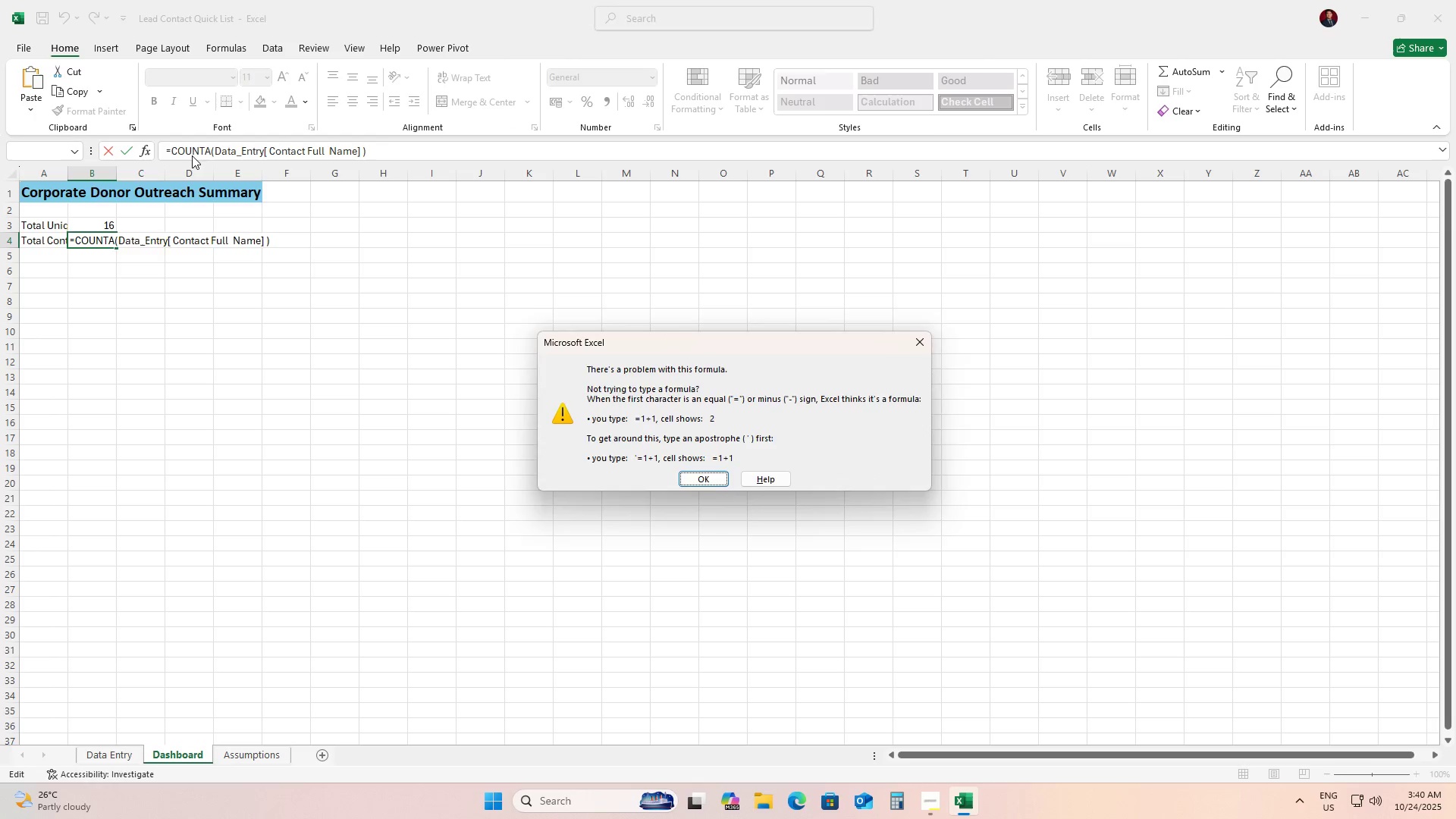 
key(Enter)
 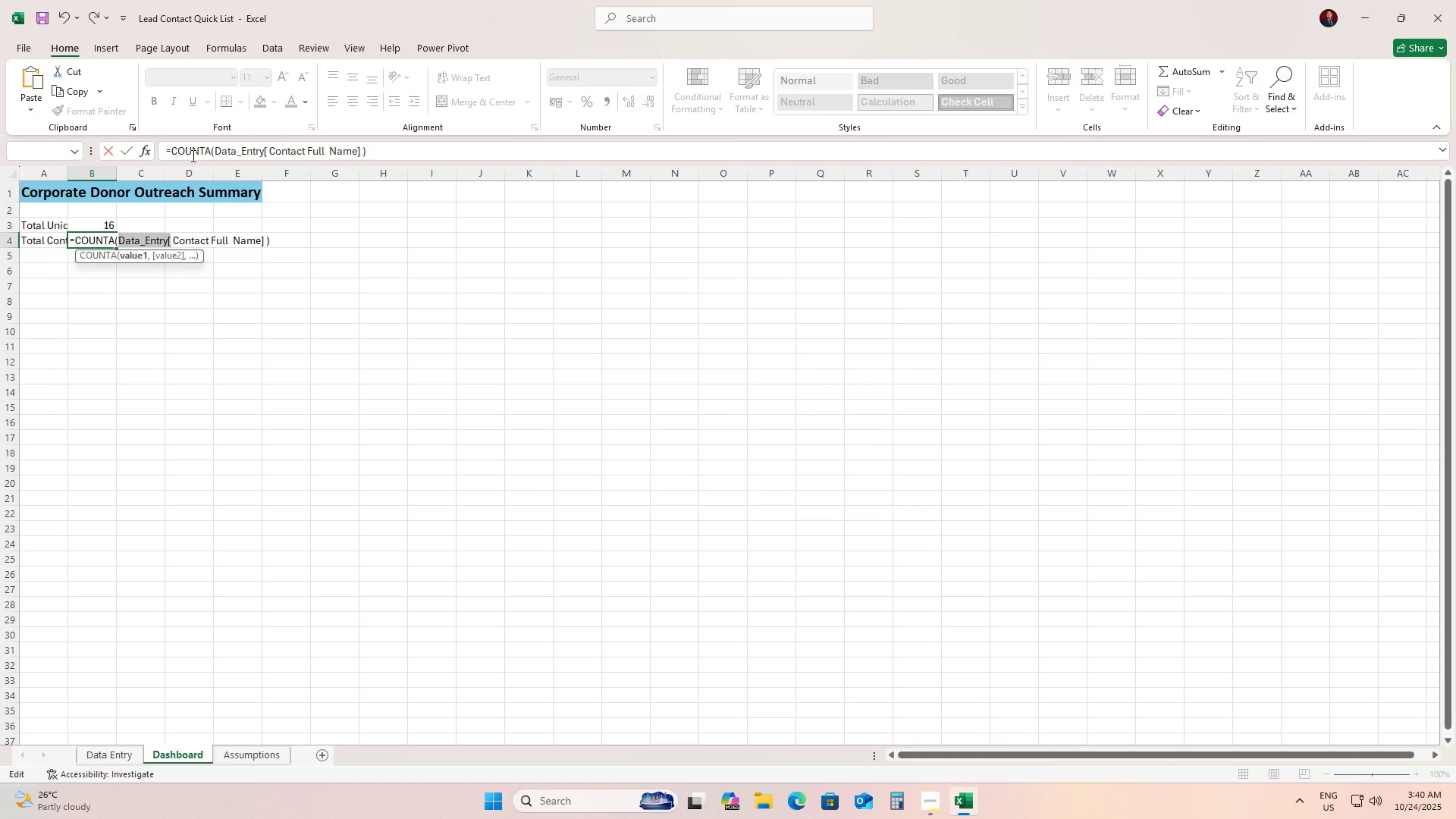 
key(ArrowRight)
 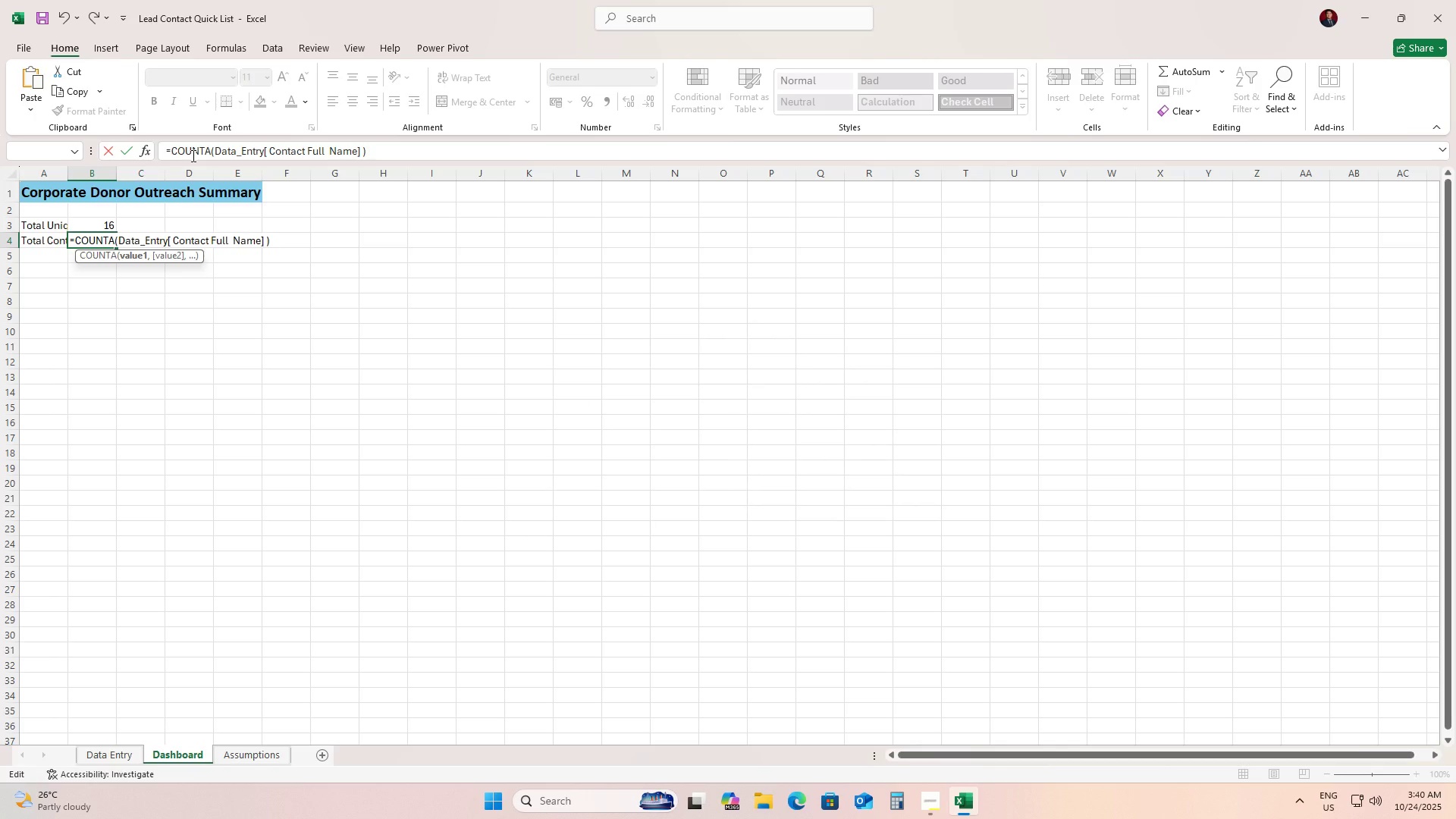 
key(ArrowLeft)
 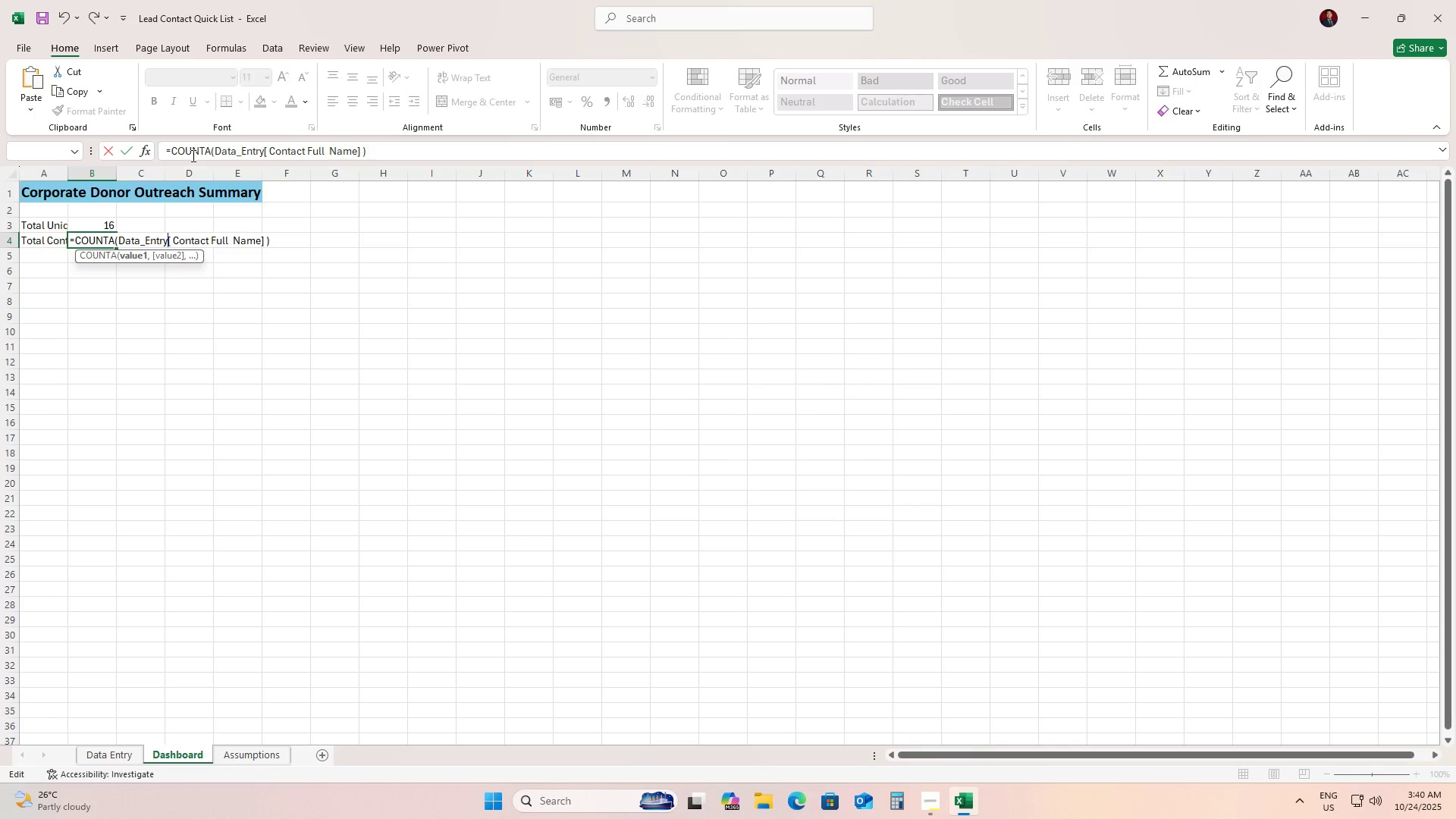 
key(ArrowRight)
 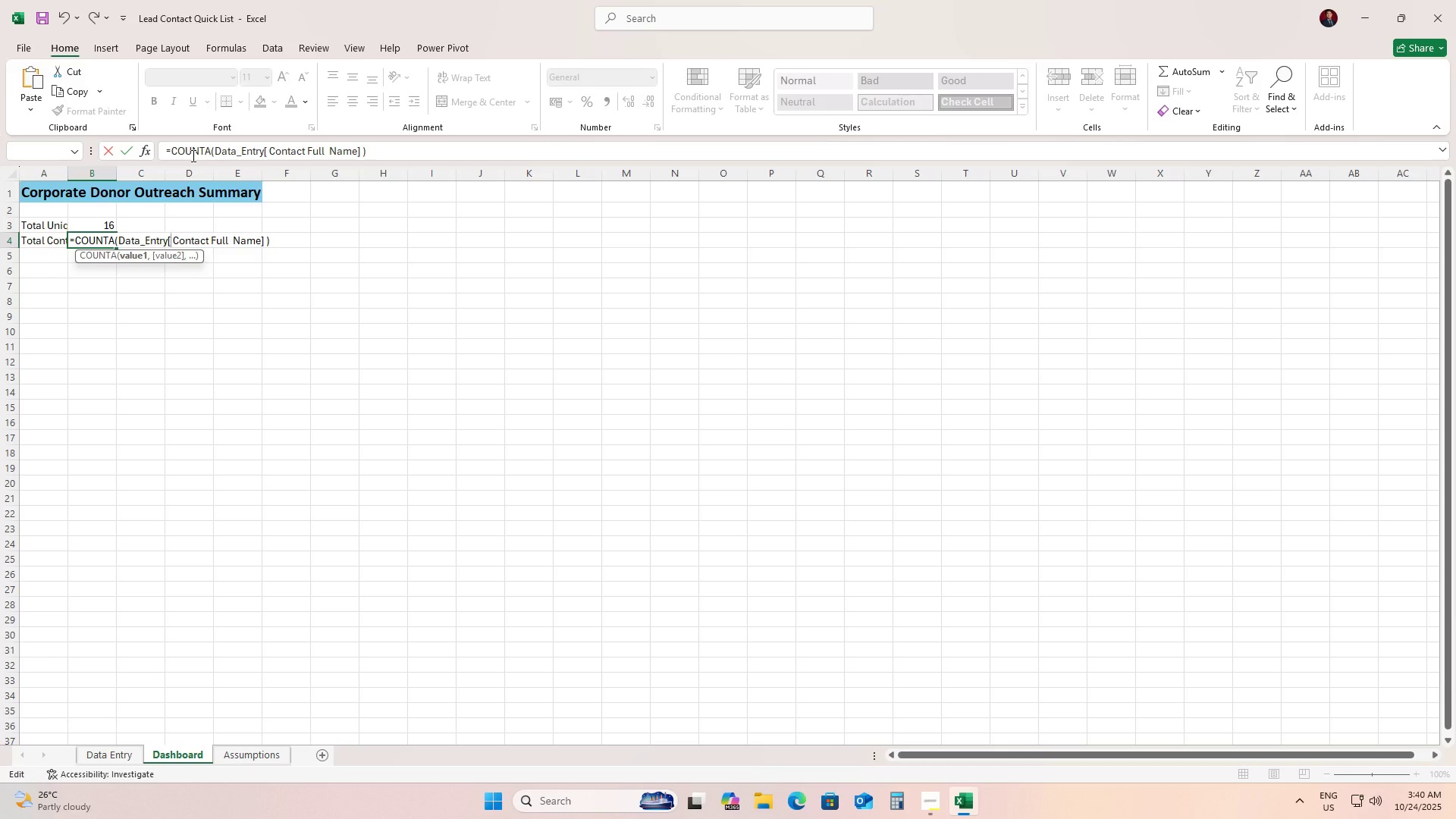 
left_click_drag(start_coordinate=[417, 149], to_coordinate=[143, 149])
 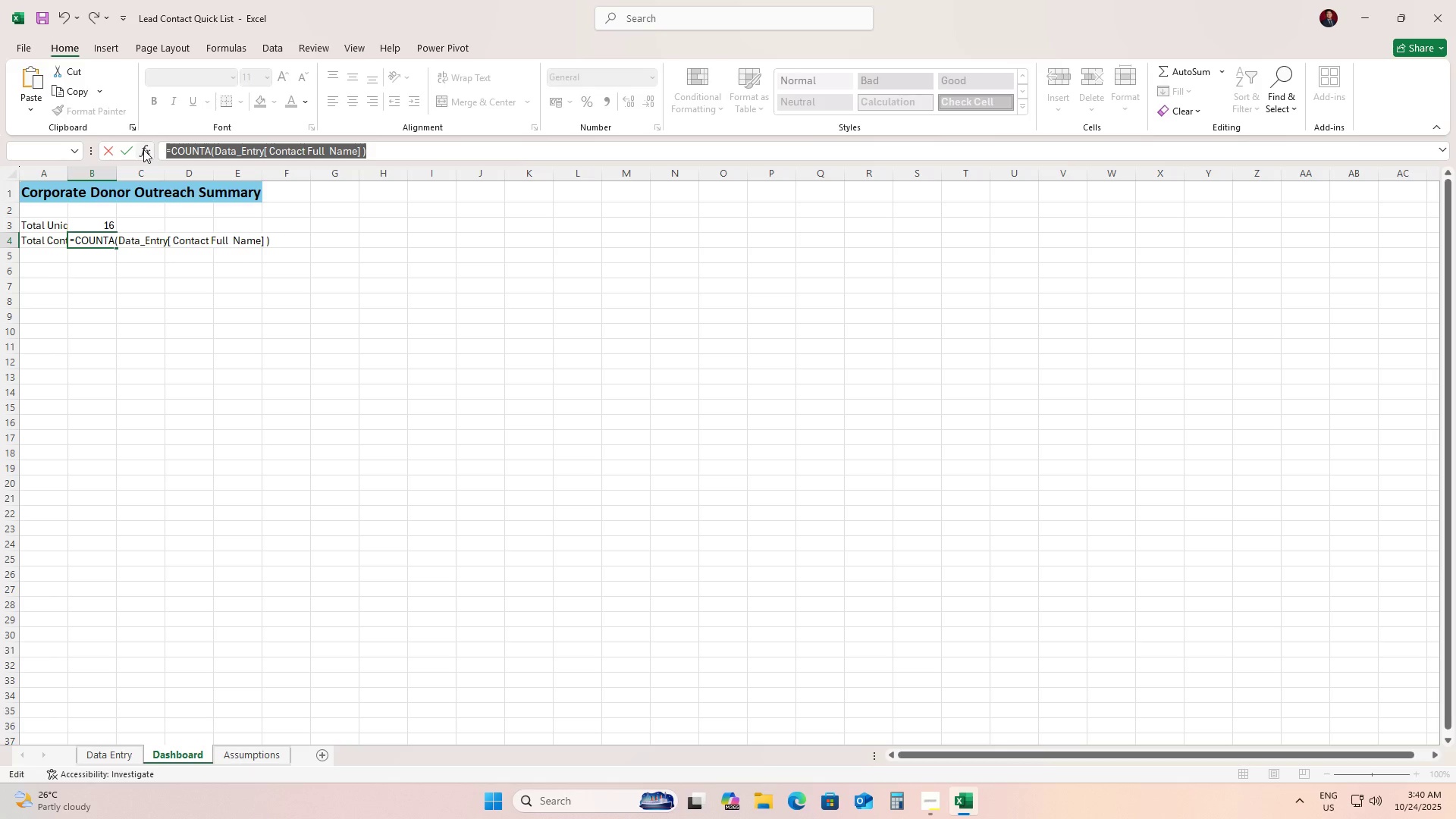 
key(Backspace)
type(=counta)
key(Tab)
type(data)
key(Tab)
type(con)
key(Backspace)
key(Backspace)
key(Backspace)
type([con)
key(Tab)
type(]))
 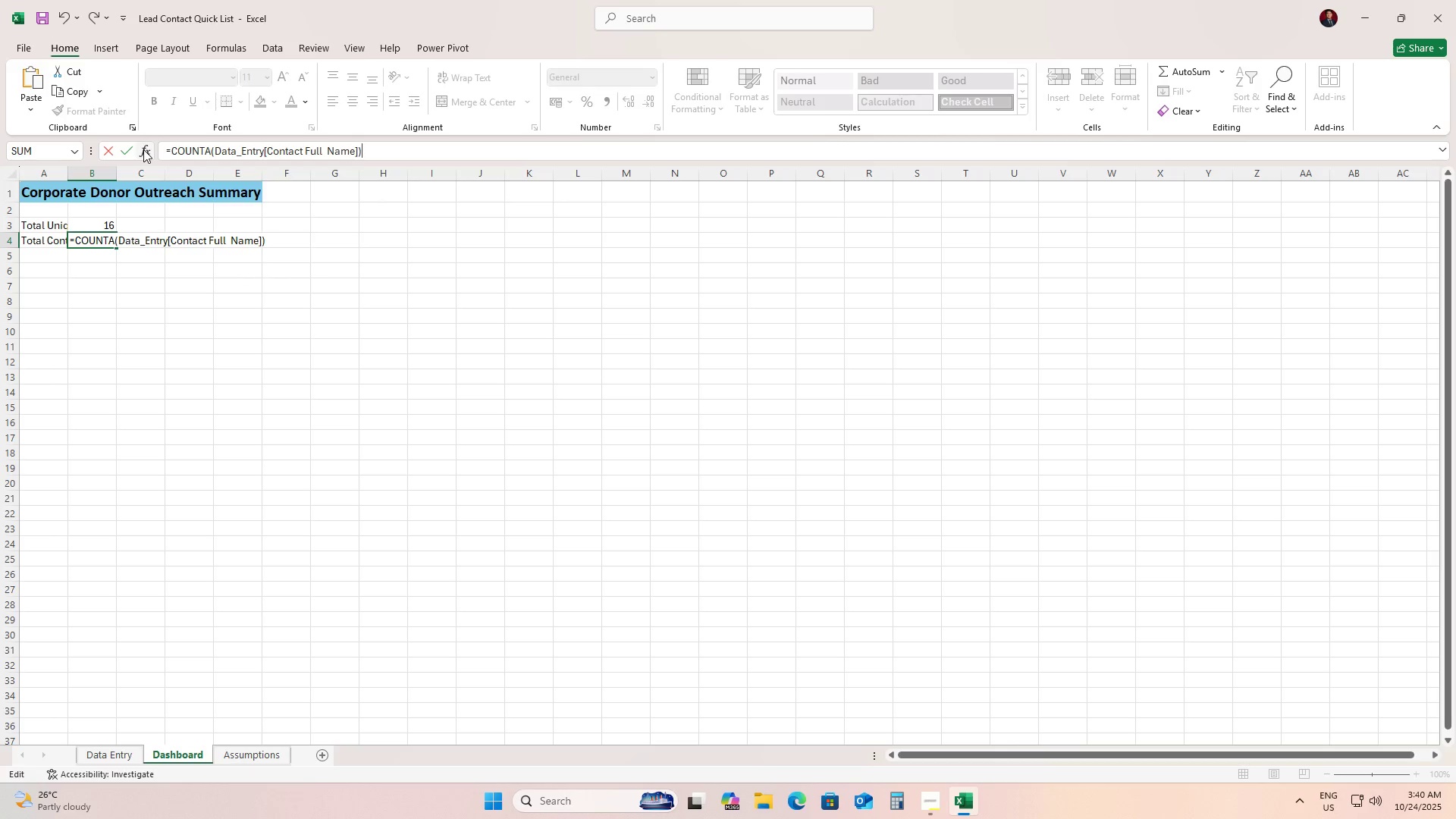 
key(Enter)
 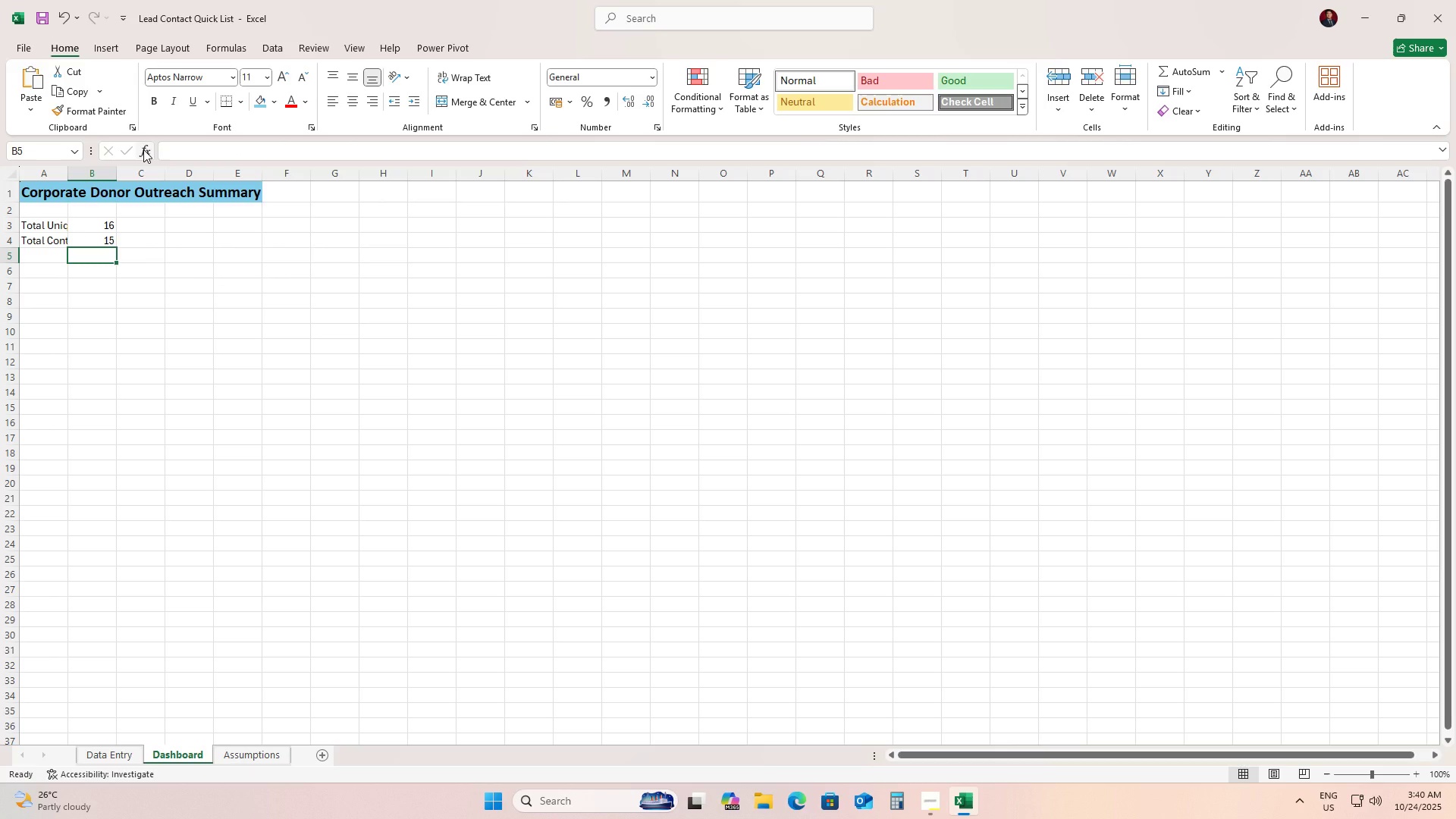 
key(ArrowDown)
 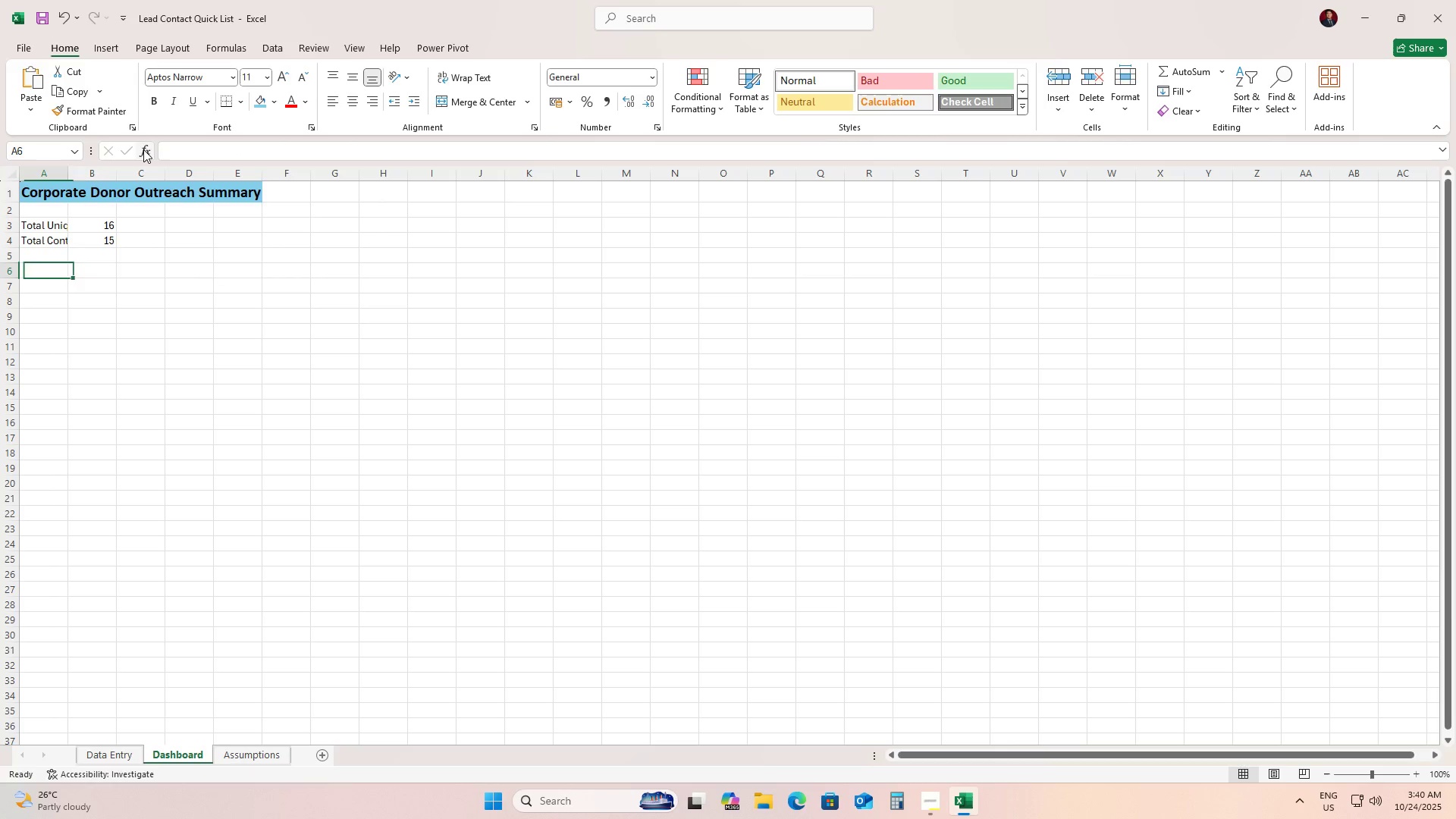 
key(ArrowLeft)
 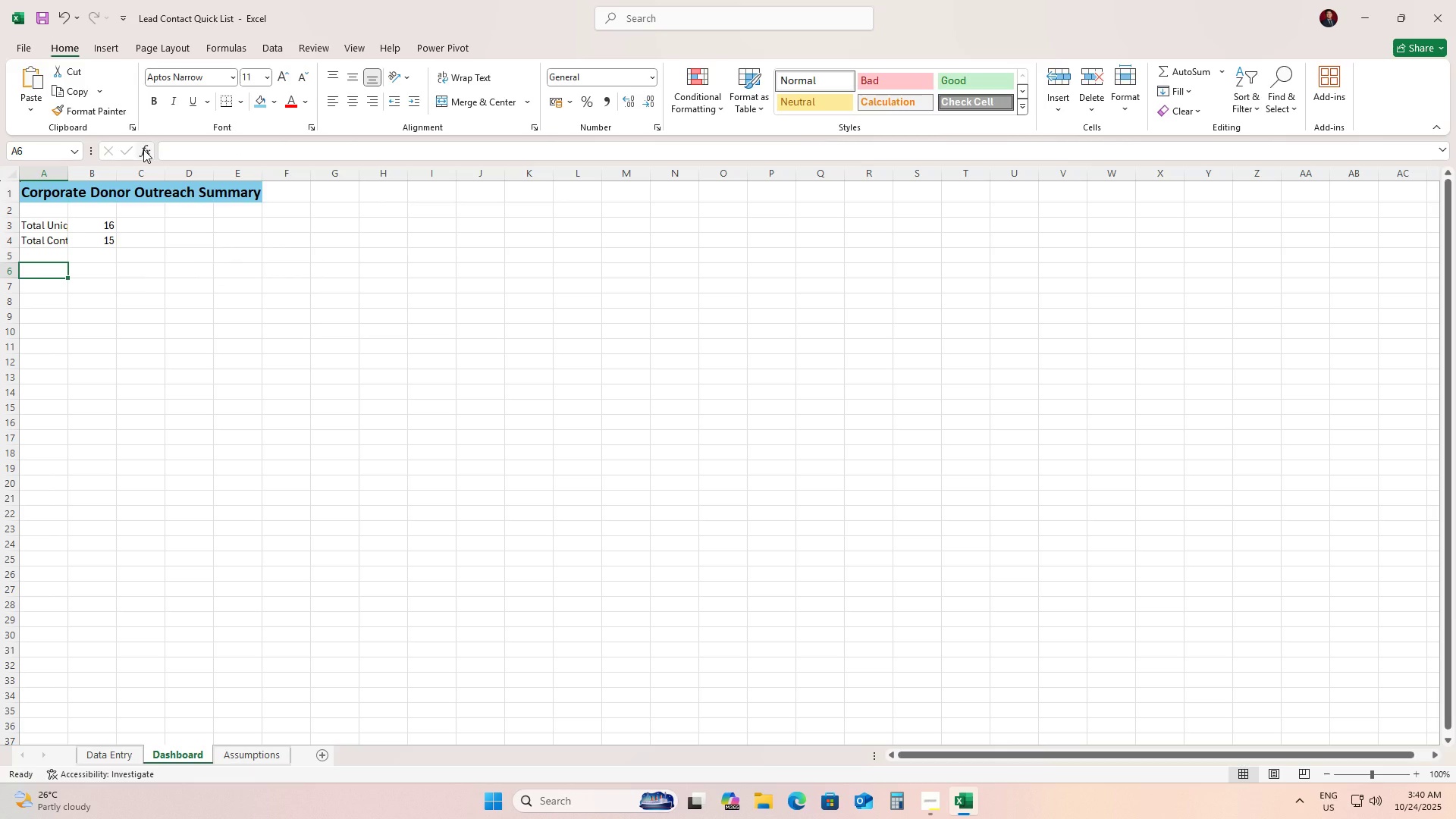 
type(Incomplete Contacts)
key(Tab)
type(=Countif)
key(Tab)
type(data)
key(Tab)
type([Work)
key(Tab)
type(],""))
 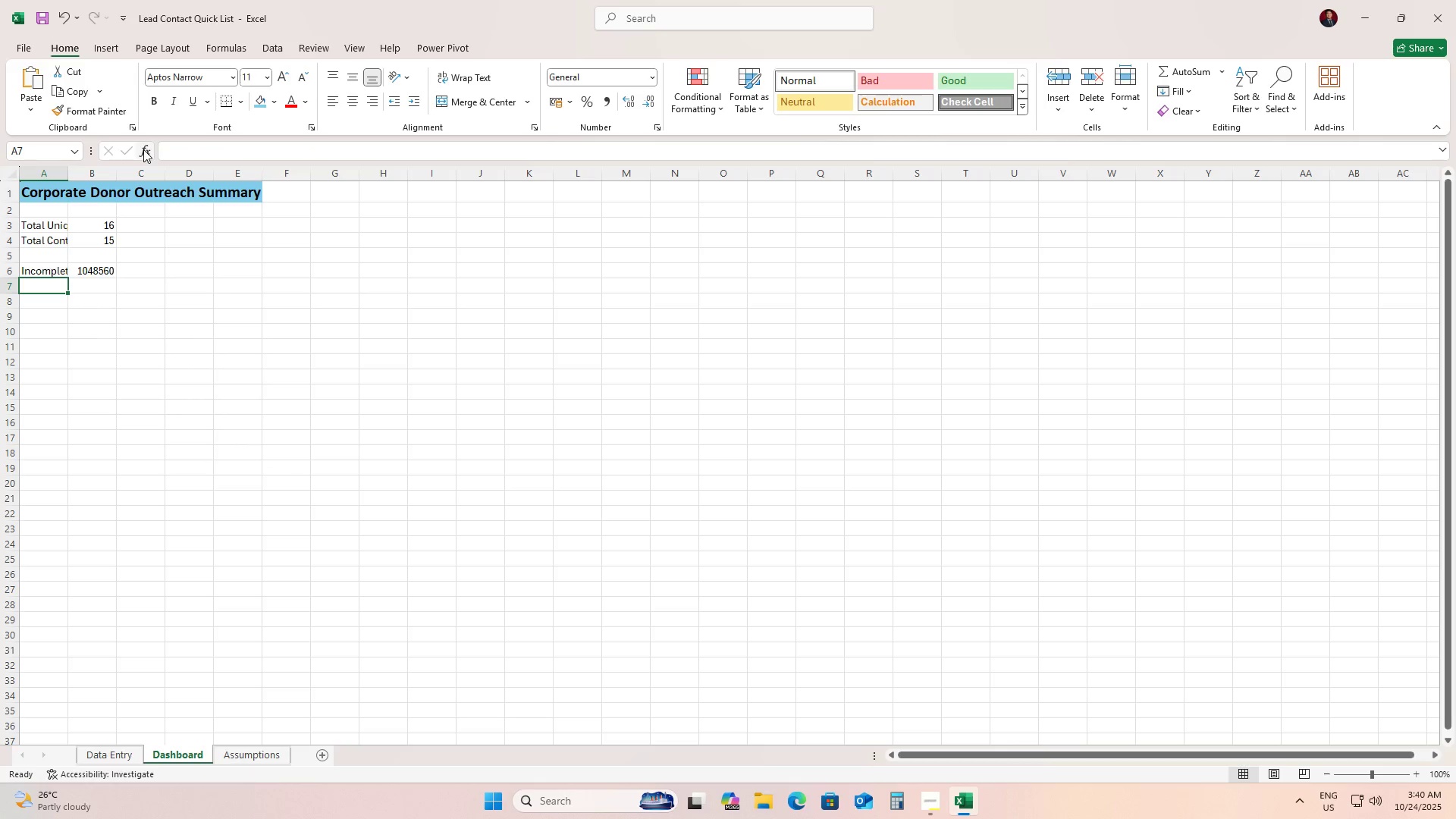 
 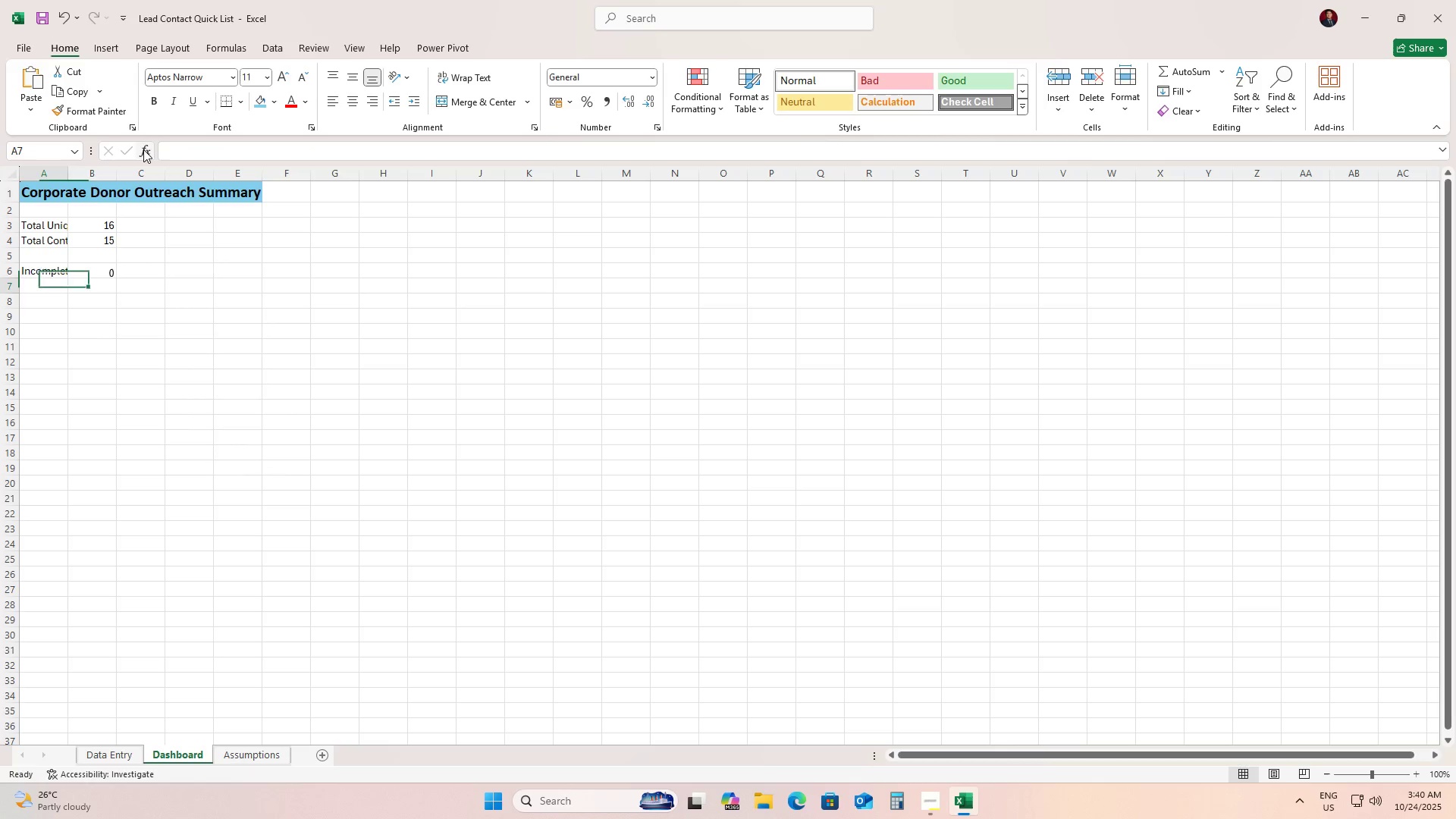 
key(Enter)
 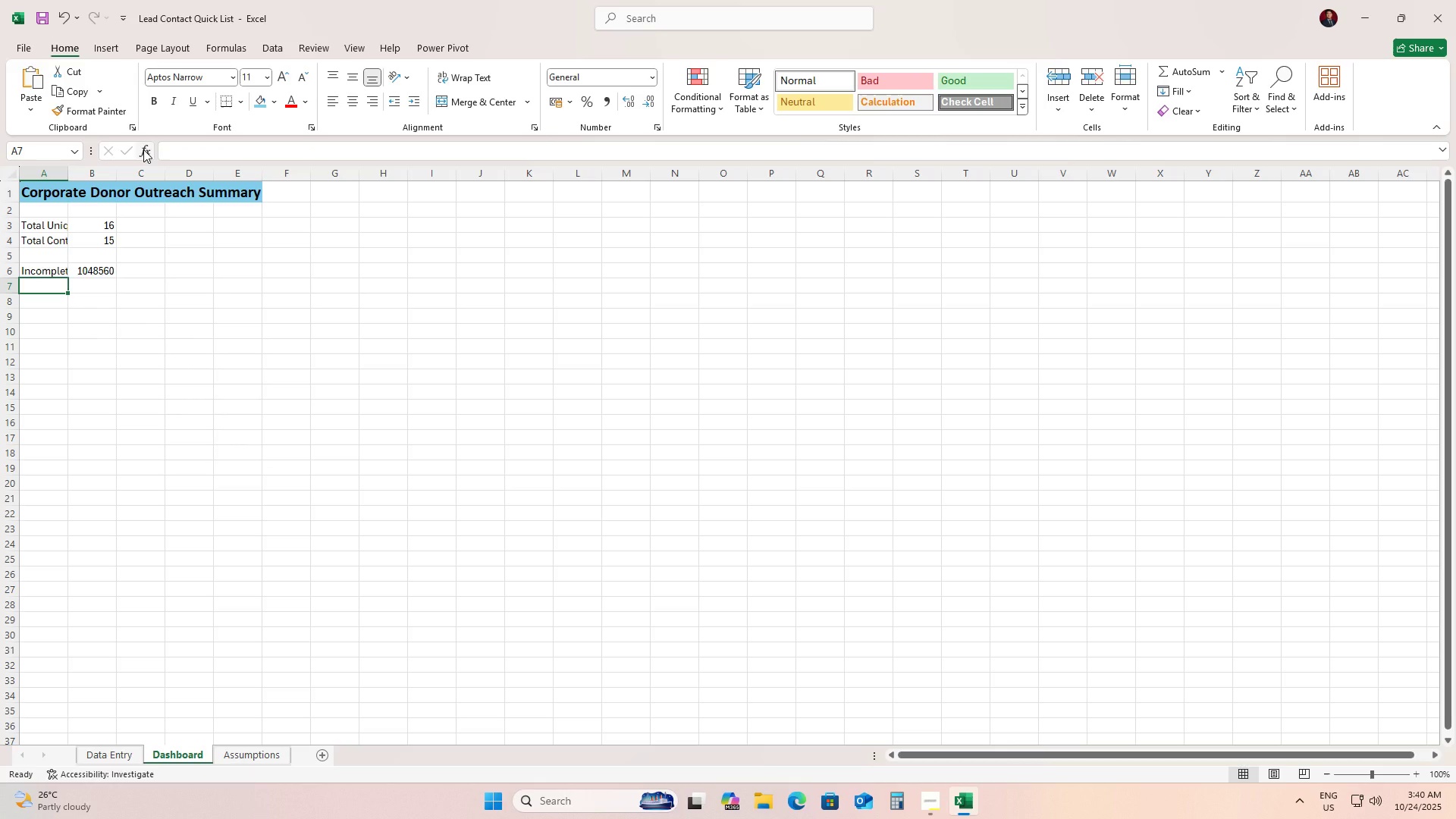 
wait(11.54)
 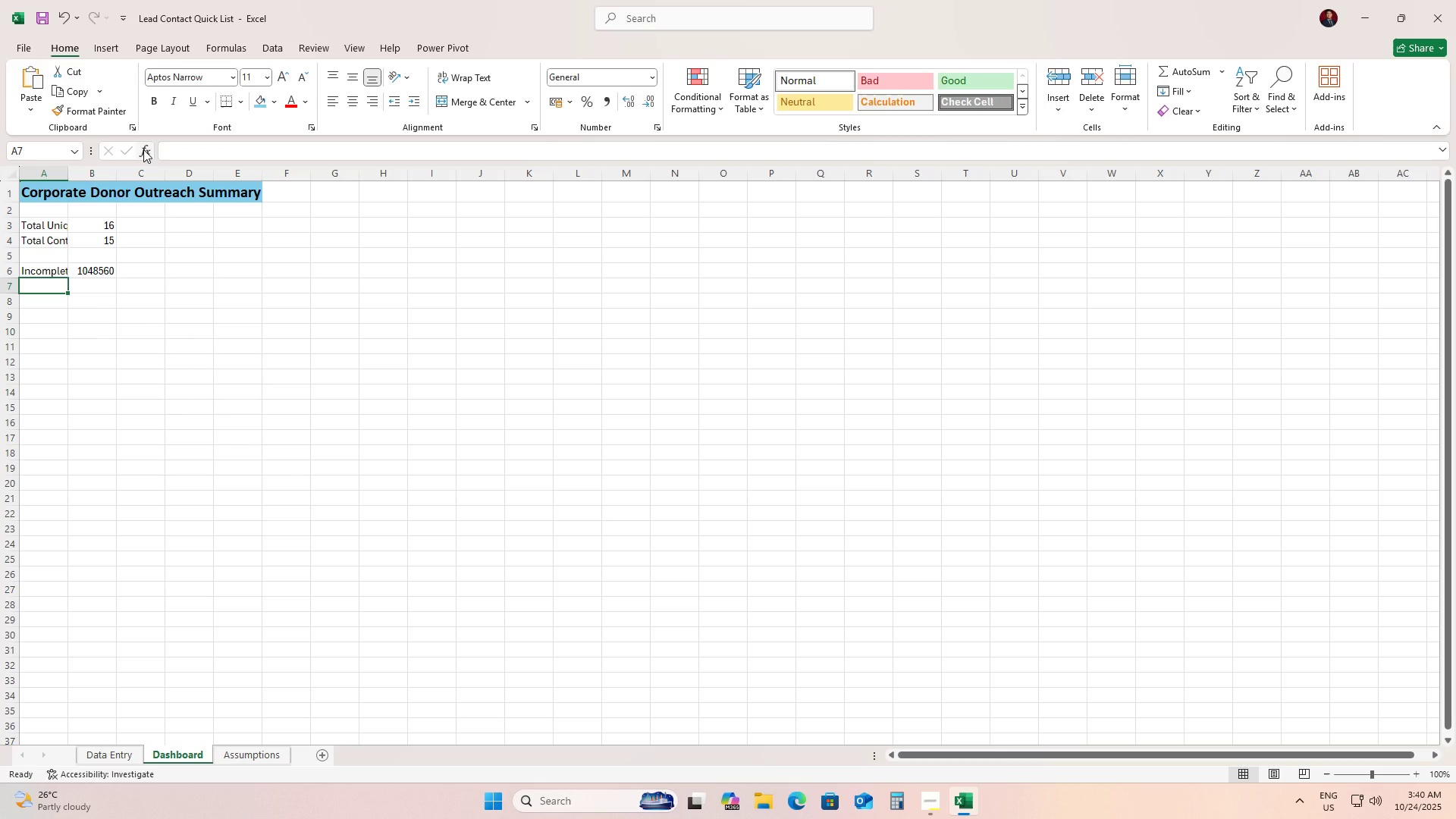 
type(Industry Summary)
 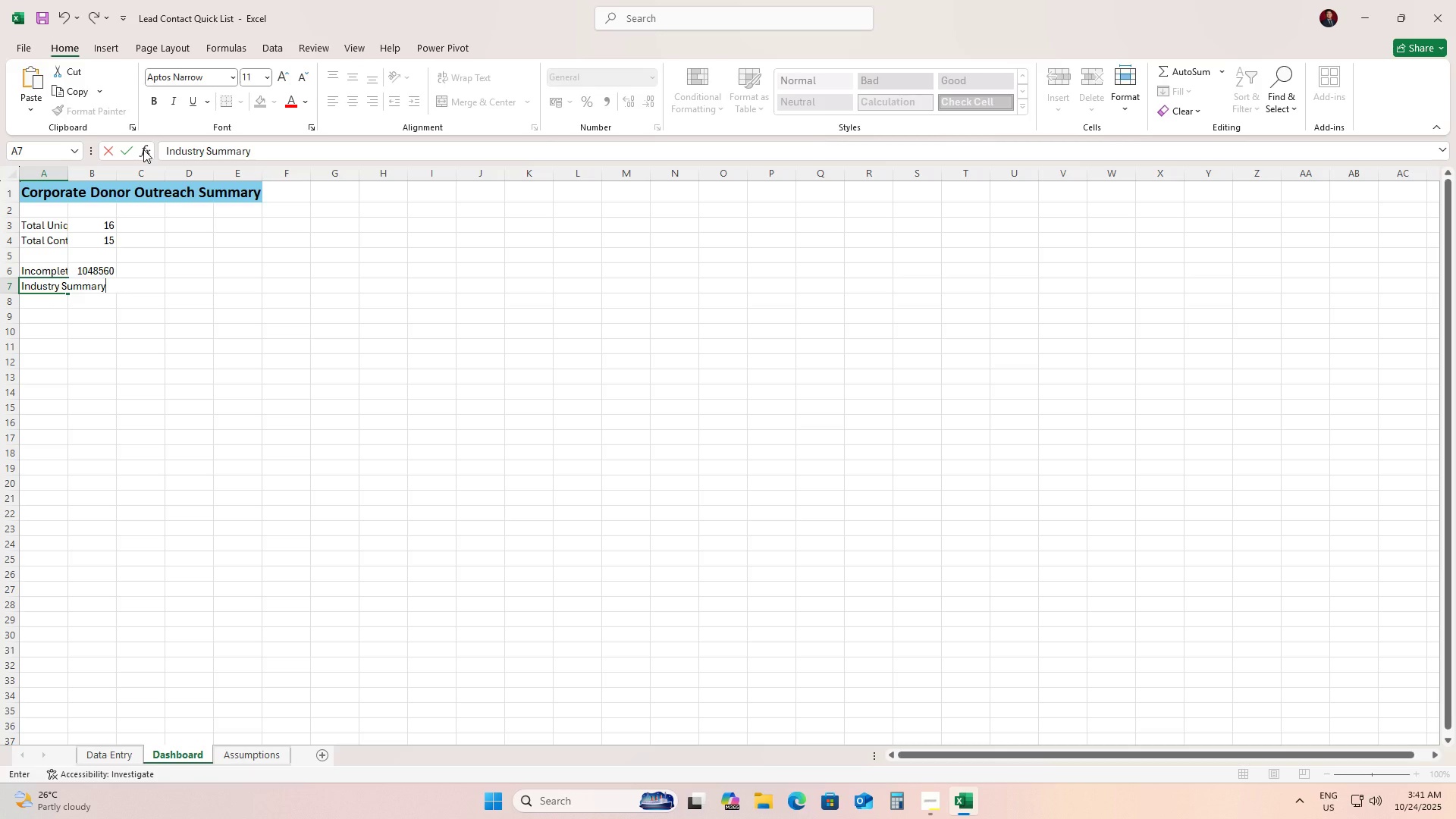 
wait(5.59)
 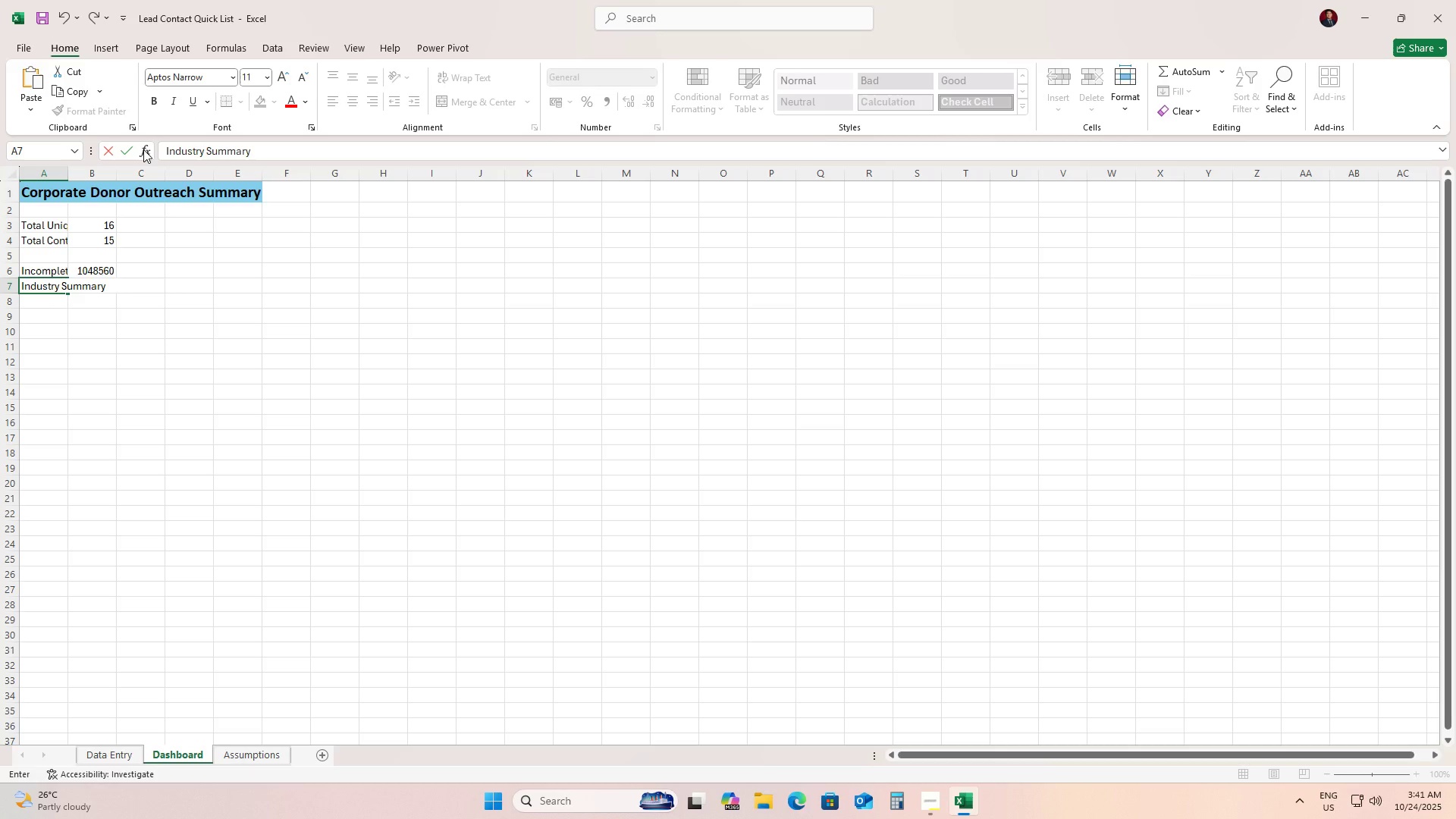 
key(ArrowDown)
 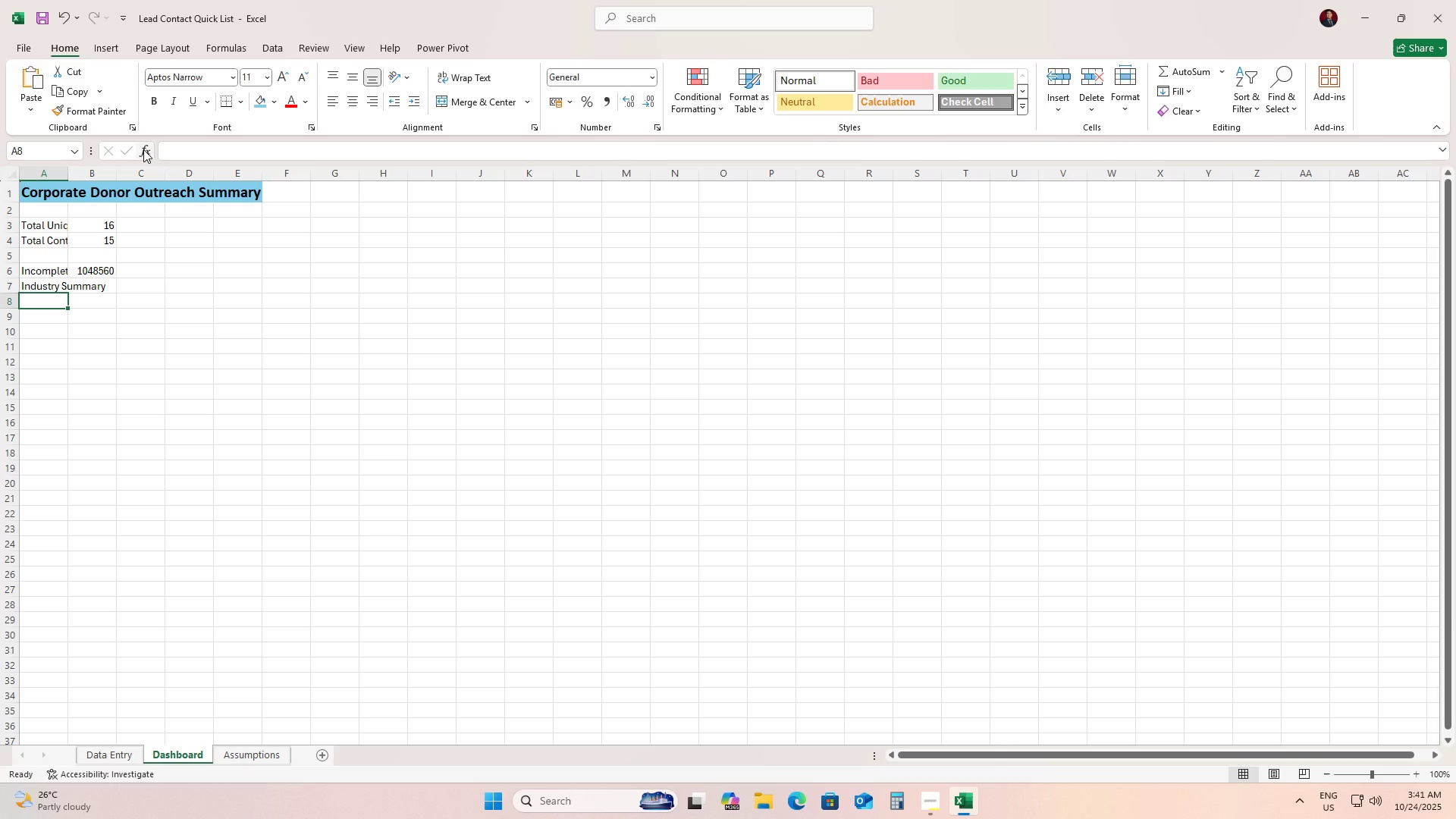 
wait(16.26)
 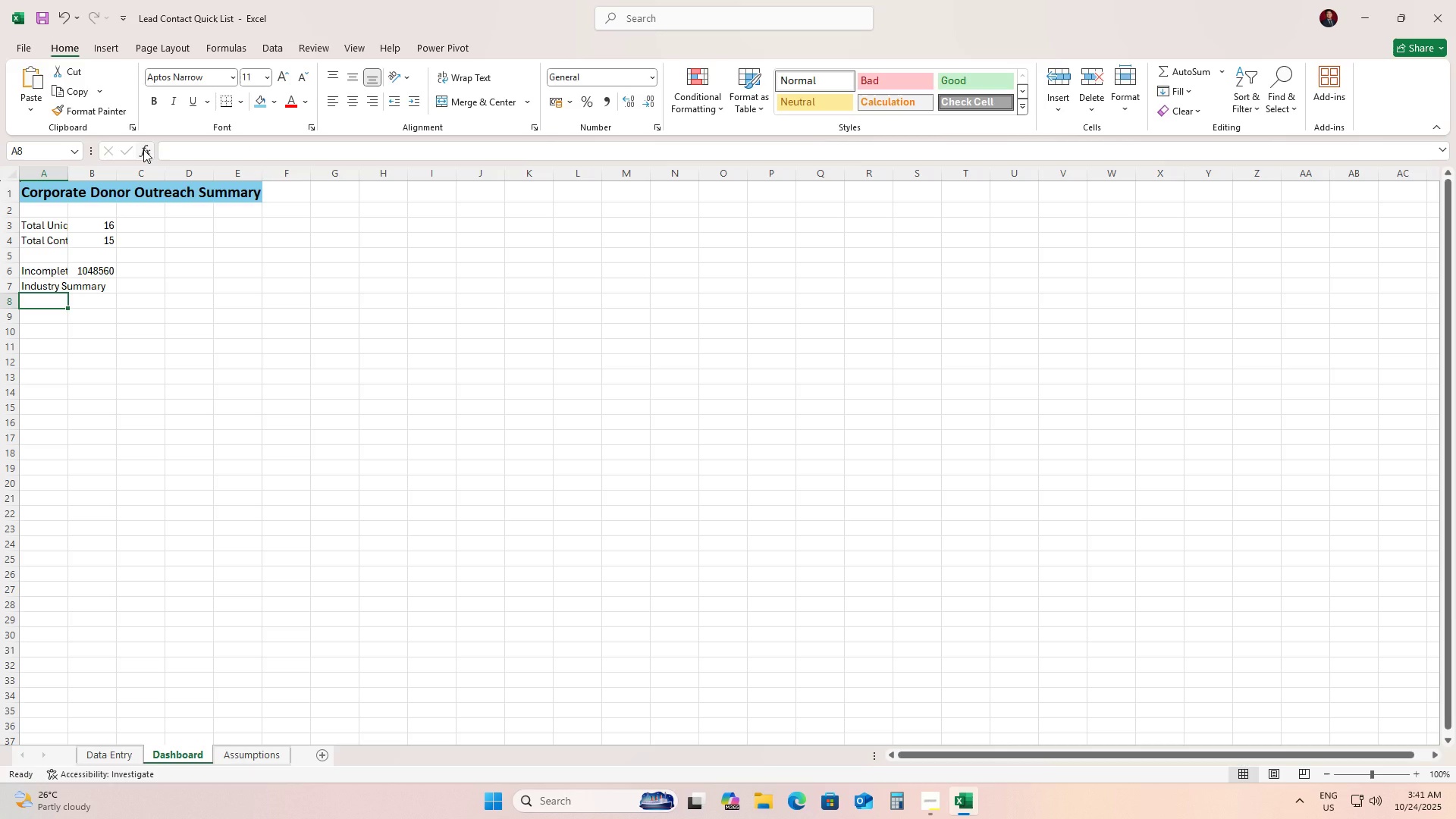 
key(ArrowRight)
 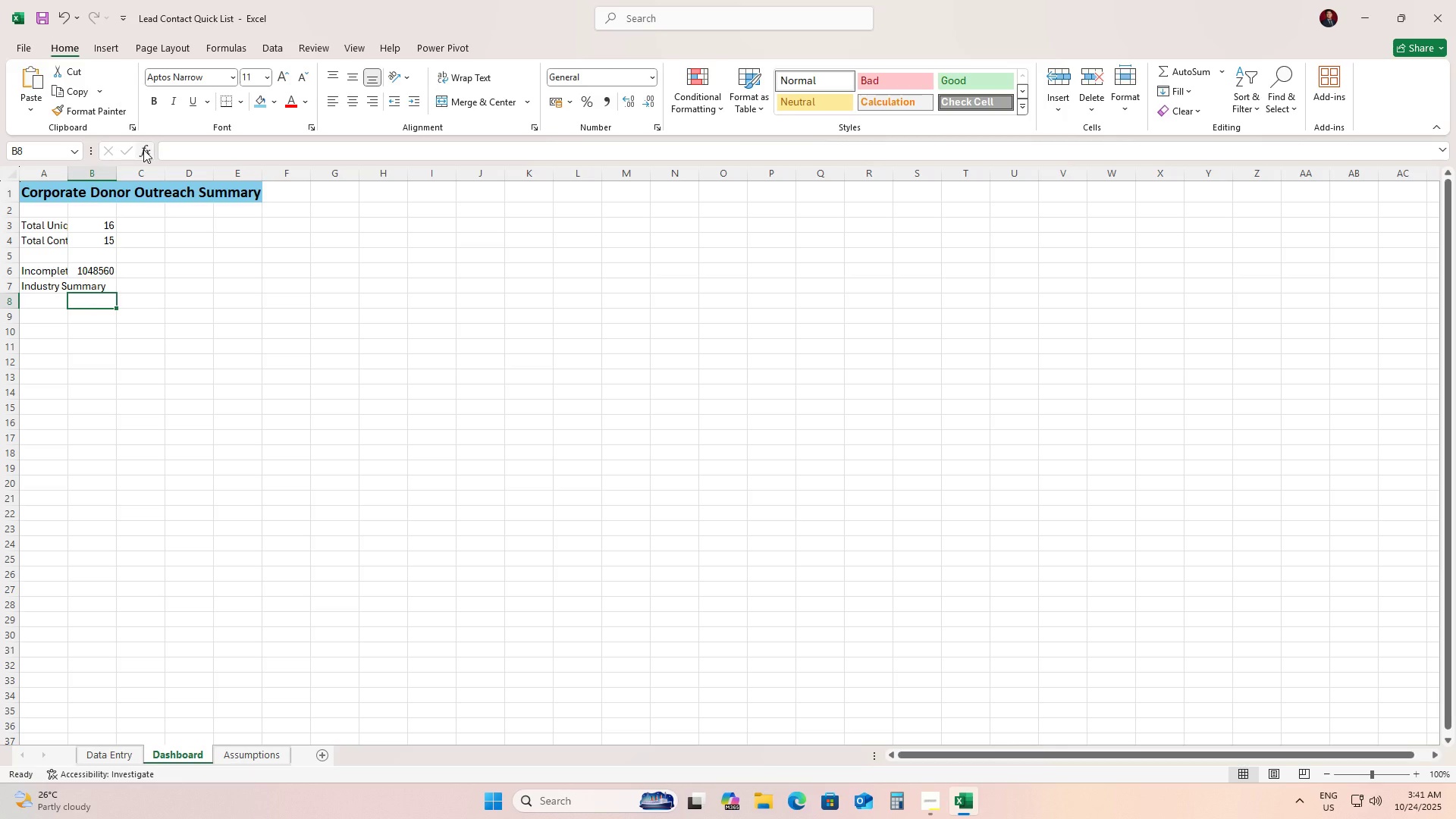 
type(=Countif)
key(Tab)
type(da)
key(Tab)
type([in)
key(Tab)
type(], A8))
 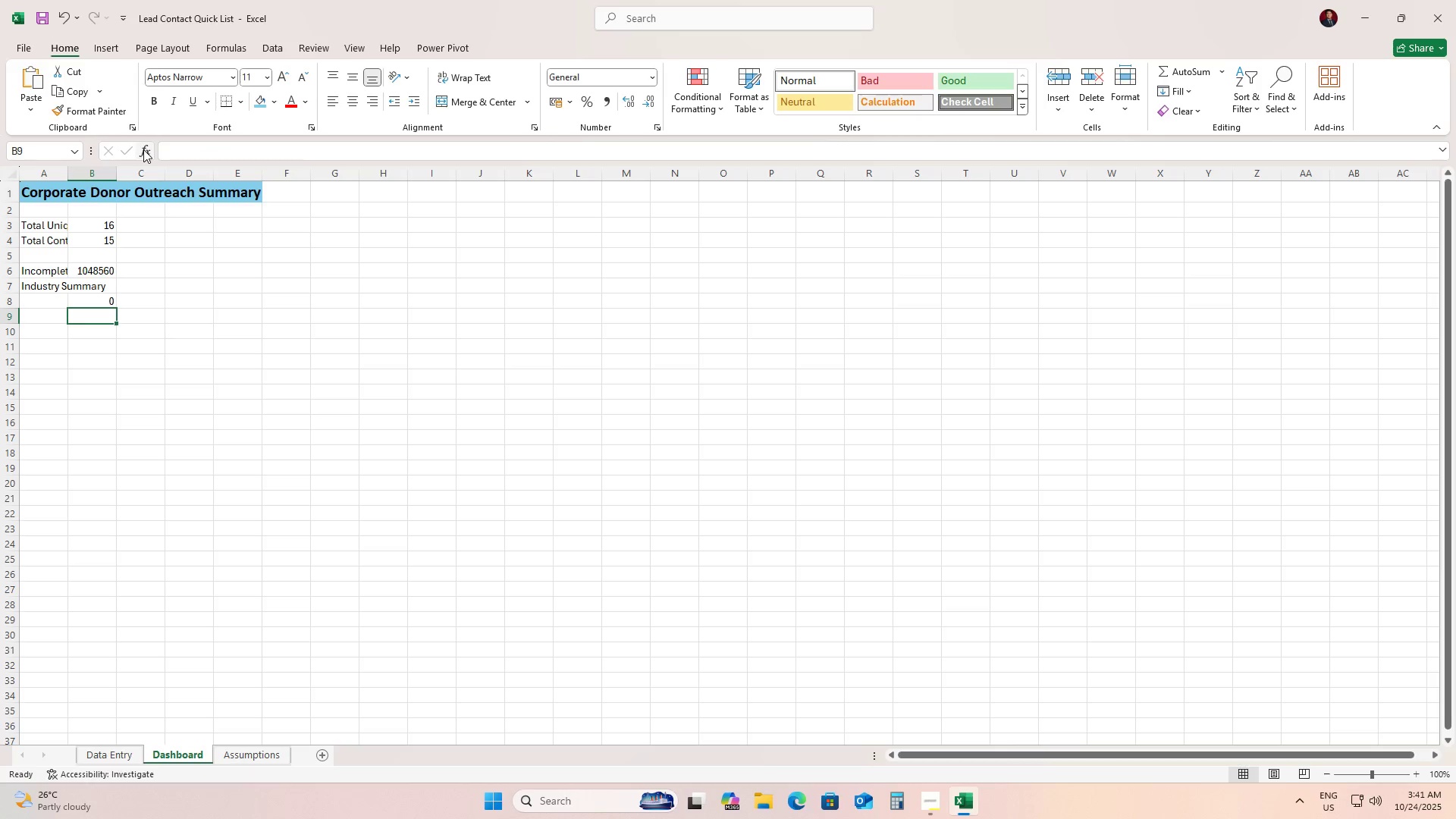 
 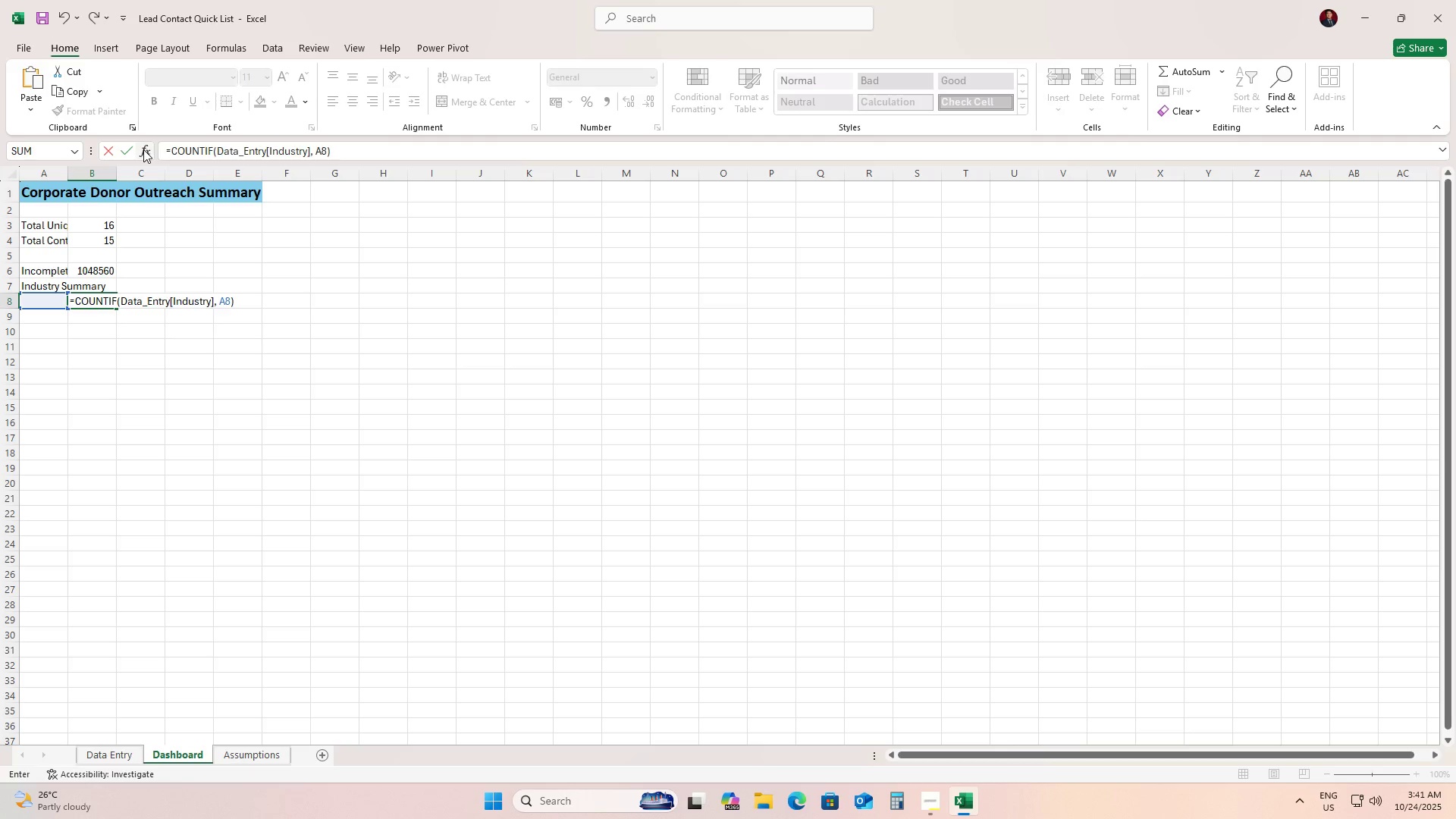 
key(Enter)
 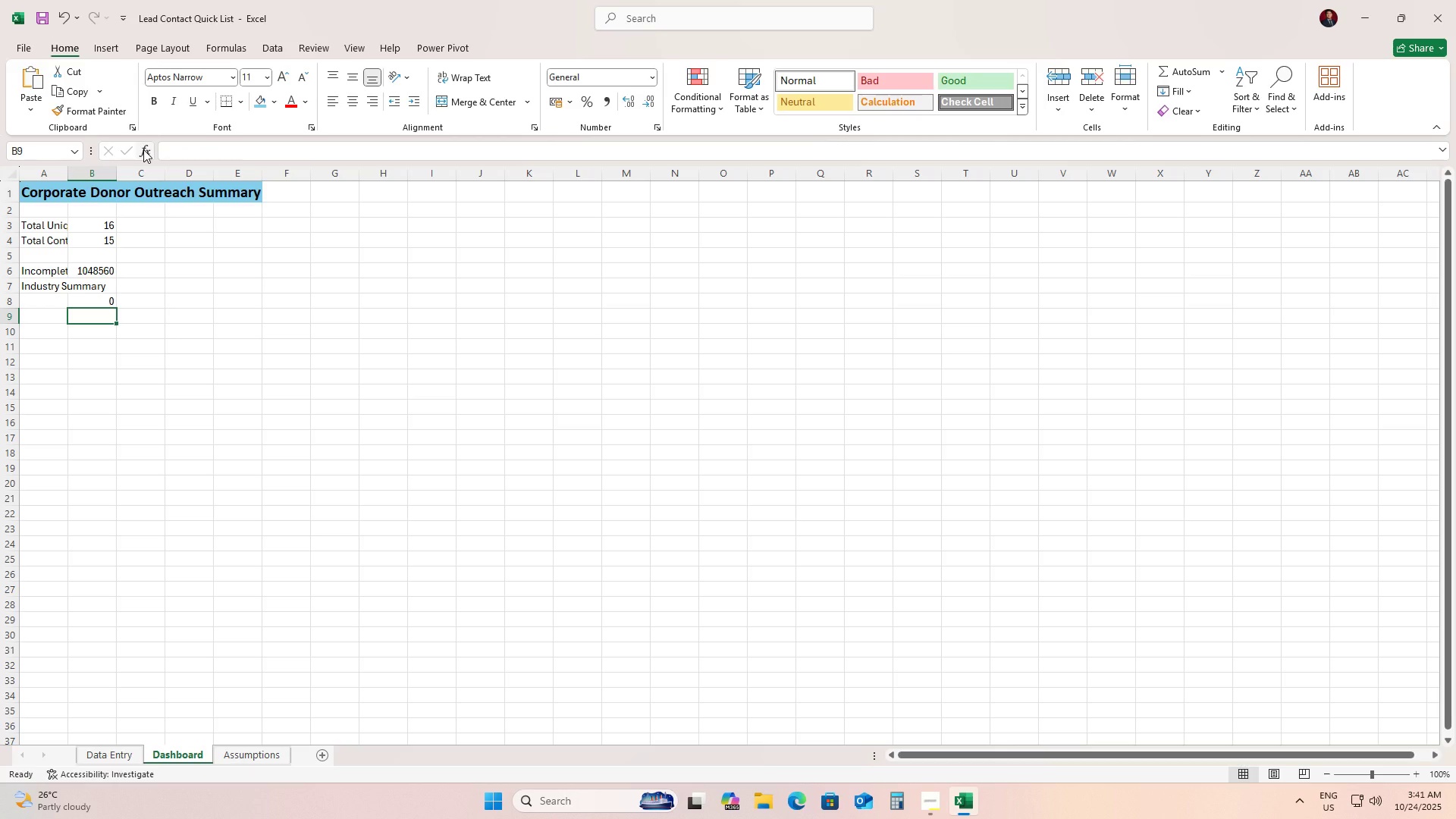 
key(ArrowLeft)
 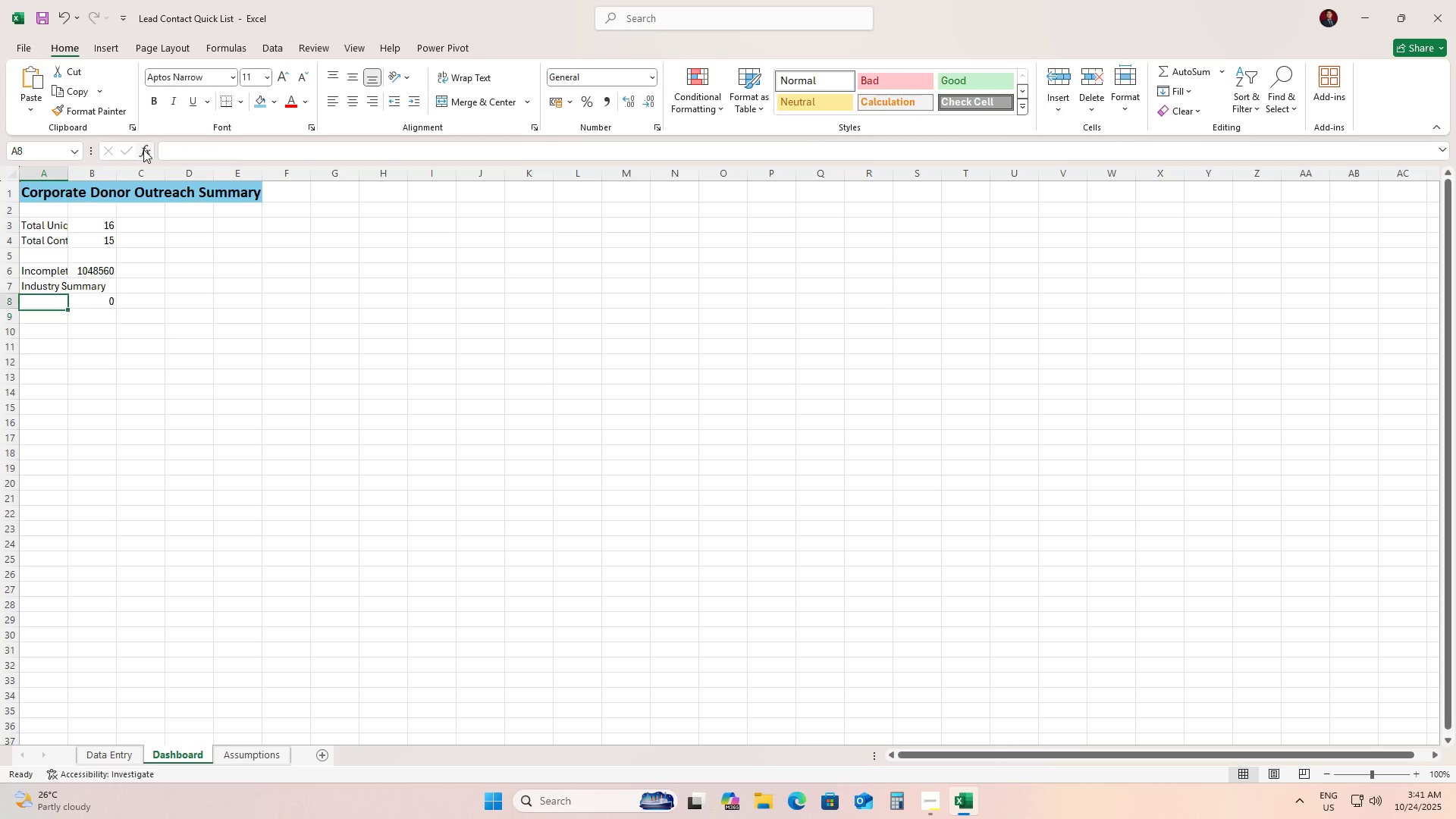 
key(ArrowUp)
 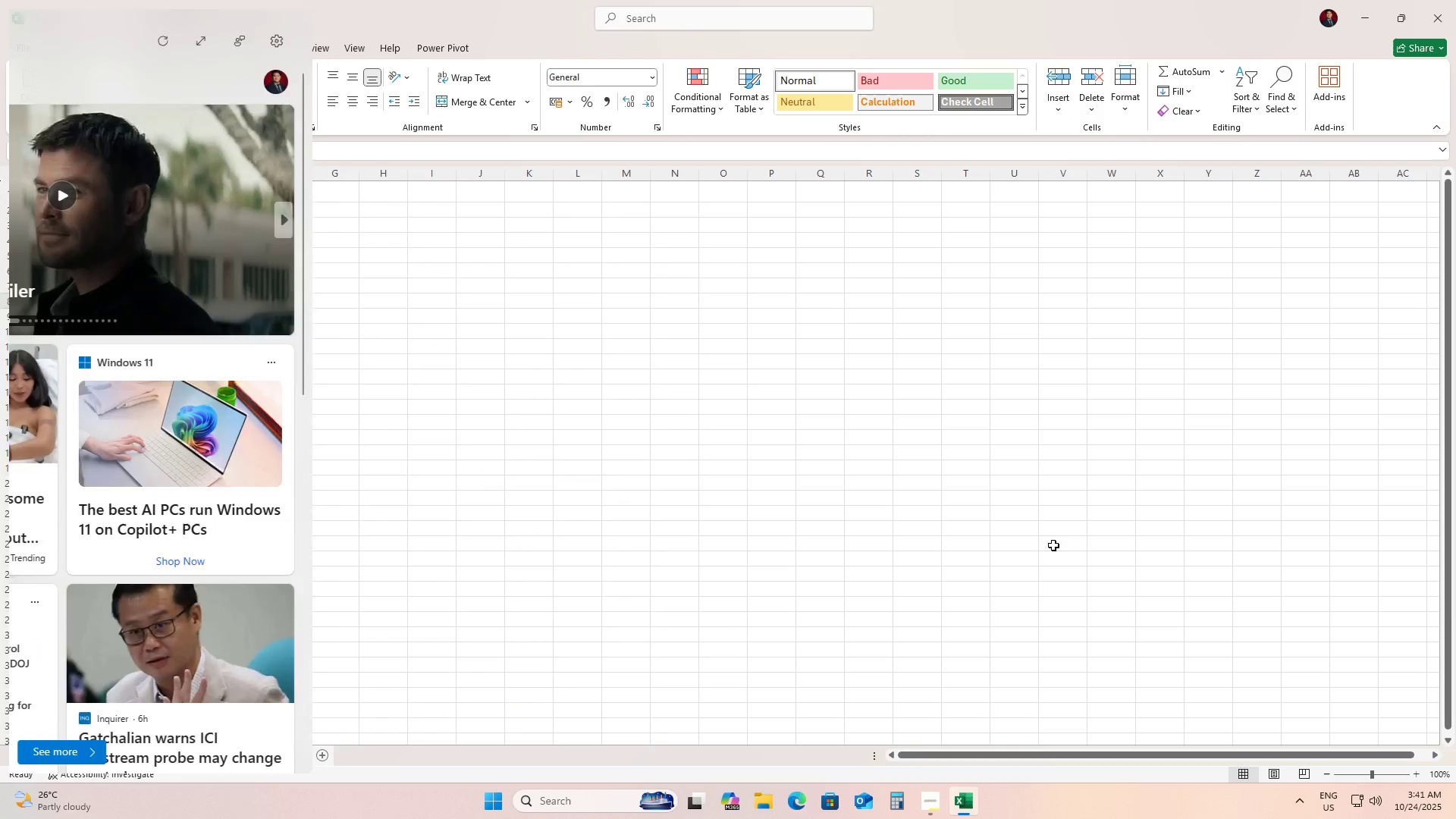 
left_click([120, 753])
 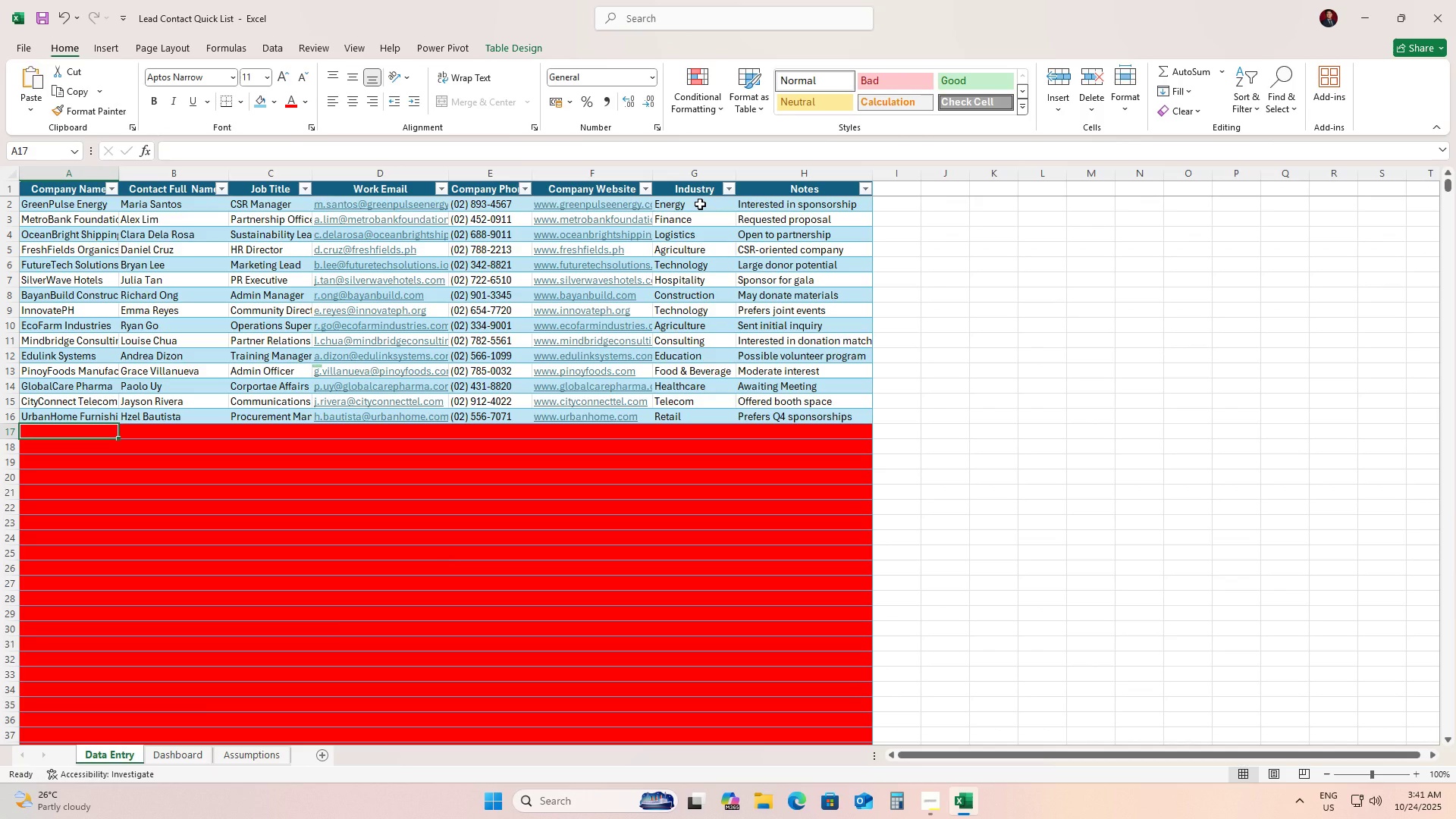 
left_click_drag(start_coordinate=[700, 204], to_coordinate=[709, 409])
 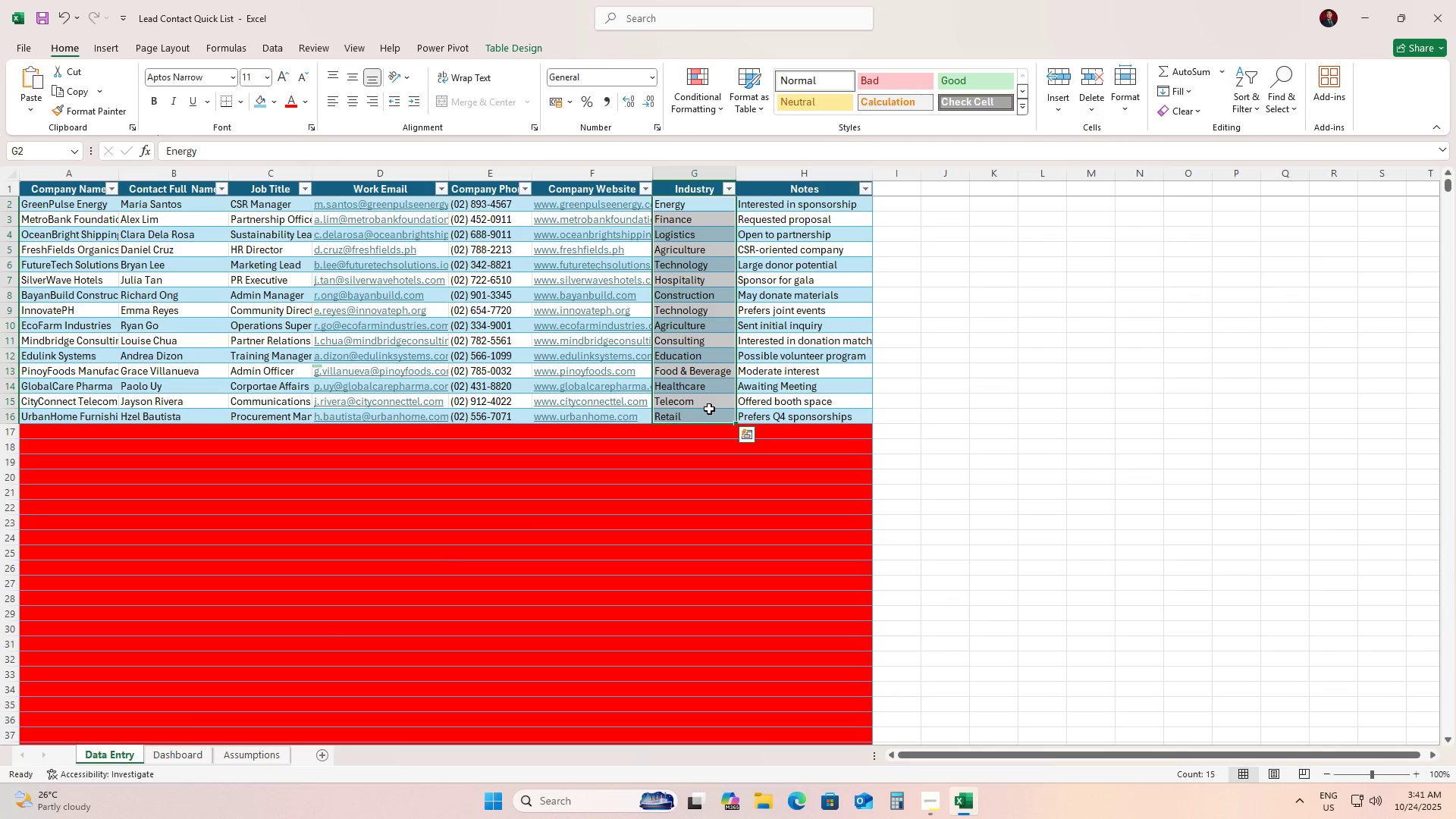 
key(Control+C)
 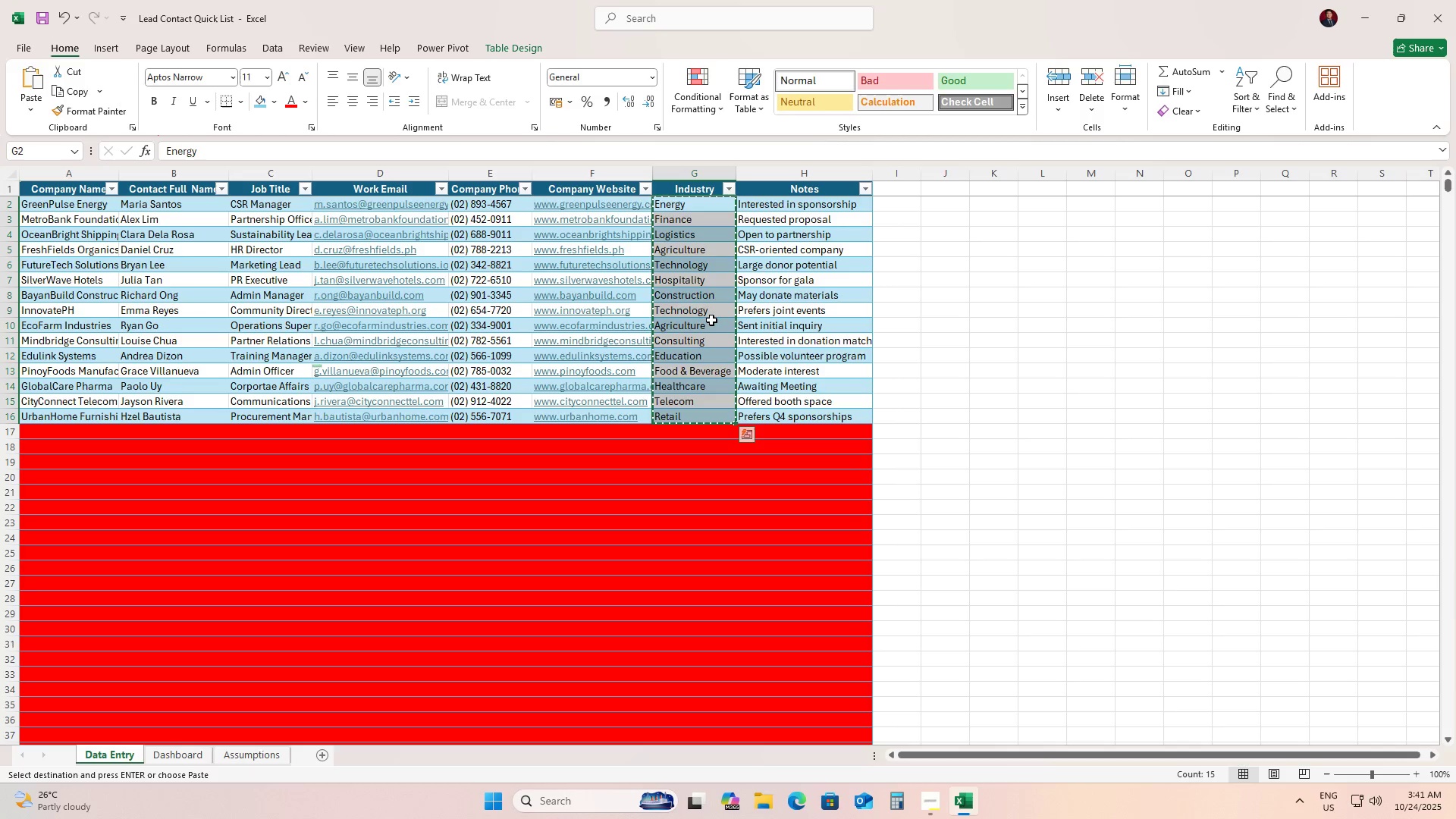 
left_click([711, 320])
 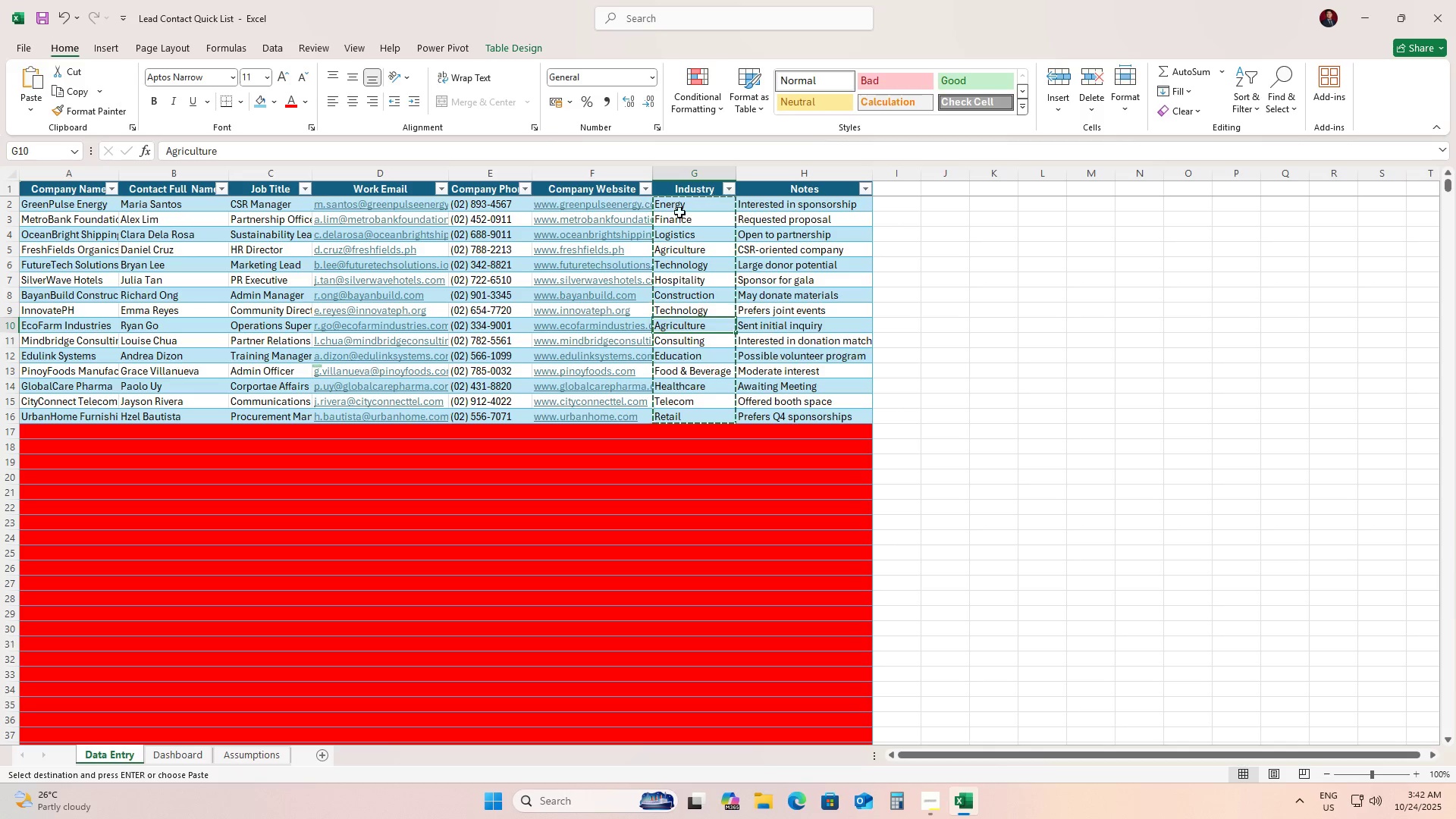 
left_click([672, 209])
 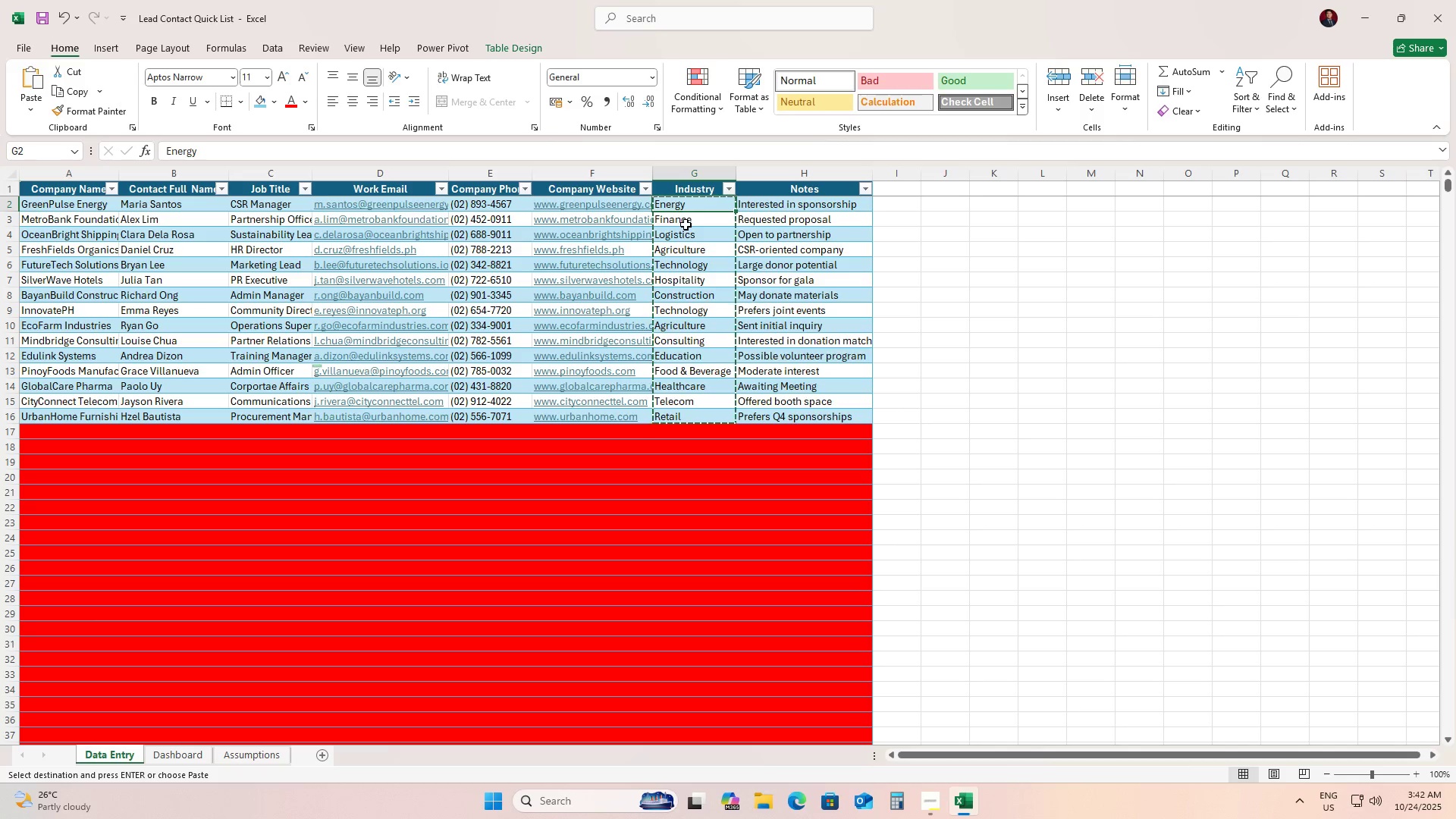 
hold_key(key=AltLeft, duration=0.35)
 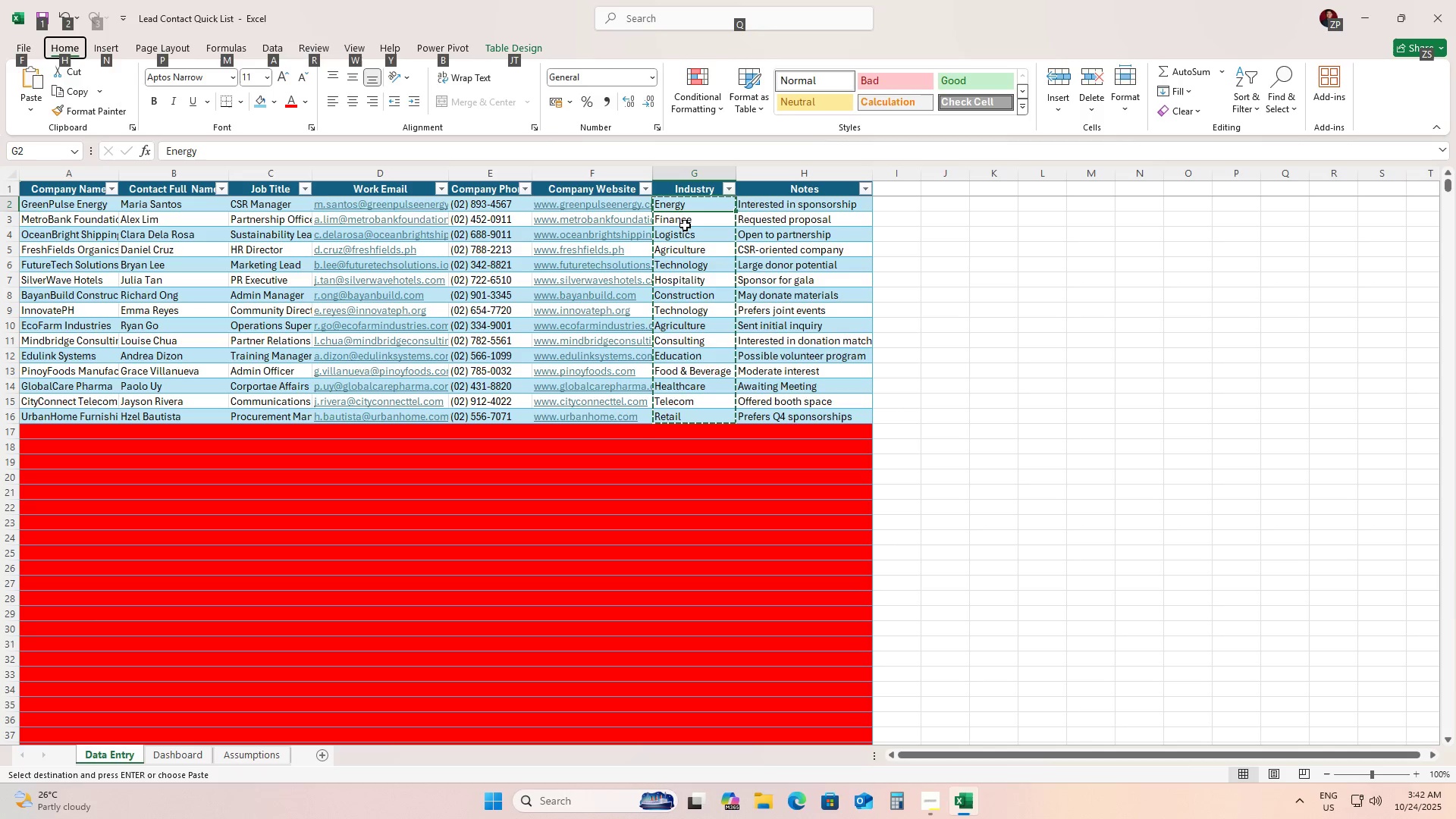 
hold_key(key=ControlLeft, duration=0.47)
 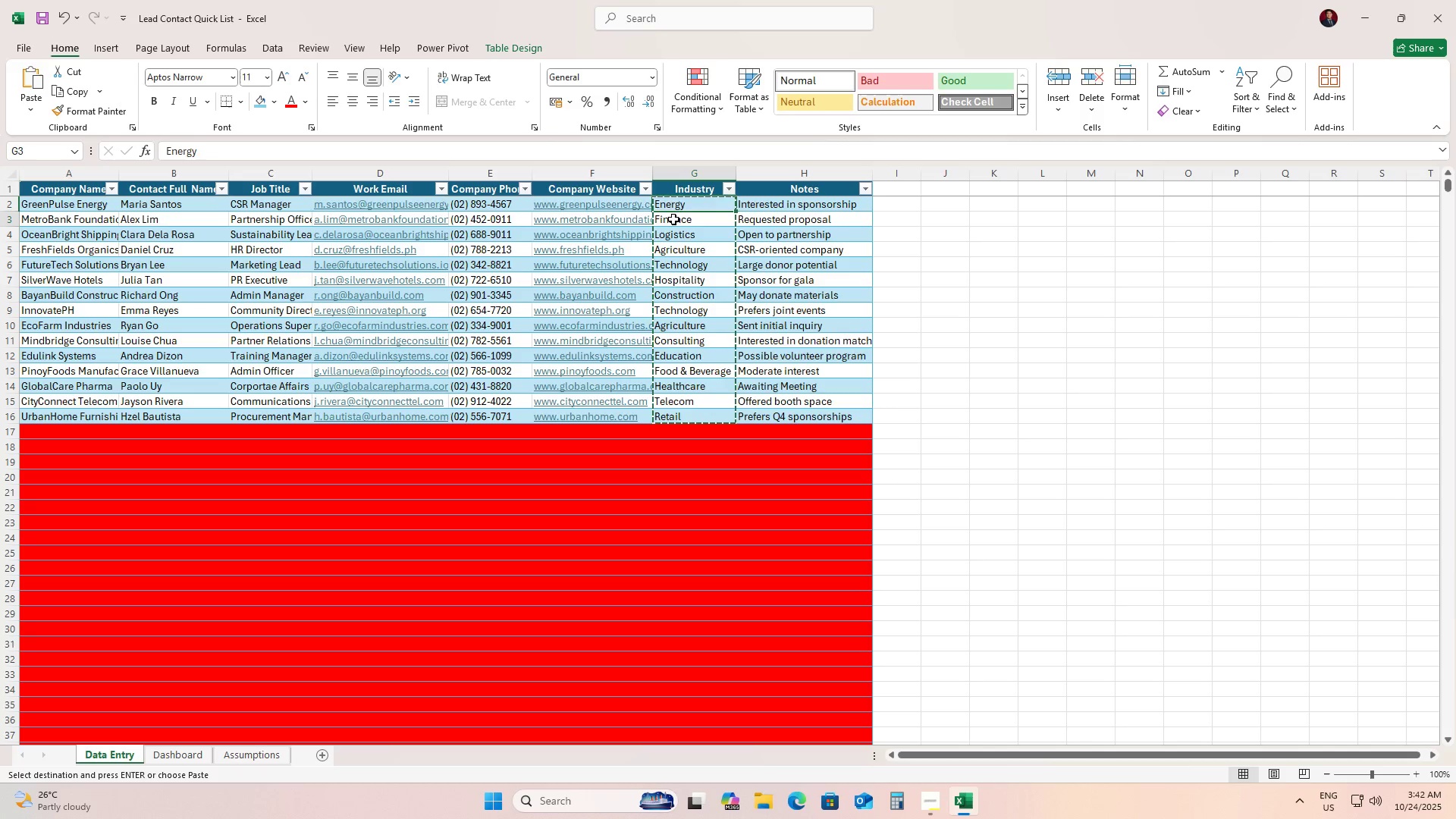 
left_click([673, 219])
 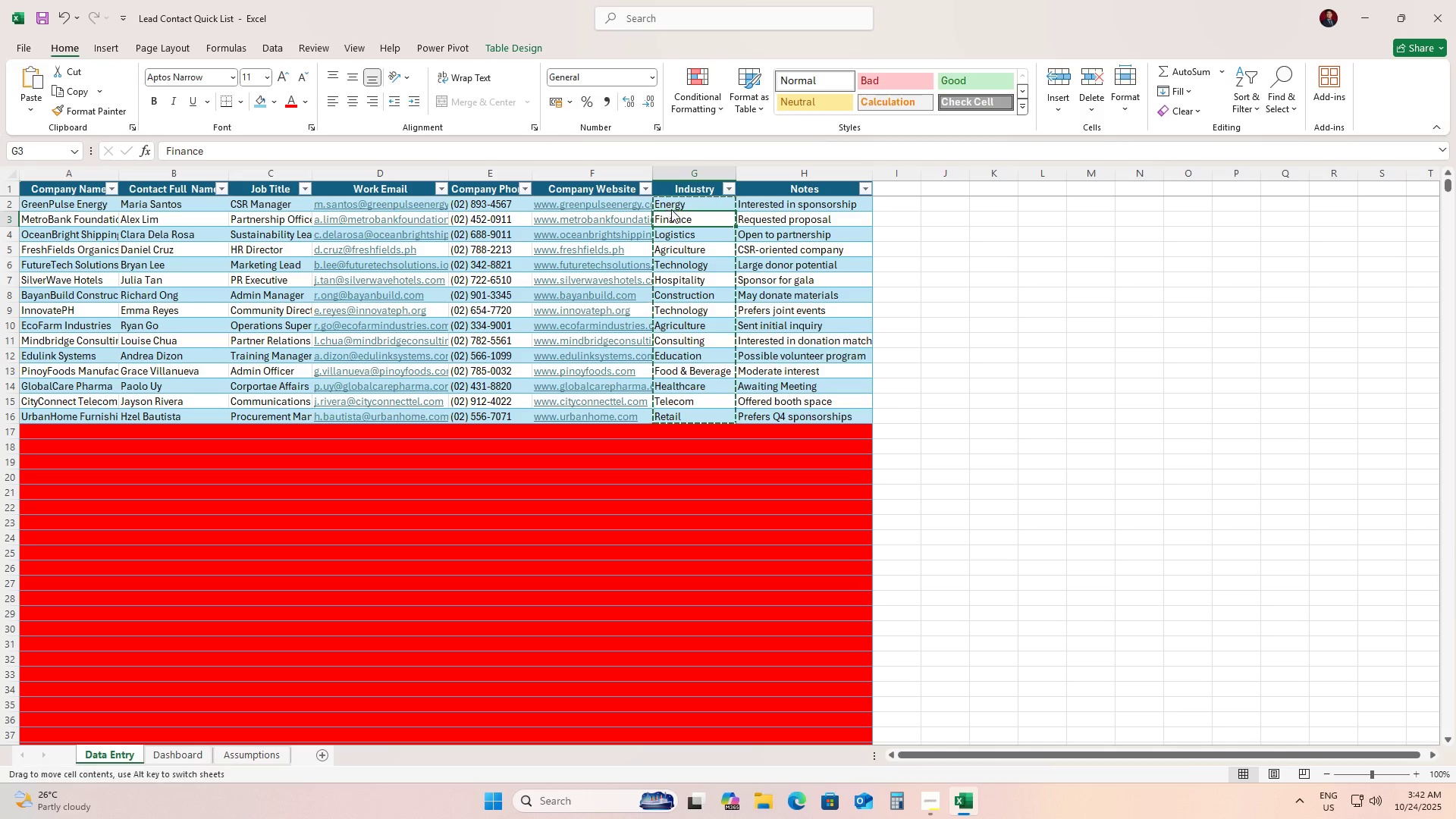 
left_click([671, 209])
 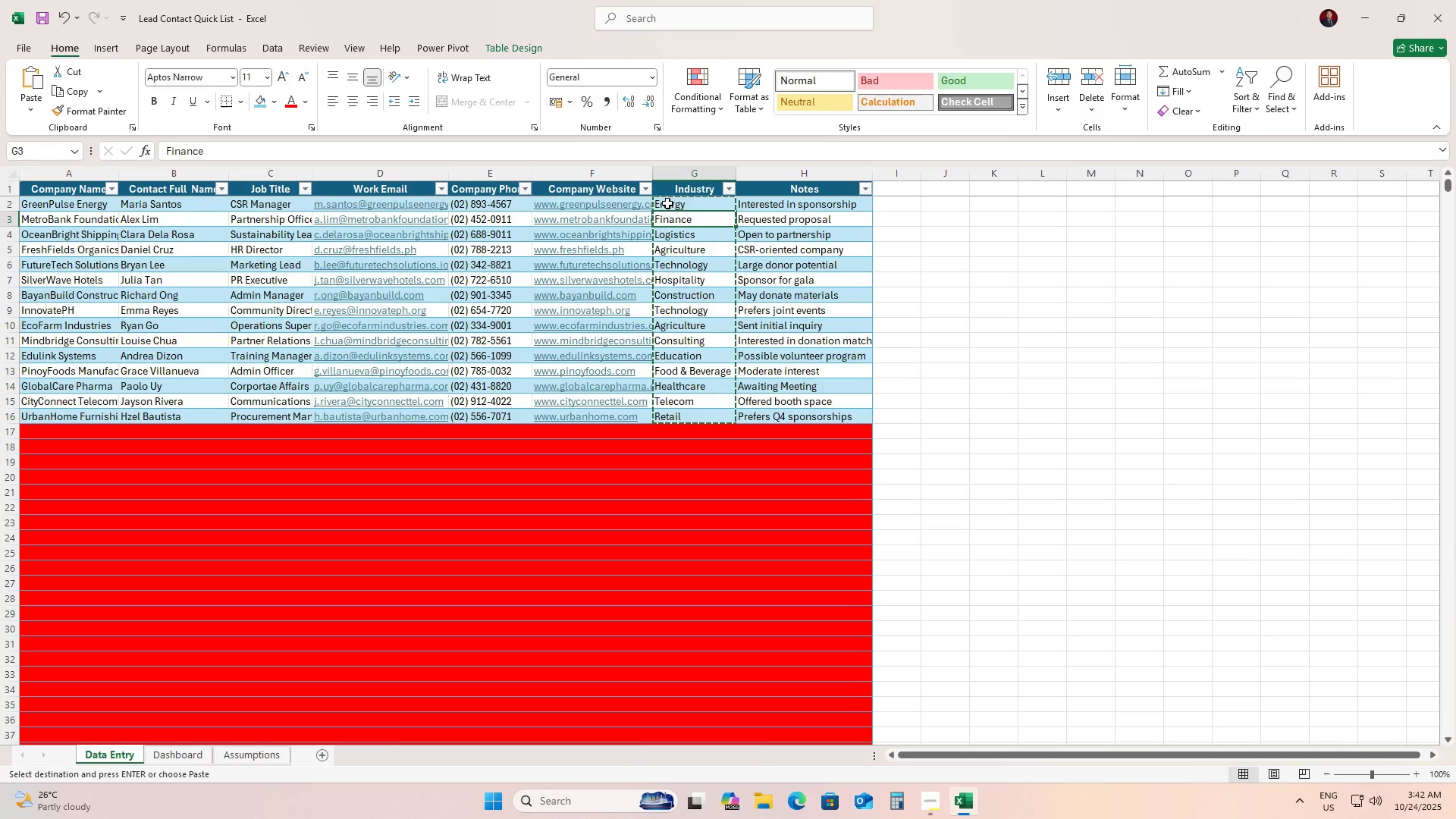 
left_click([667, 203])
 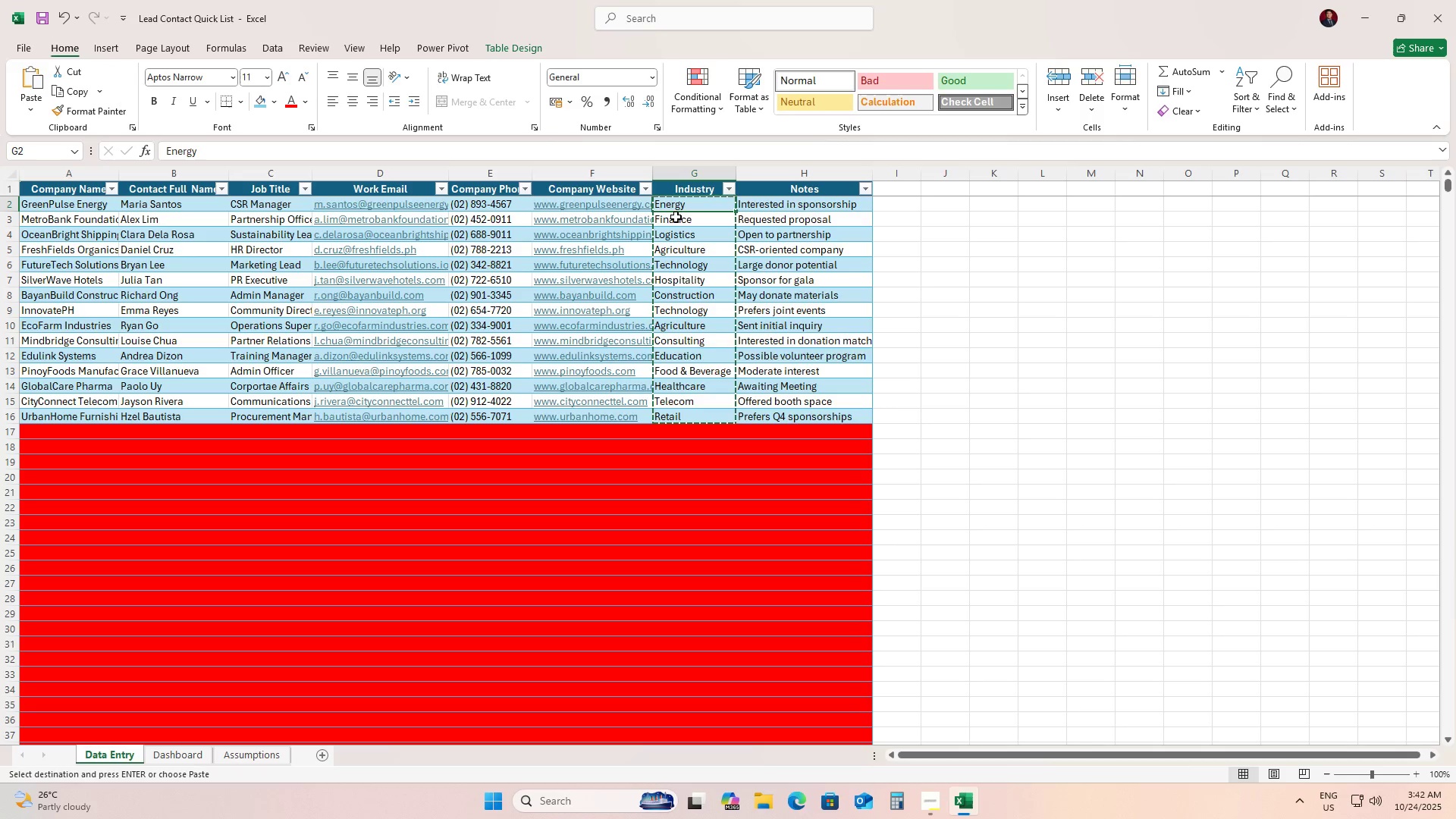 
hold_key(key=ControlLeft, duration=1.51)
left_click([676, 218])
 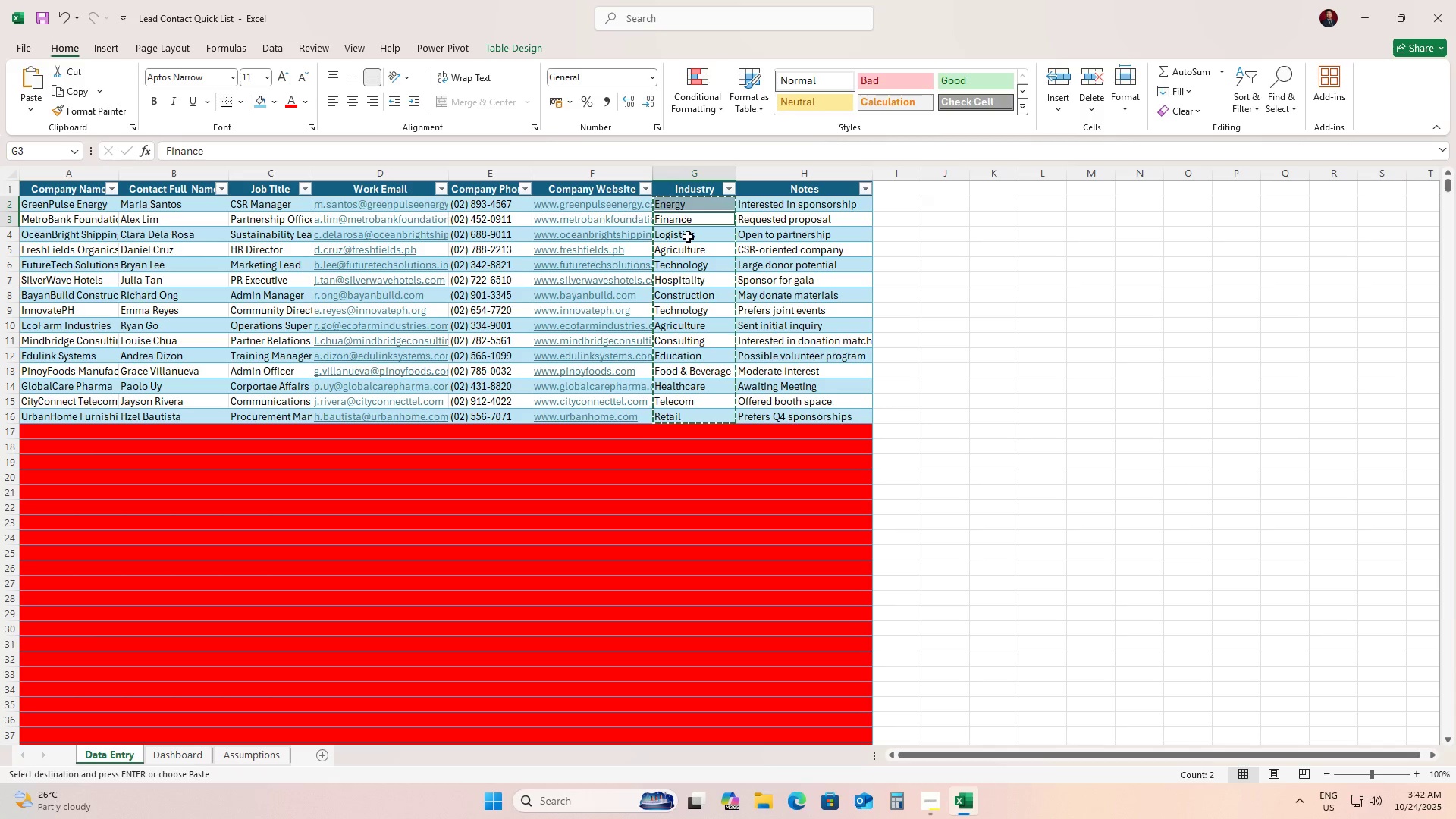 
left_click([688, 237])
 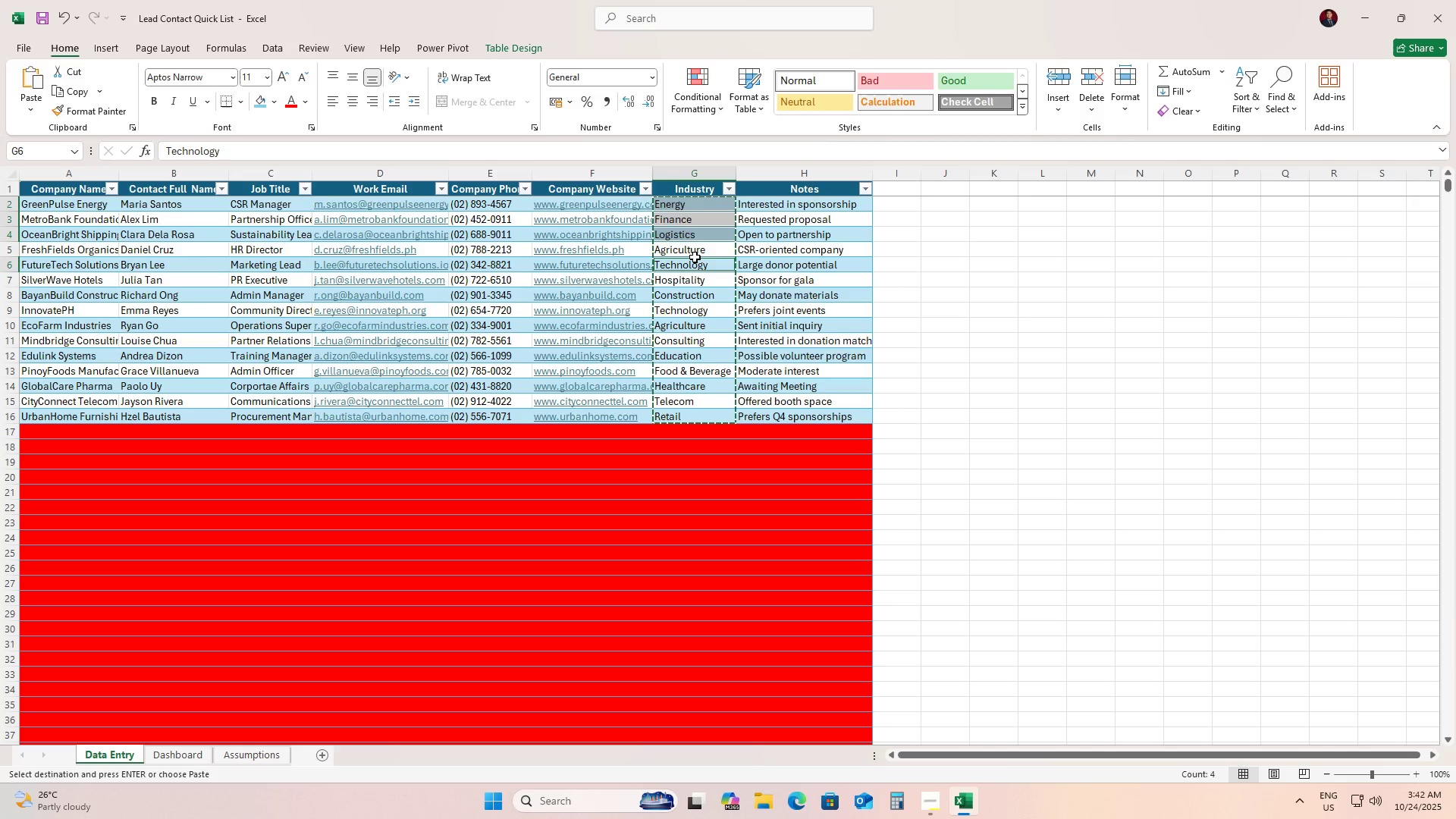 
double_click([695, 257])
 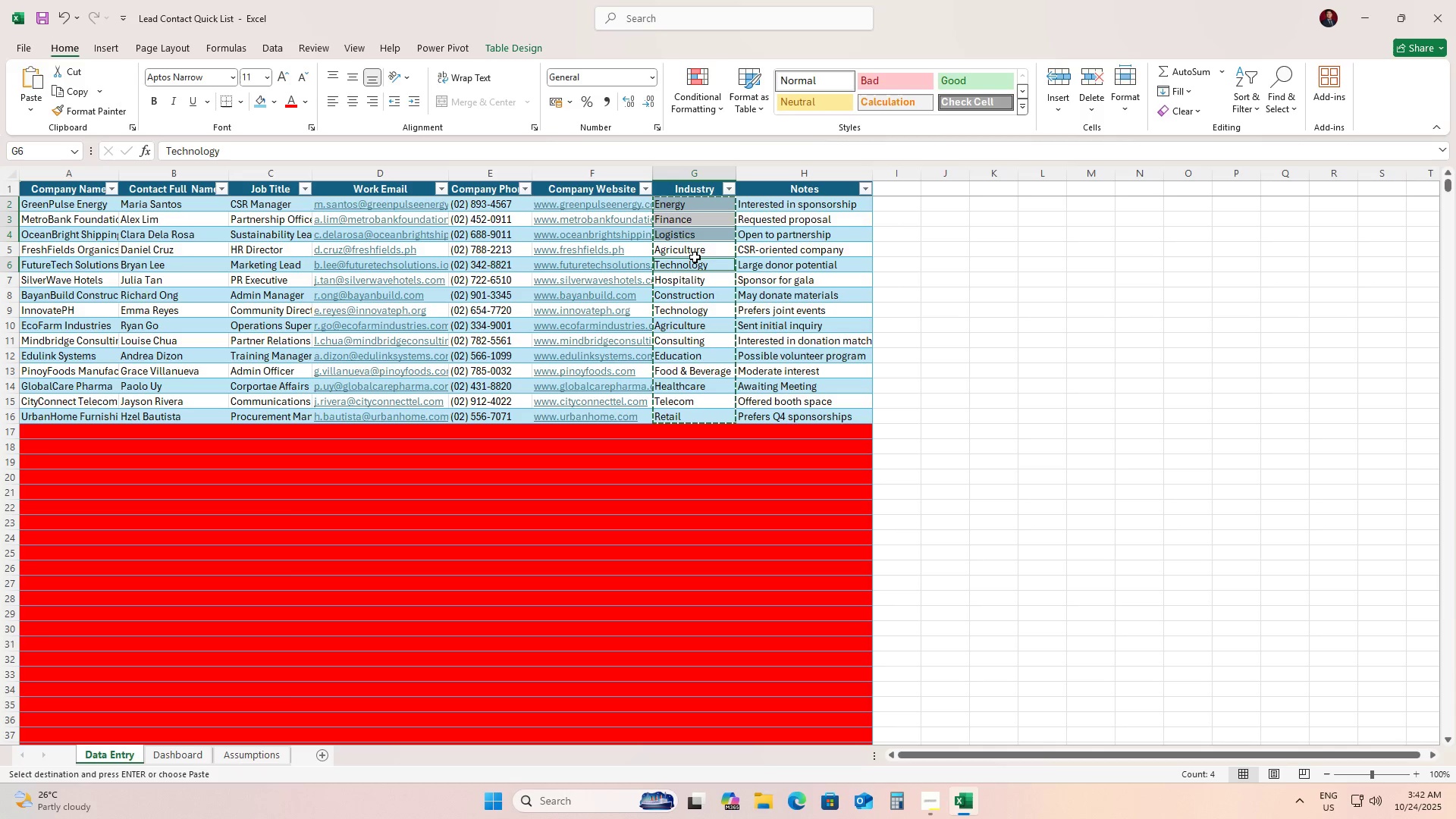 
hold_key(key=ControlLeft, duration=1.5)
 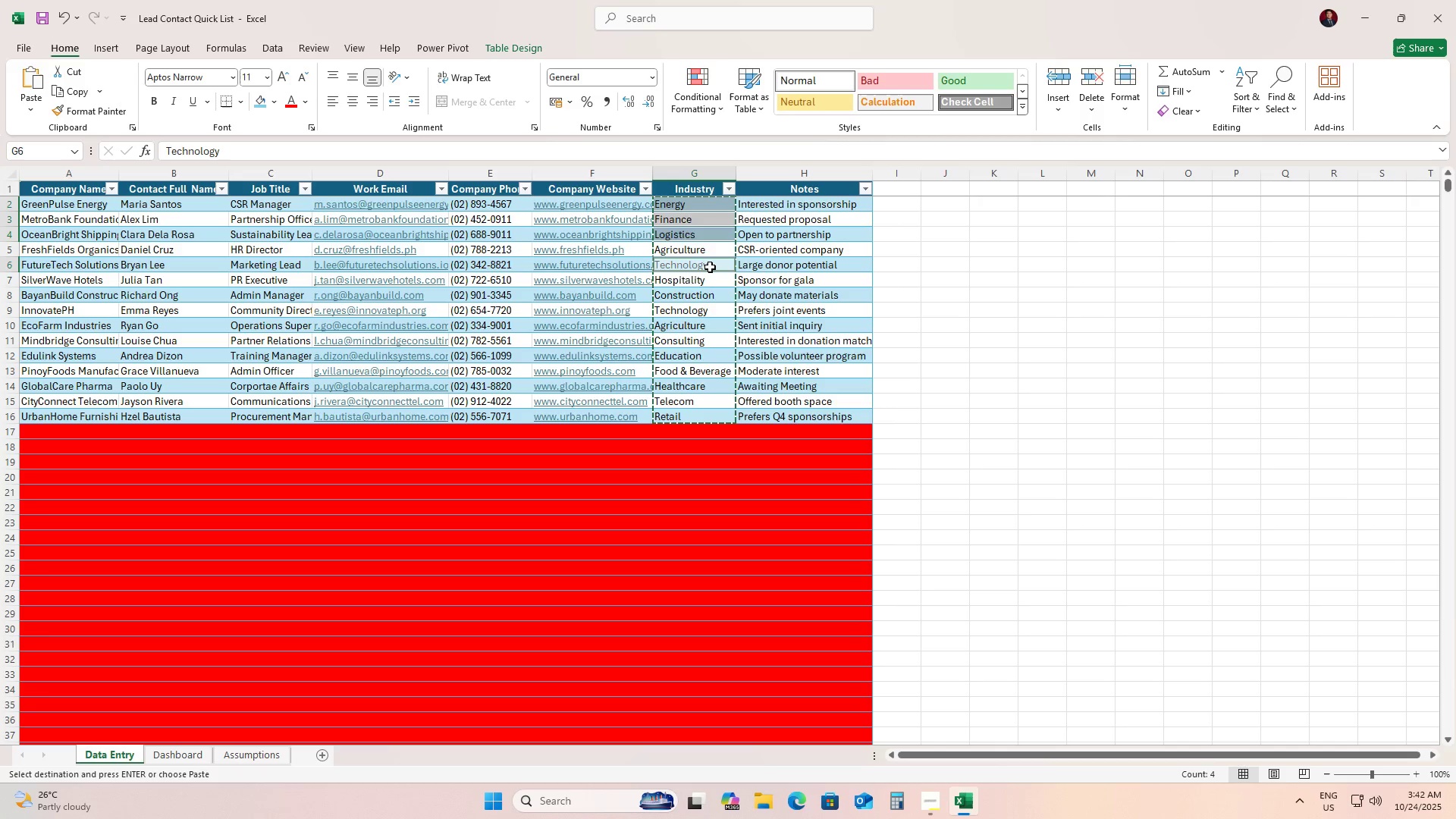 
hold_key(key=ControlLeft, duration=1.5)
left_click([710, 267])
 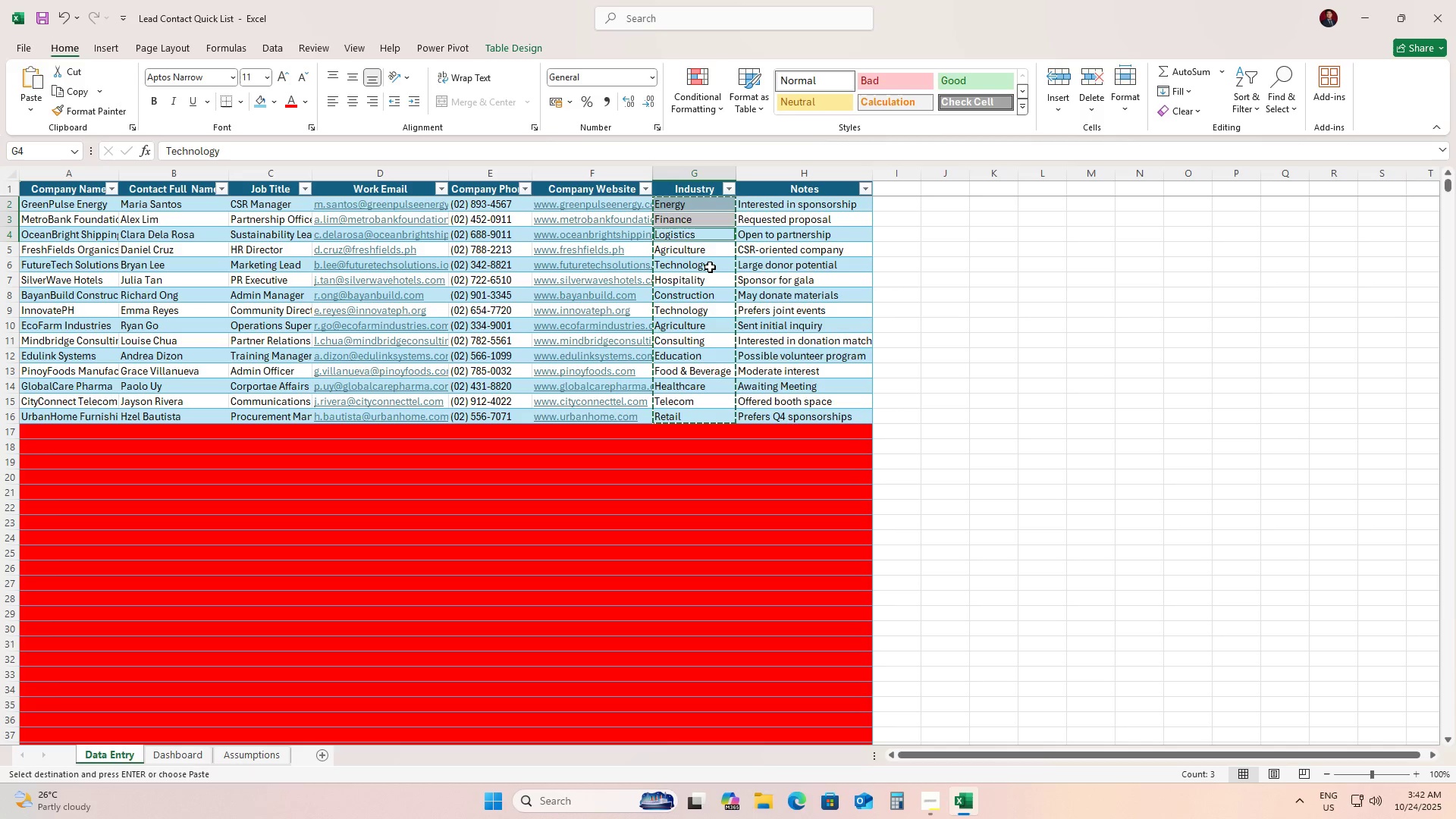 
left_click([710, 267])
 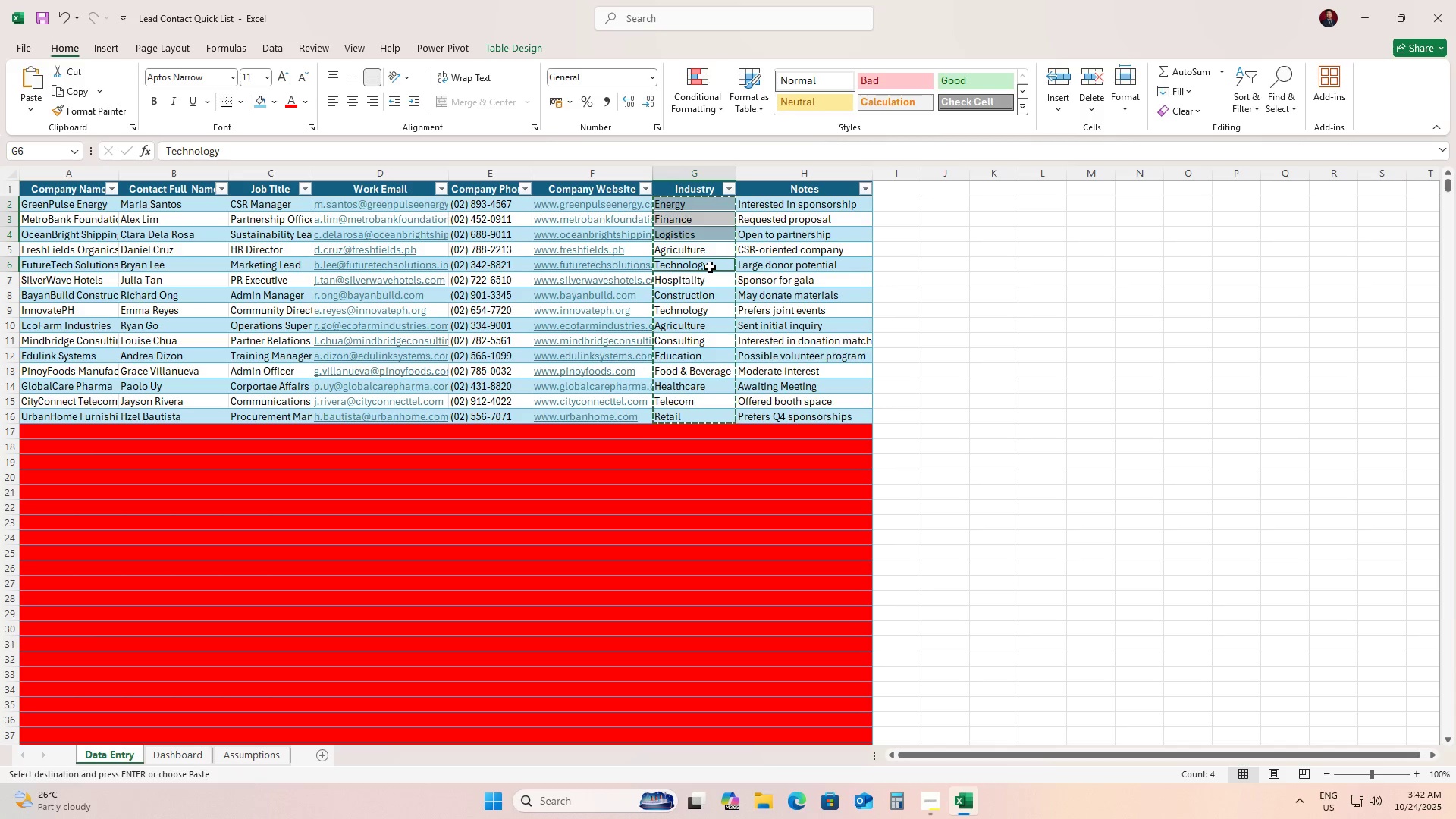 
hold_key(key=ControlLeft, duration=1.51)
left_click([721, 294])
 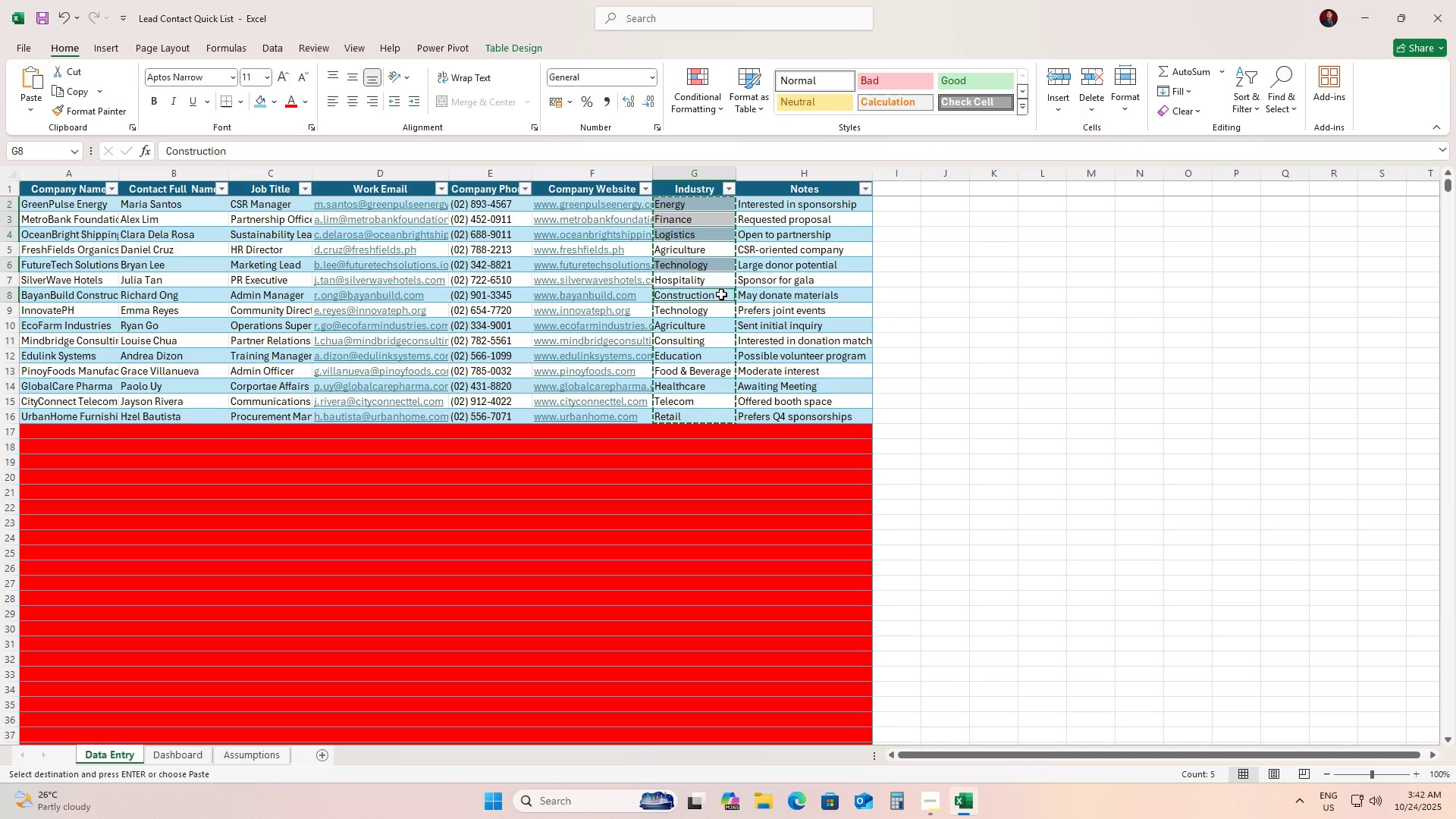 
hold_key(key=ControlLeft, duration=1.51)
 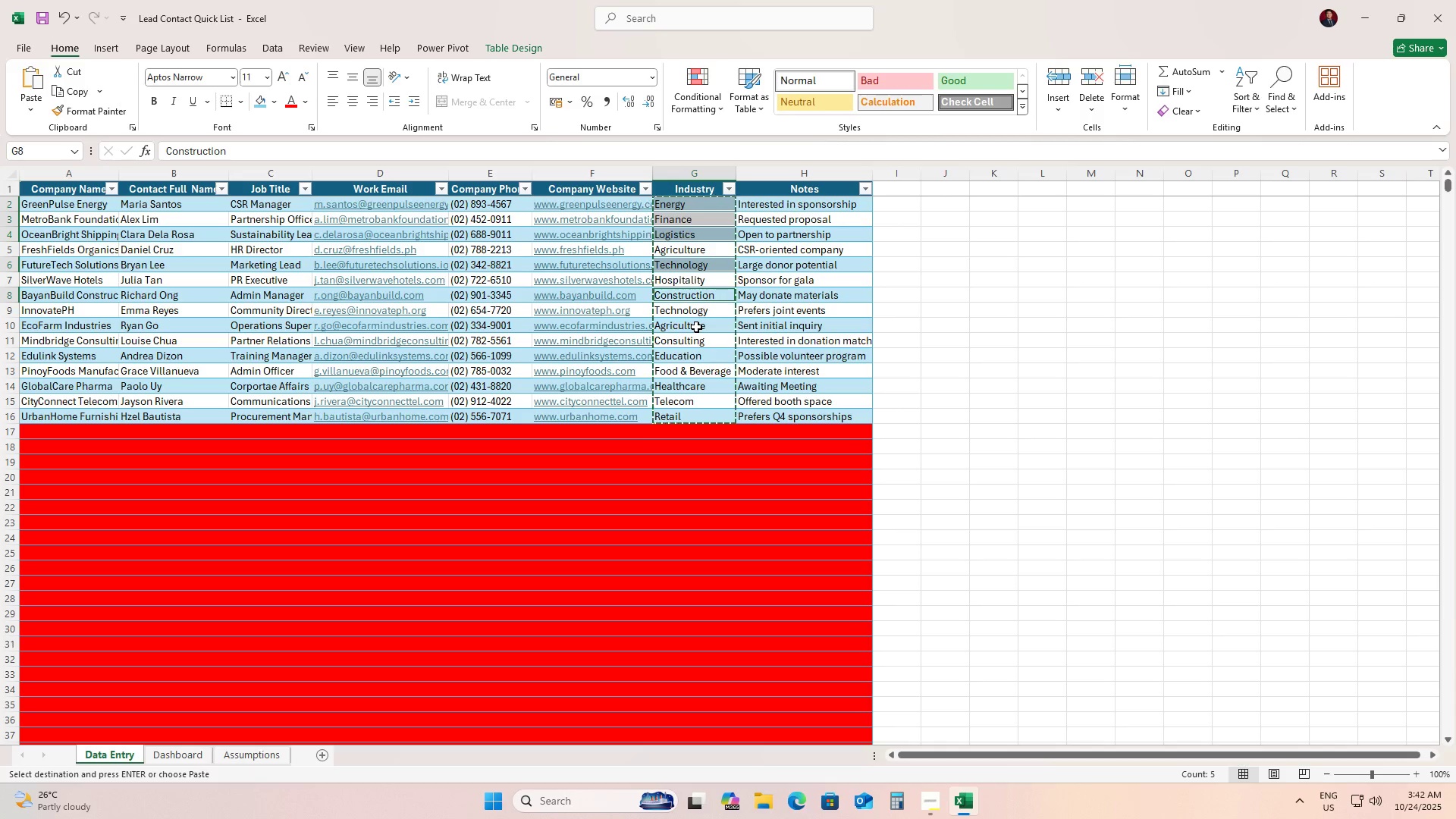 
hold_key(key=ControlLeft, duration=1.52)
 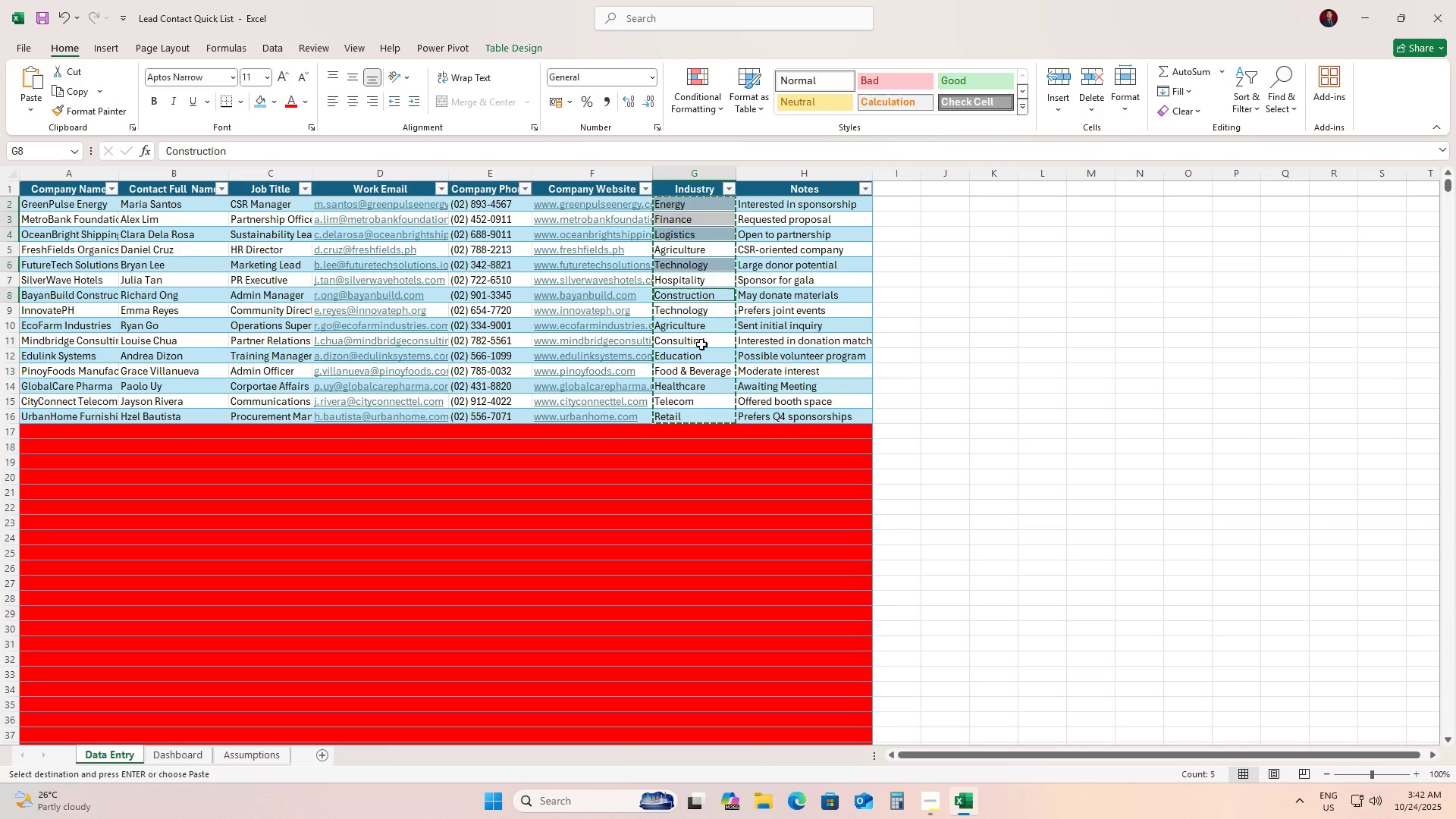 
hold_key(key=ControlLeft, duration=1.53)
left_click([701, 344])
 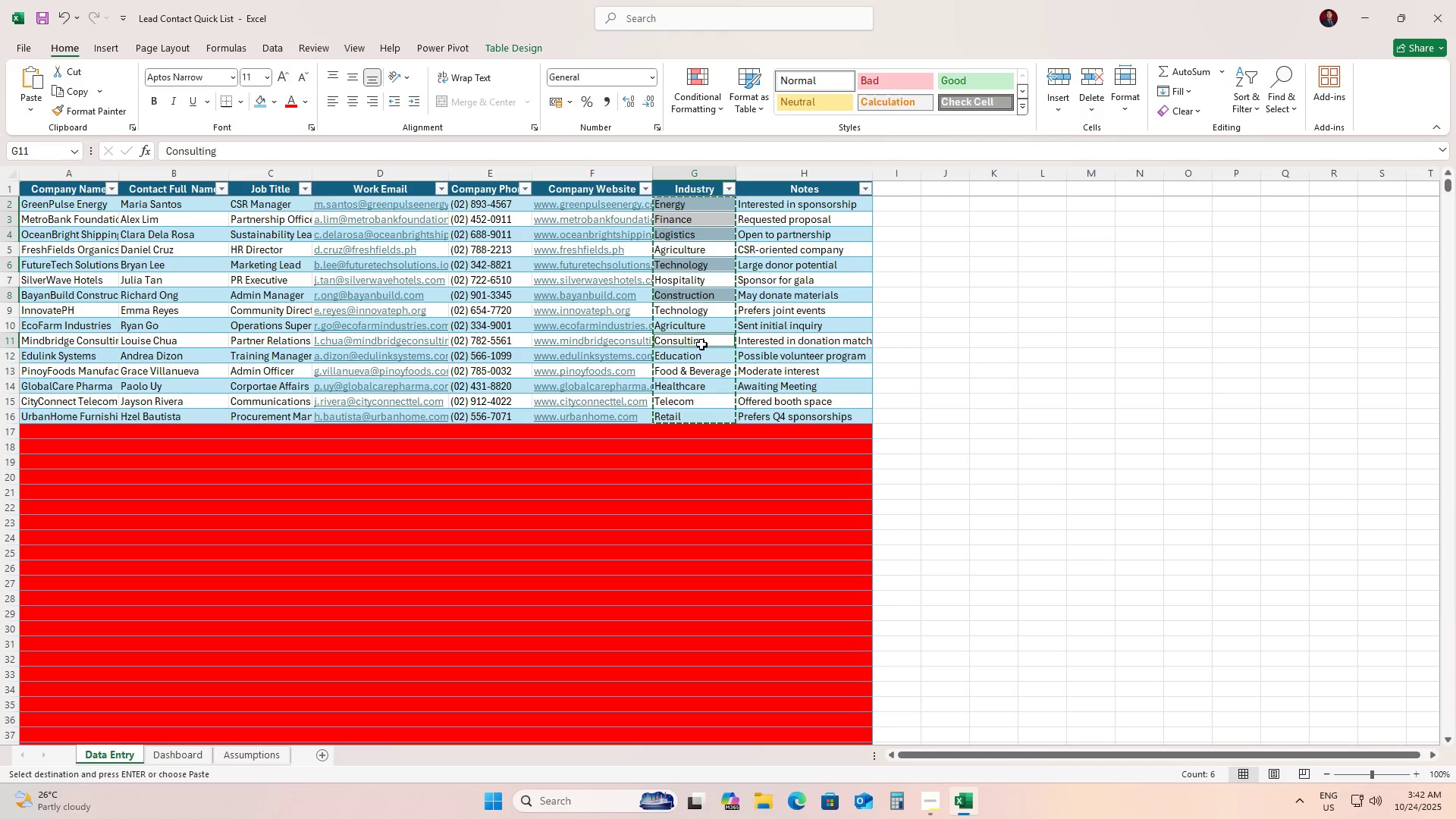 
hold_key(key=ControlLeft, duration=1.52)
 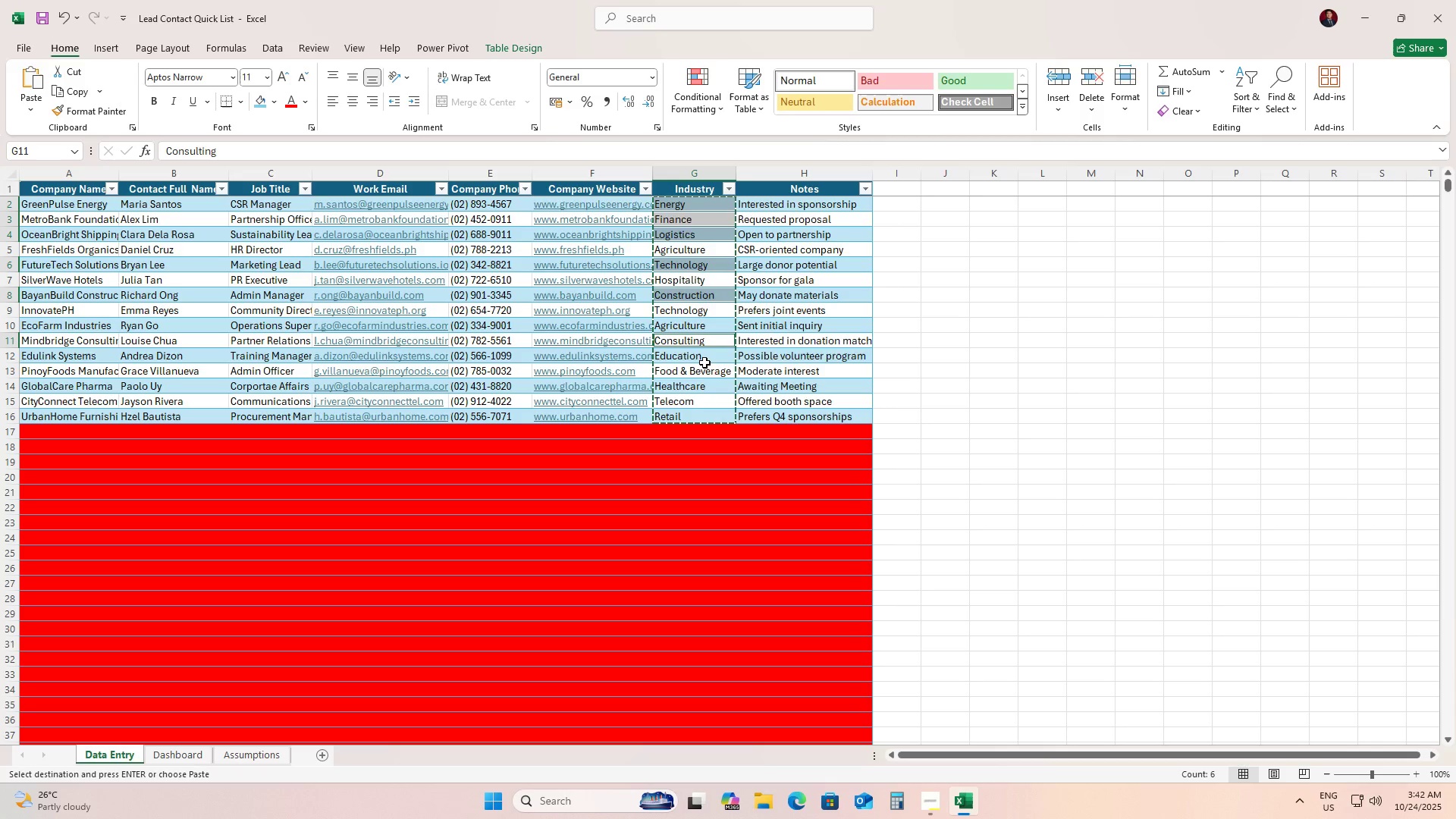 
hold_key(key=ControlLeft, duration=1.5)
 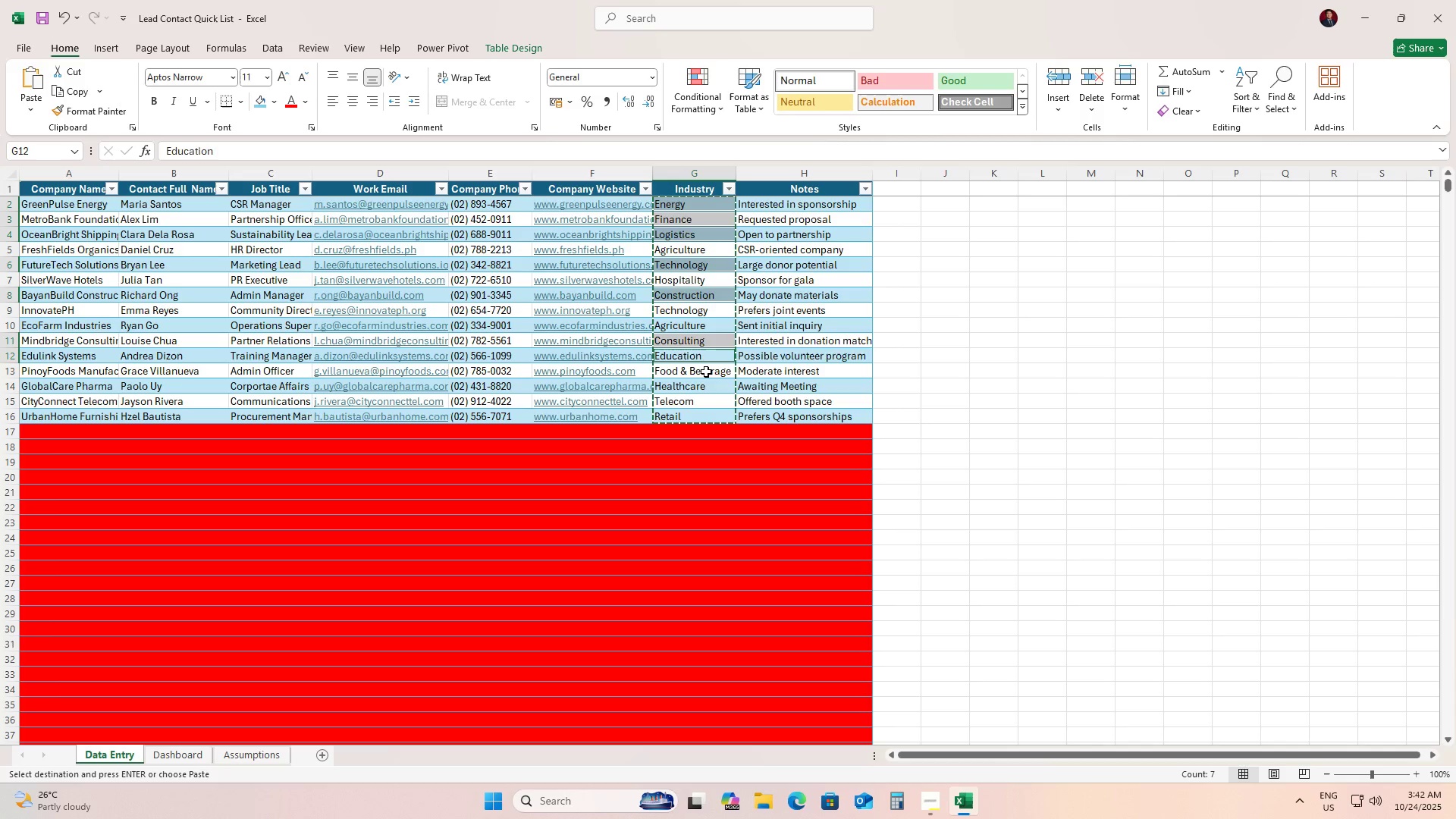 
hold_key(key=ControlLeft, duration=1.52)
left_click([704, 362])
 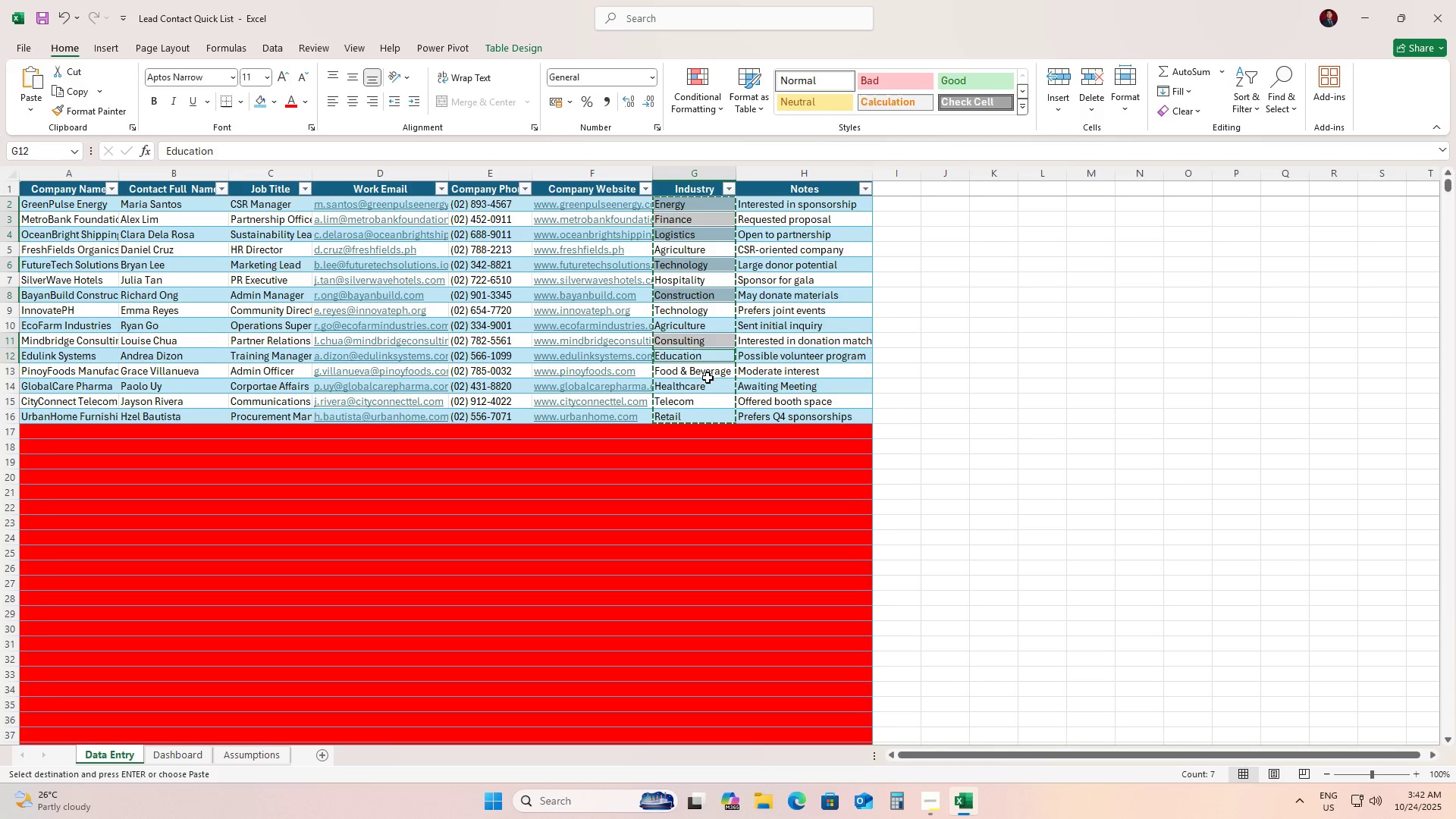 
left_click([708, 378])
 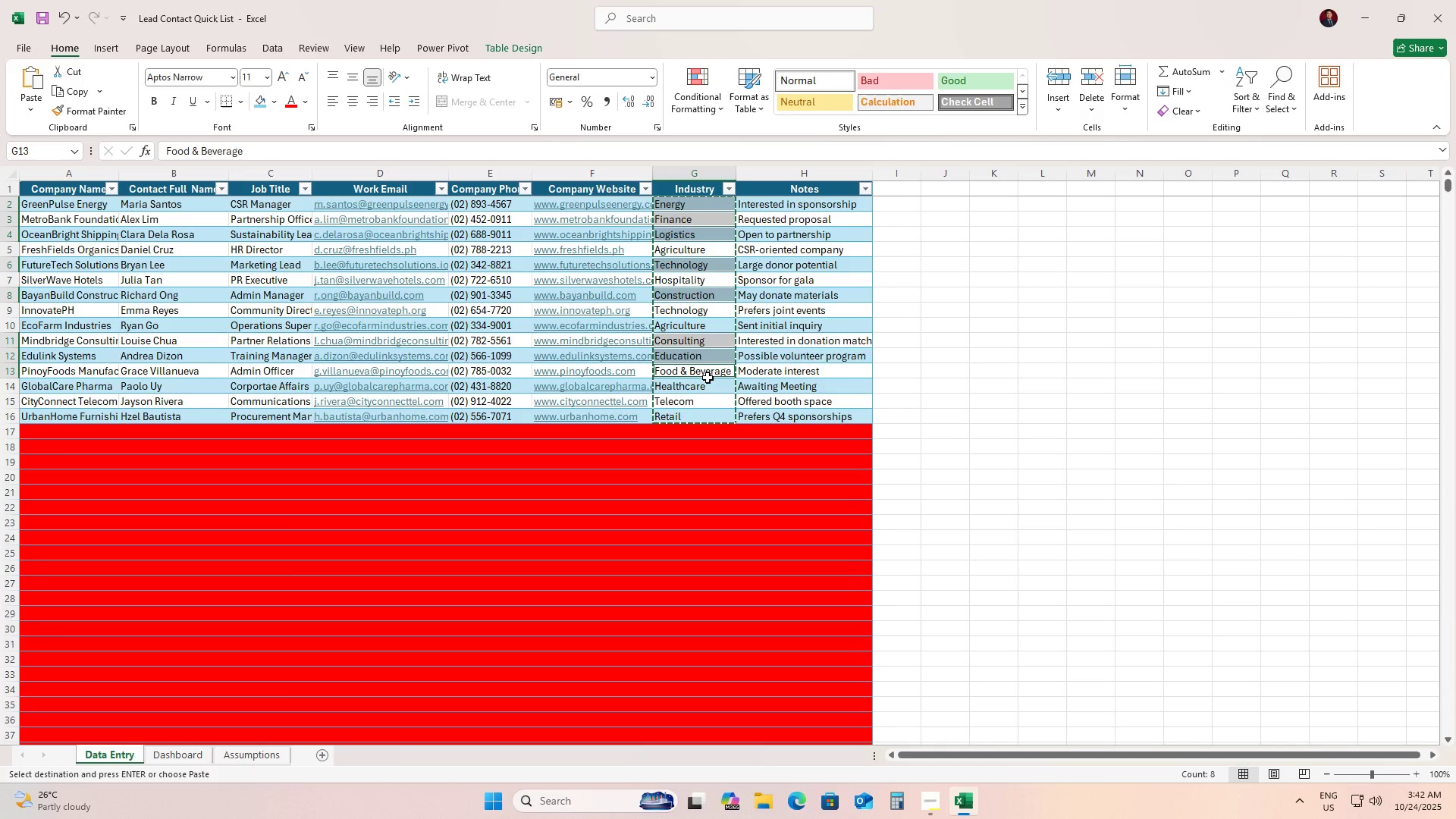 
hold_key(key=ControlLeft, duration=1.52)
left_click([707, 388])
 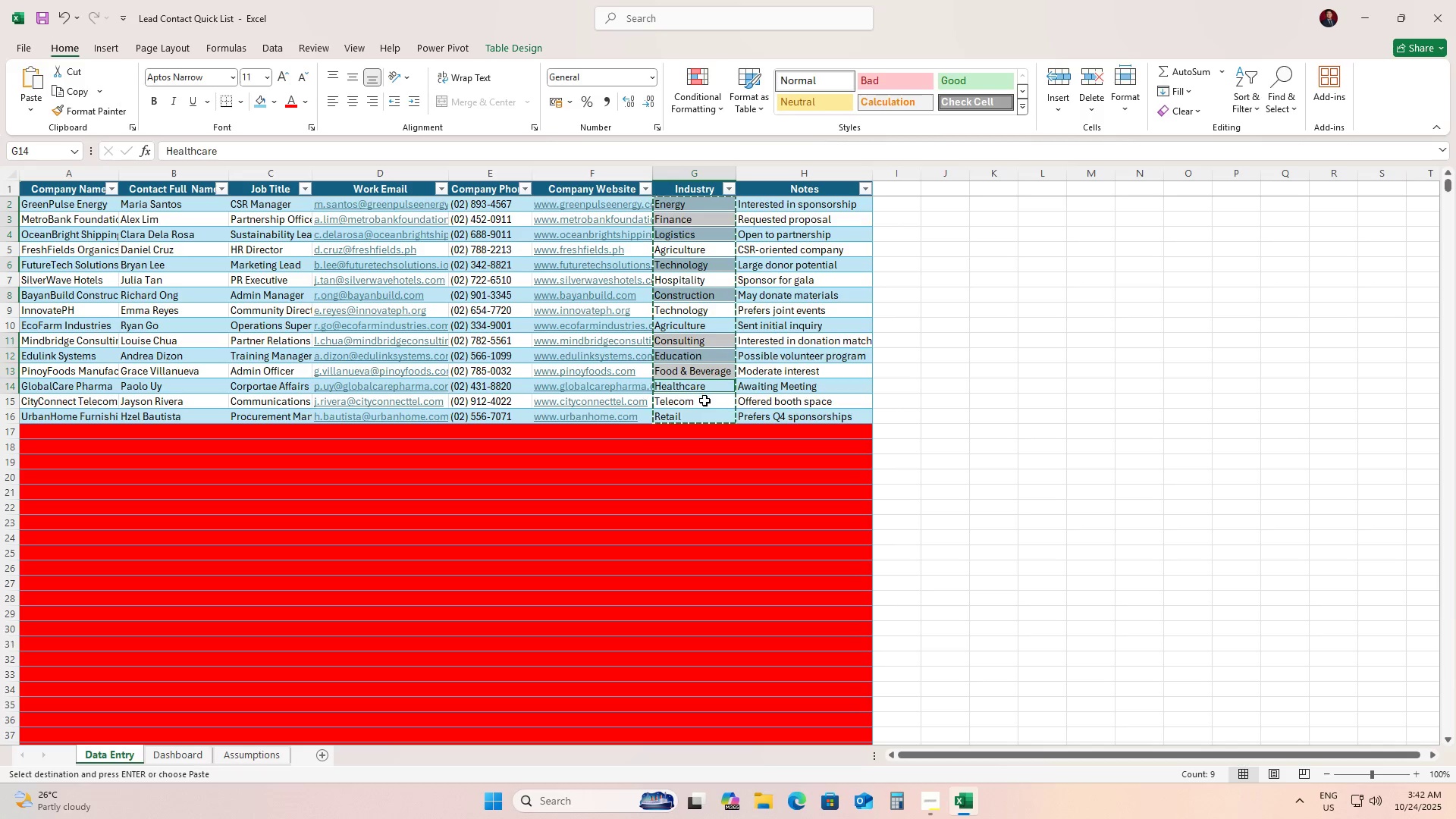 
hold_key(key=ControlLeft, duration=1.5)
left_click([704, 403])
 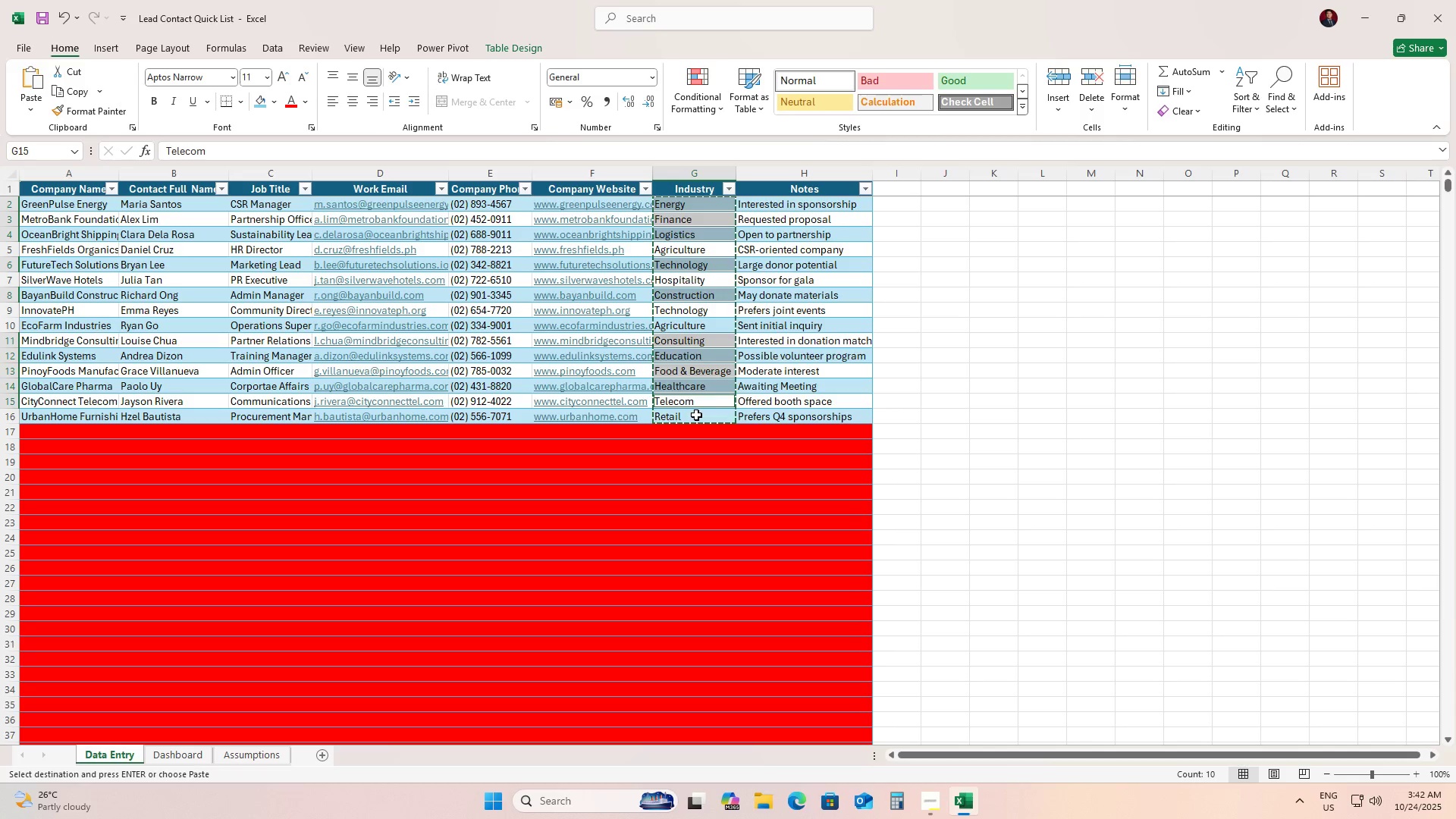 
left_click([696, 415])
 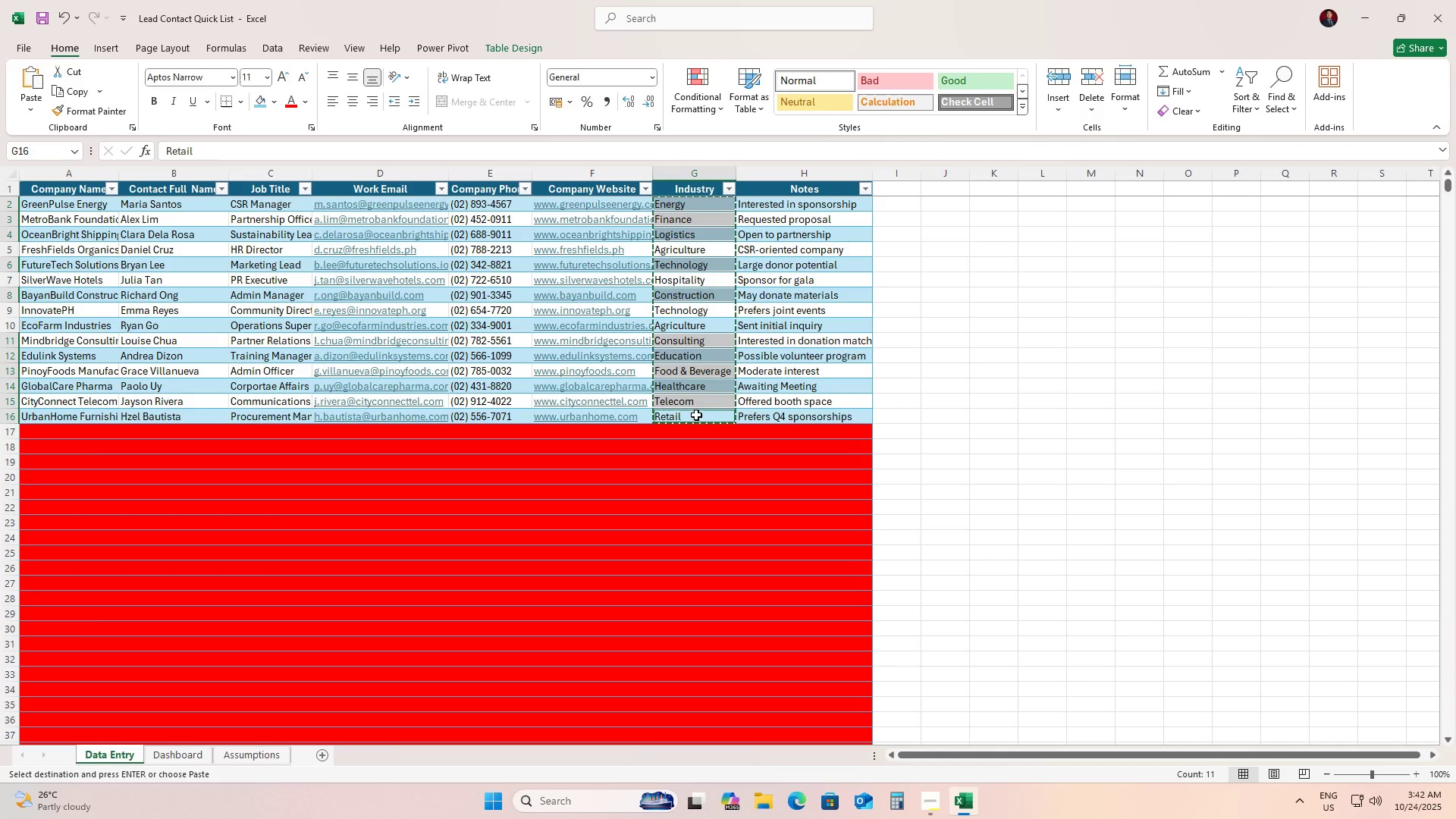 
key(Control+C)
 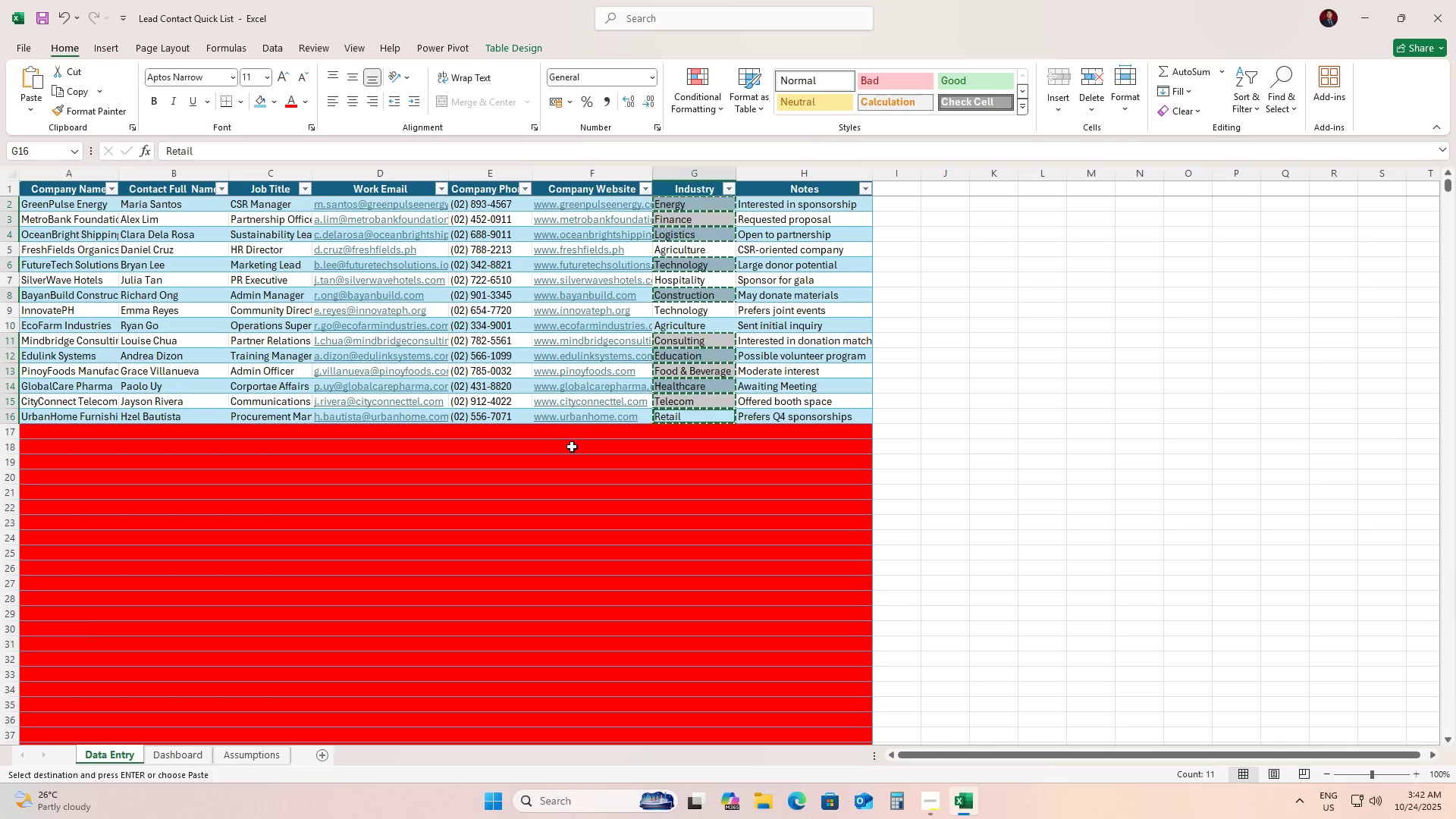 
wait(5.34)
 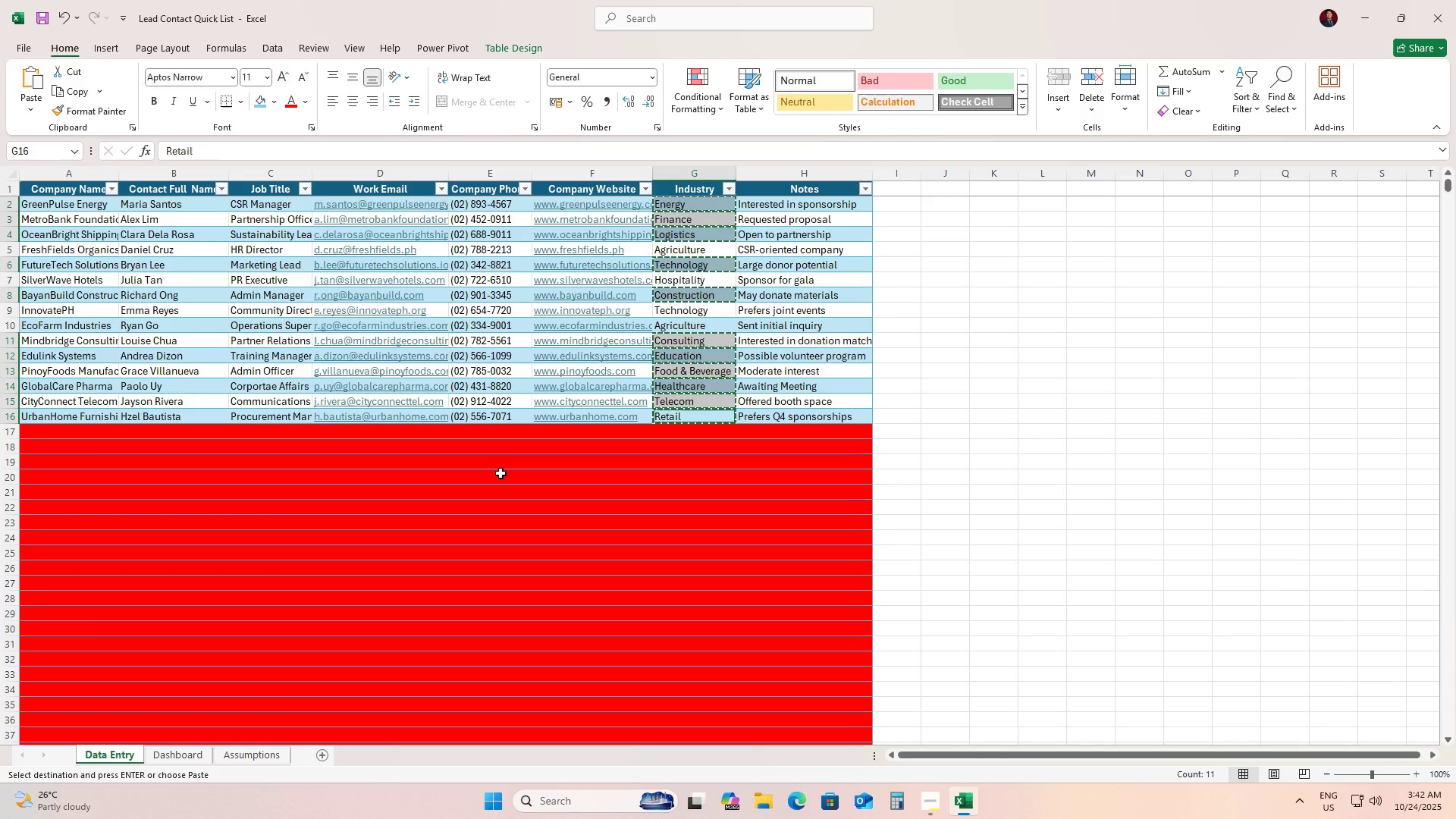 
left_click([810, 494])
 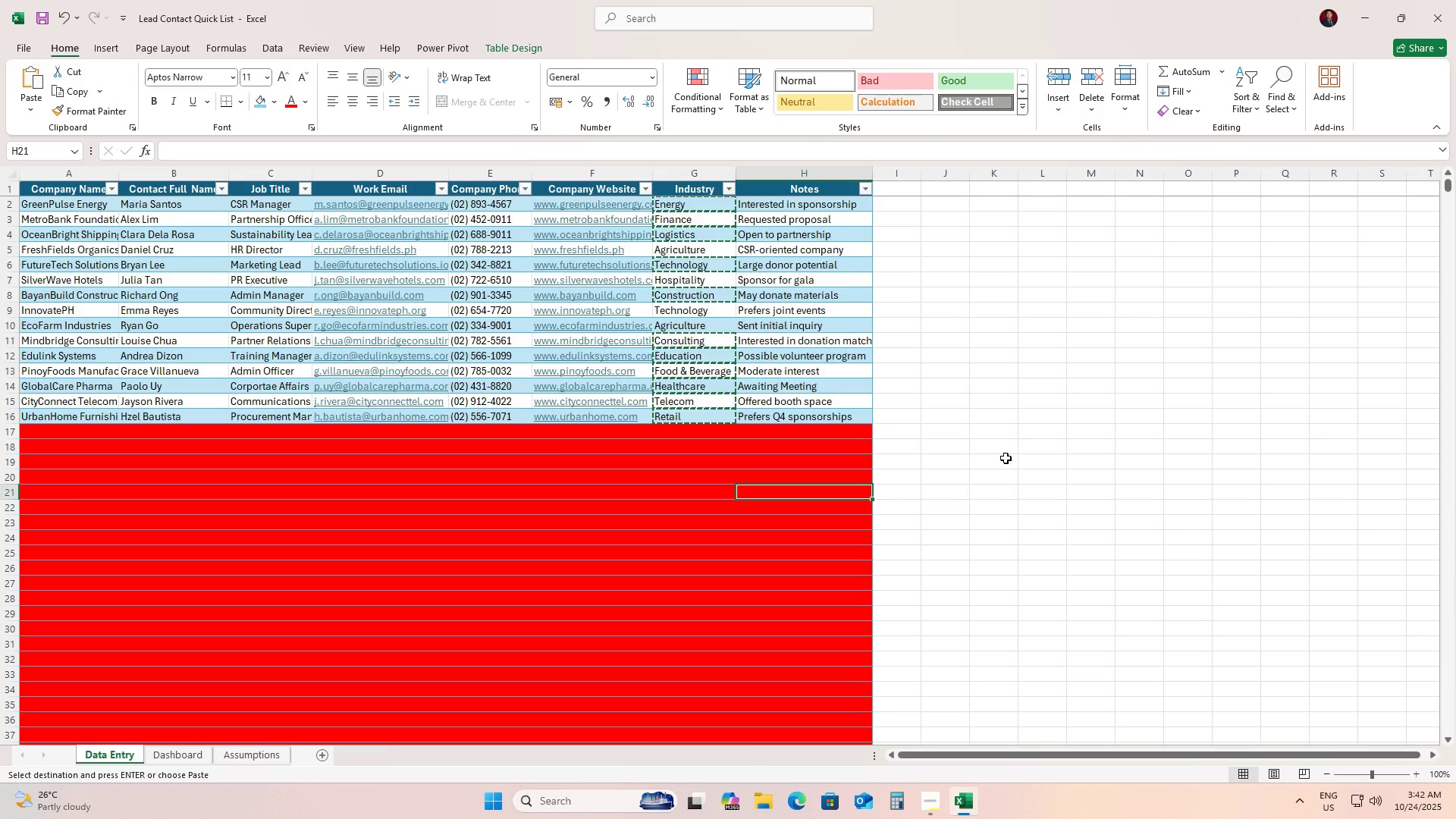 
right_click([1006, 458])
 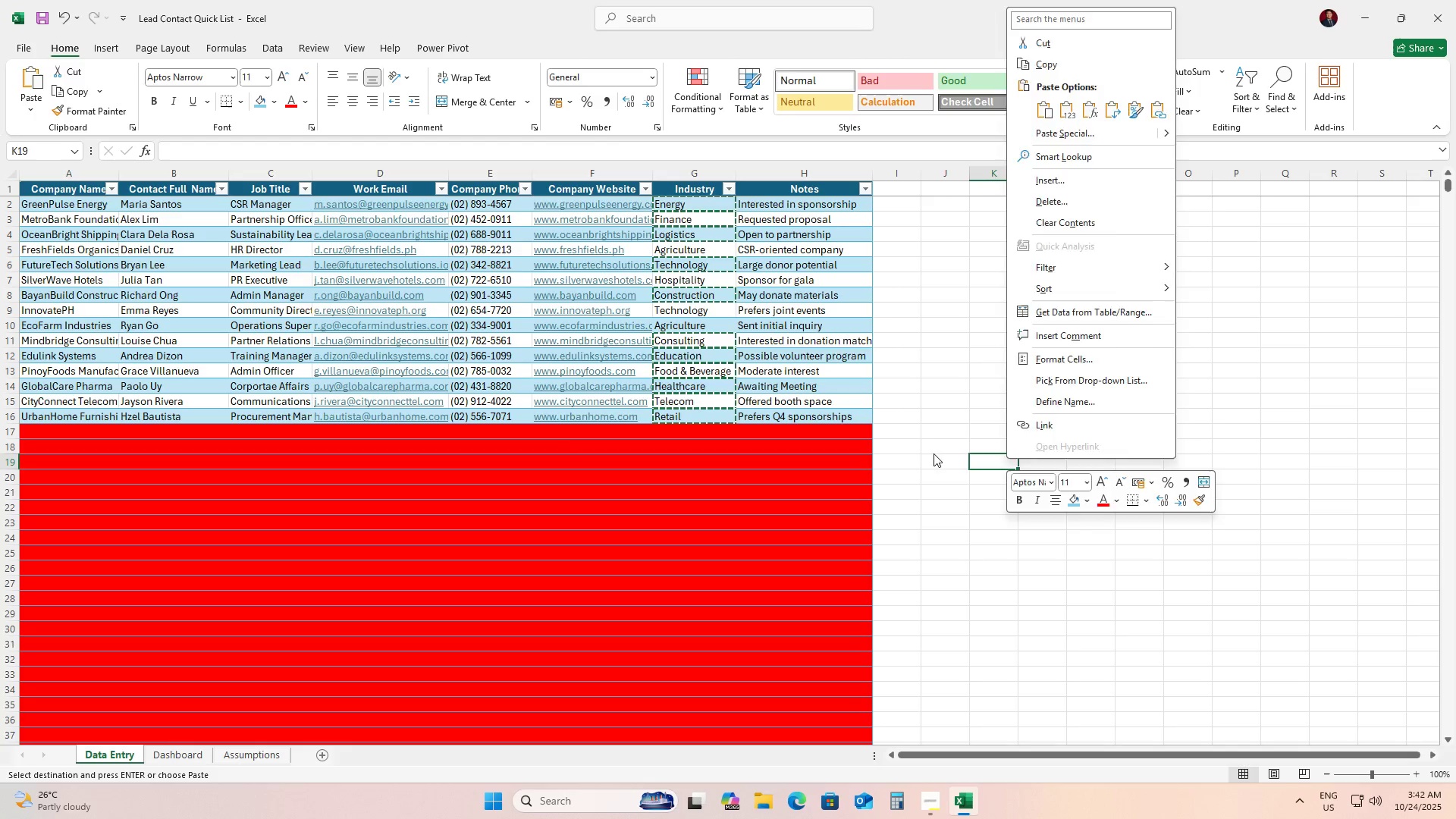 
left_click([934, 453])
 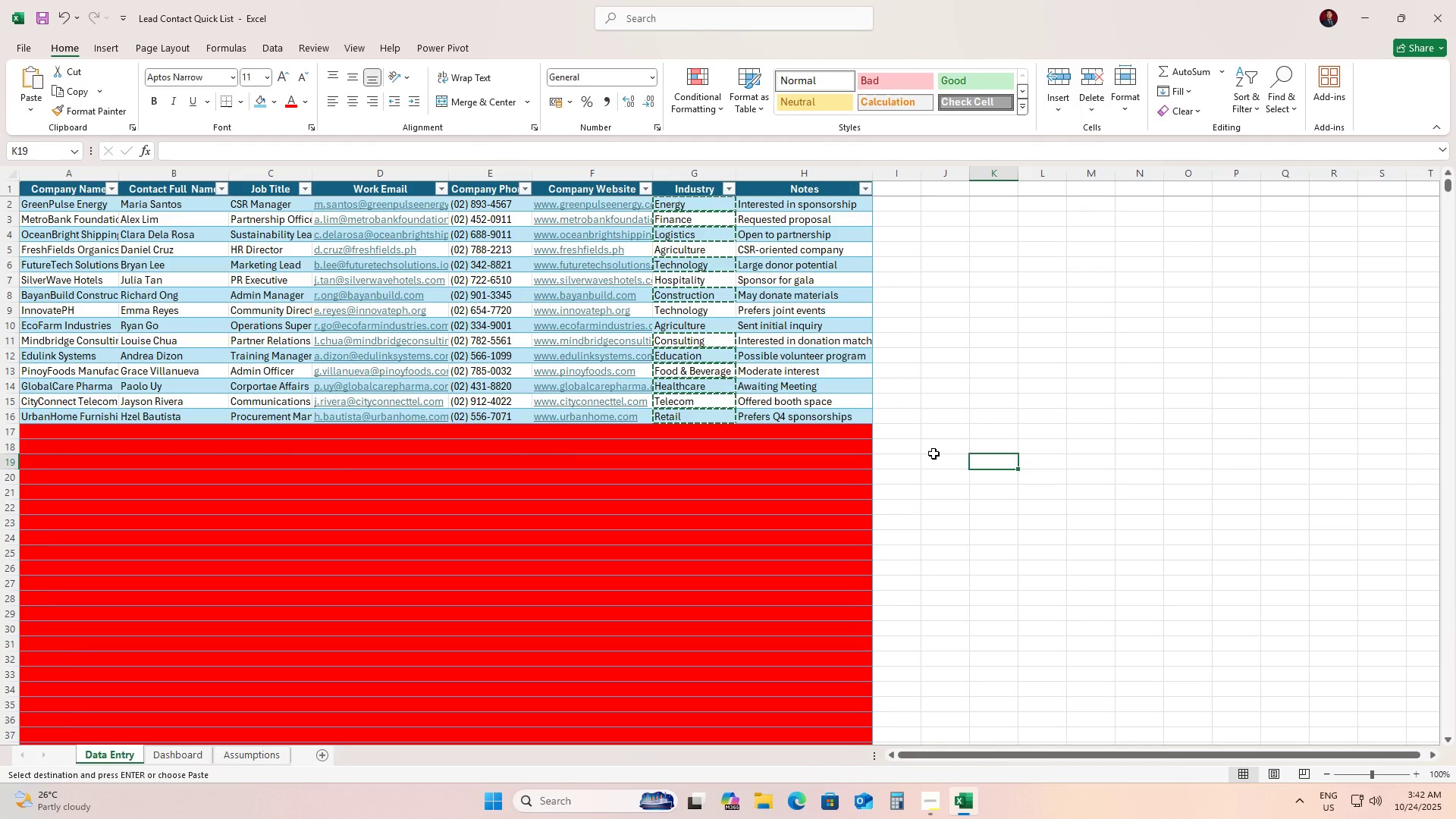 
key(Escape)
 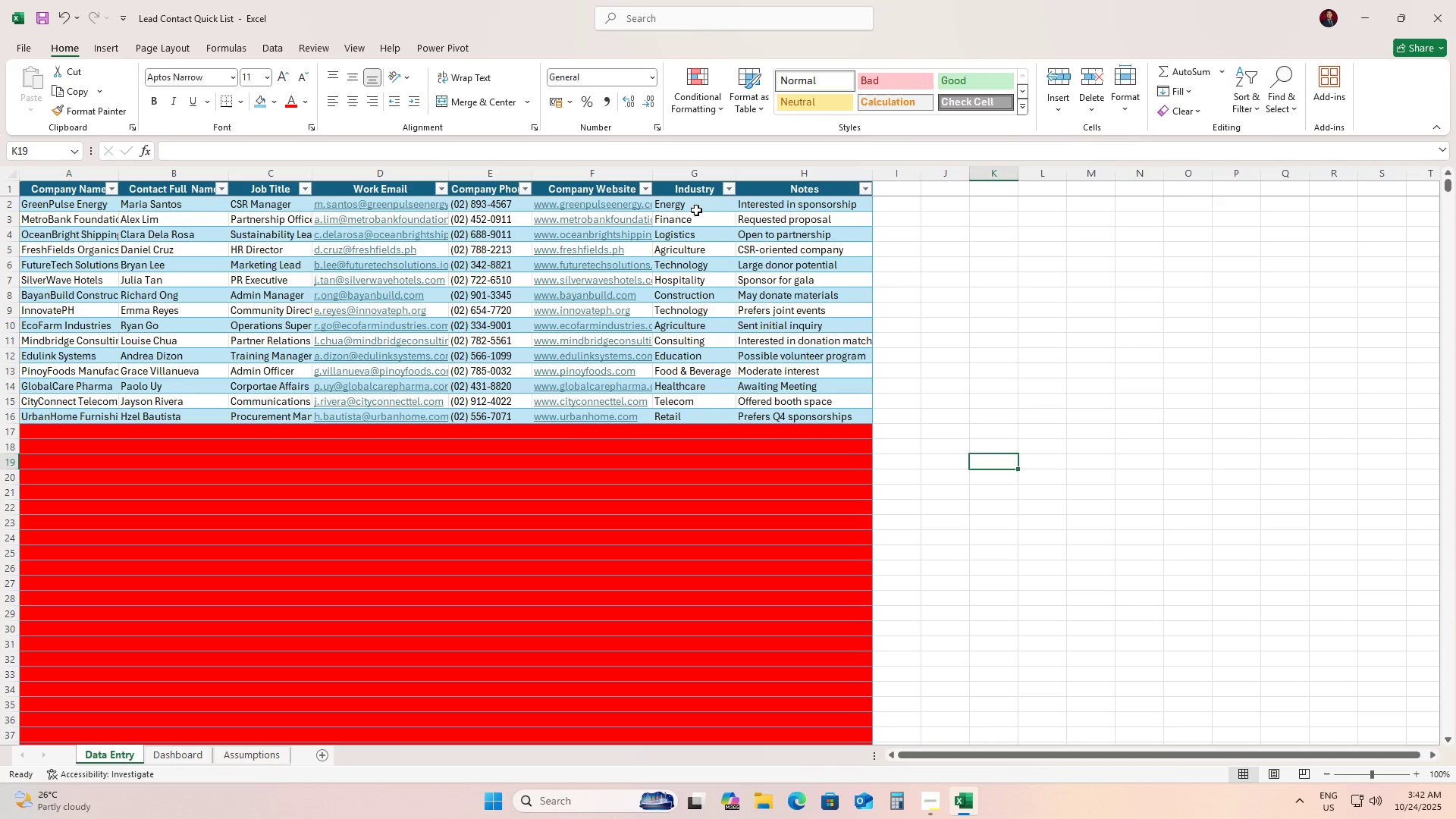 
left_click([695, 208])
 